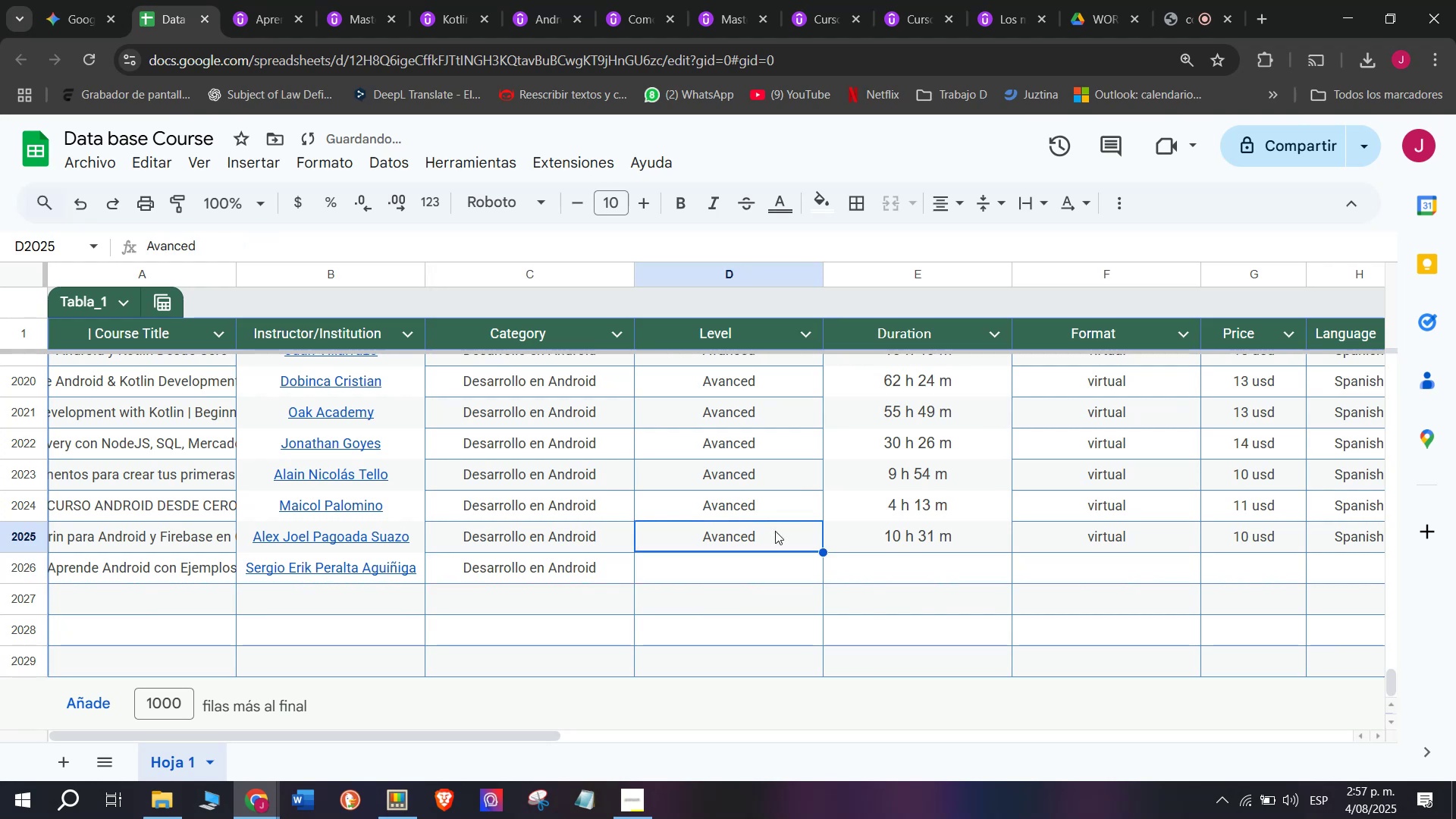 
key(Control+C)
 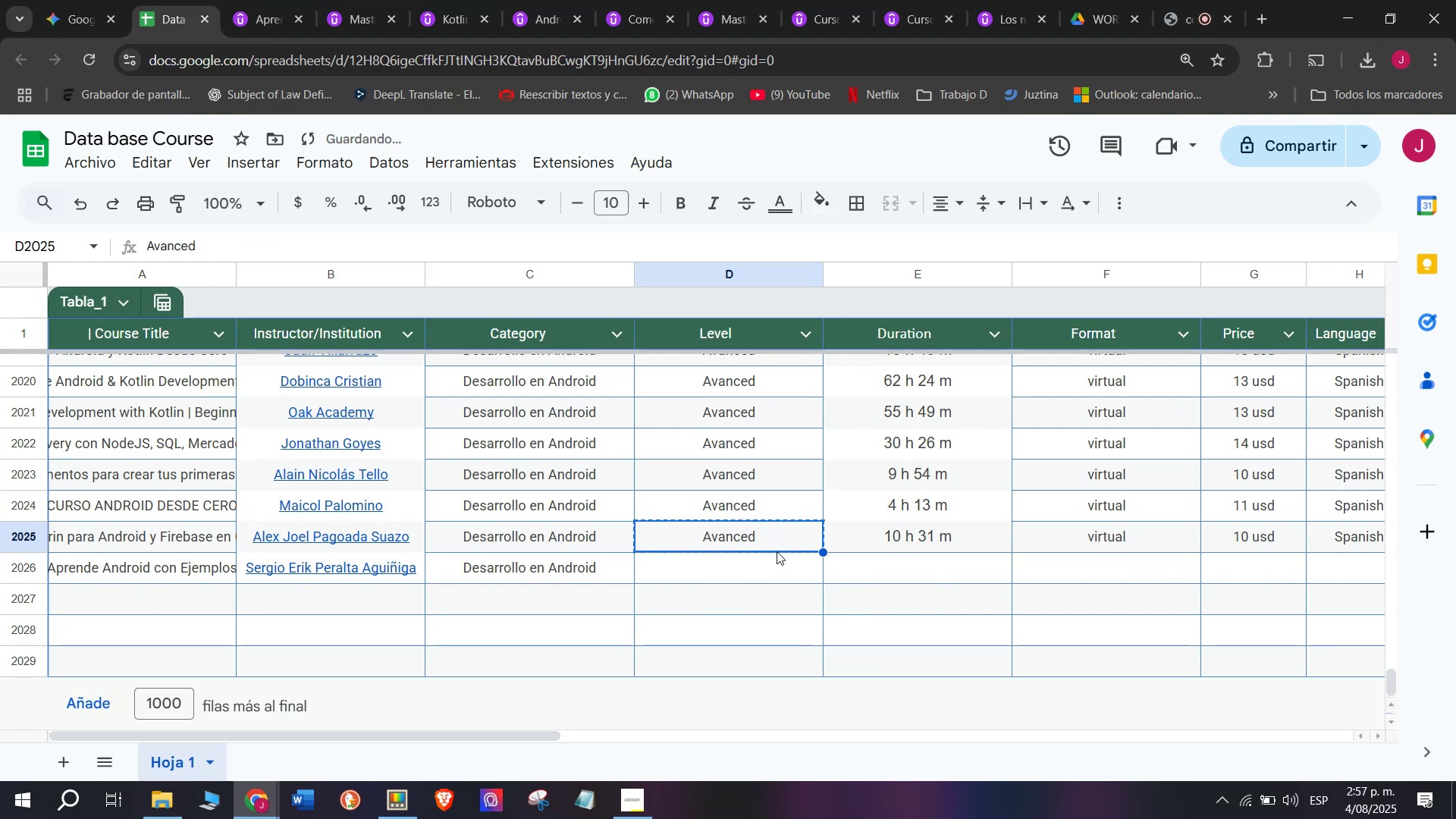 
key(Break)
 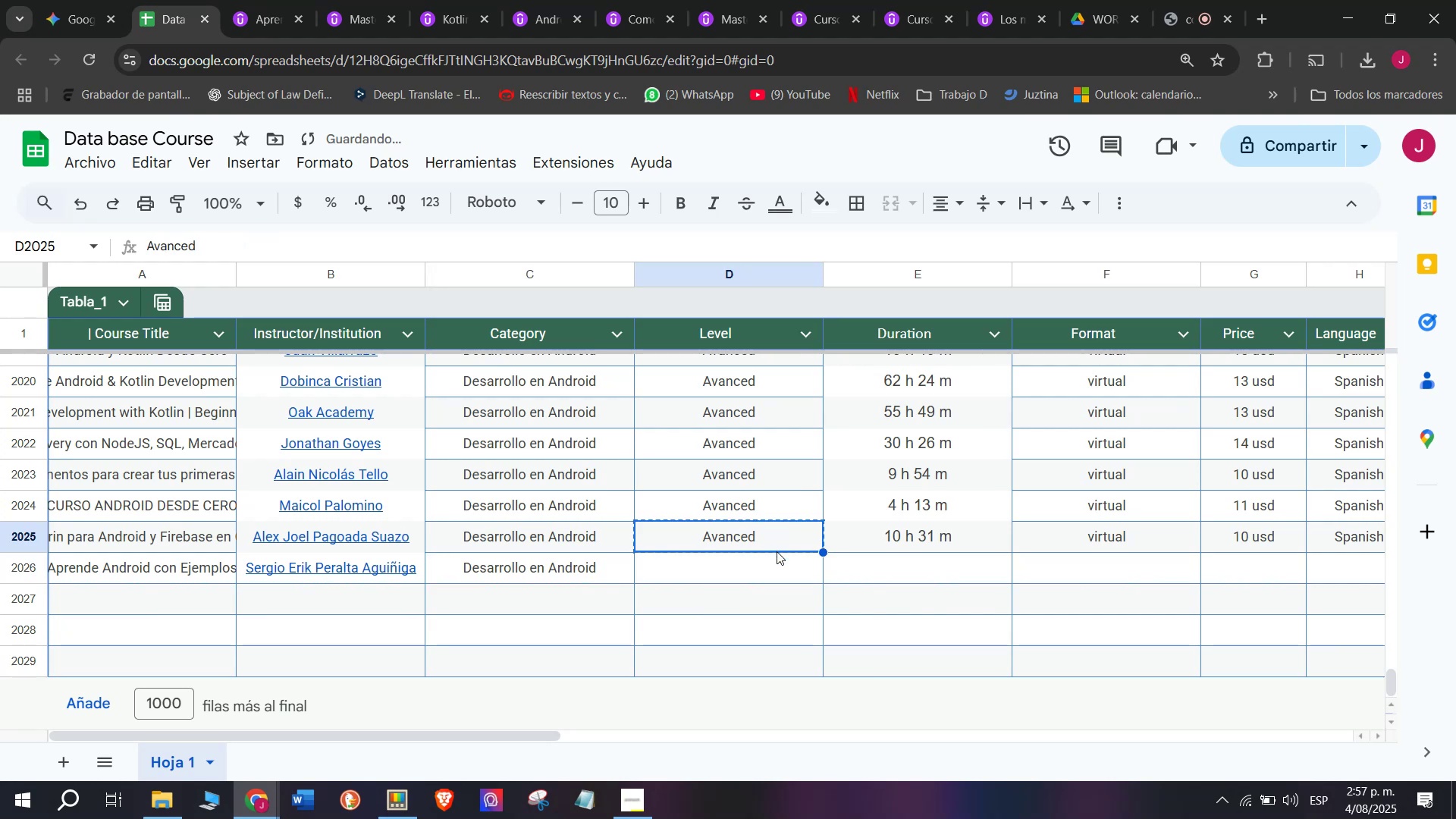 
key(Control+ControlLeft)
 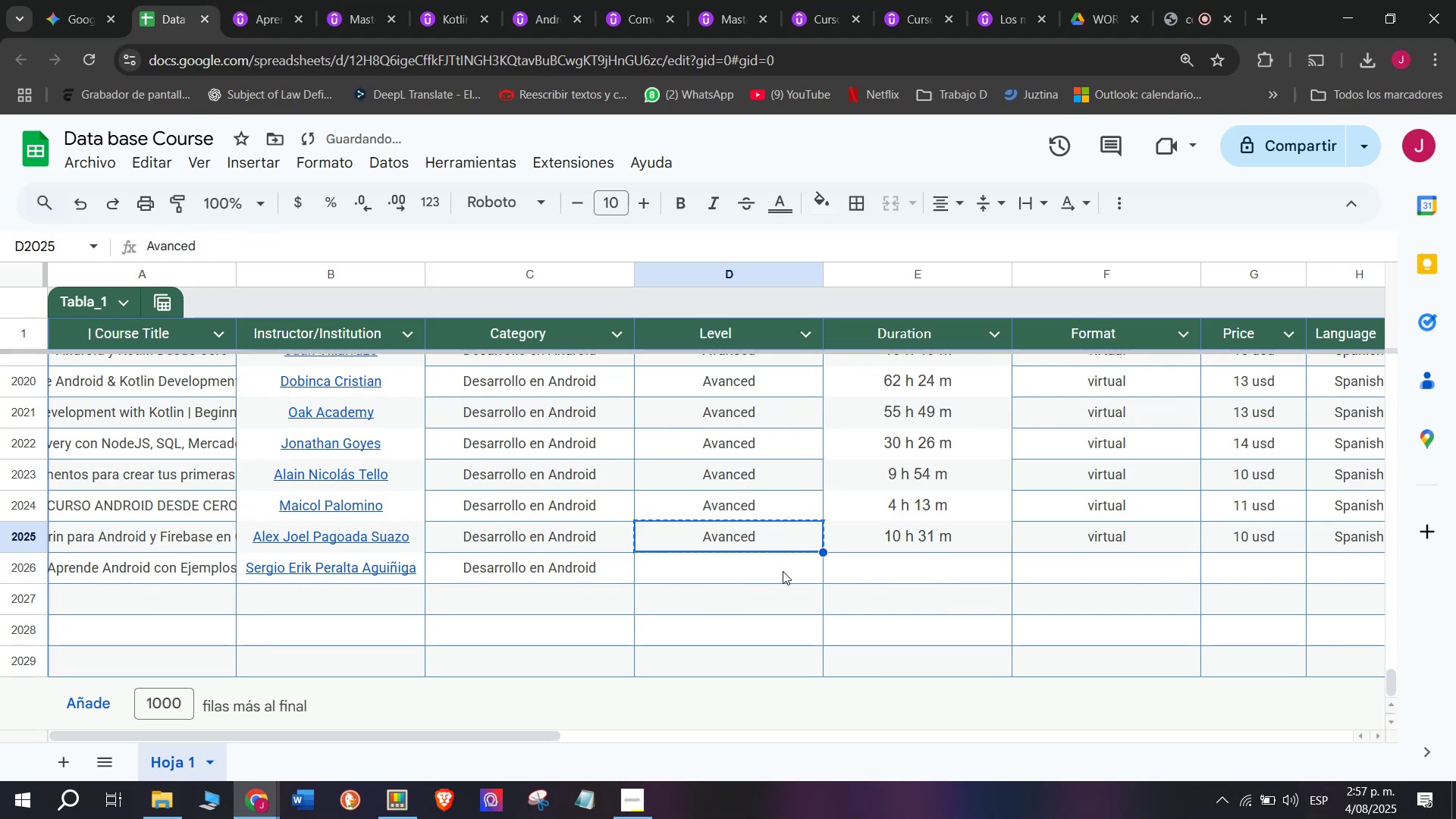 
left_click([783, 571])
 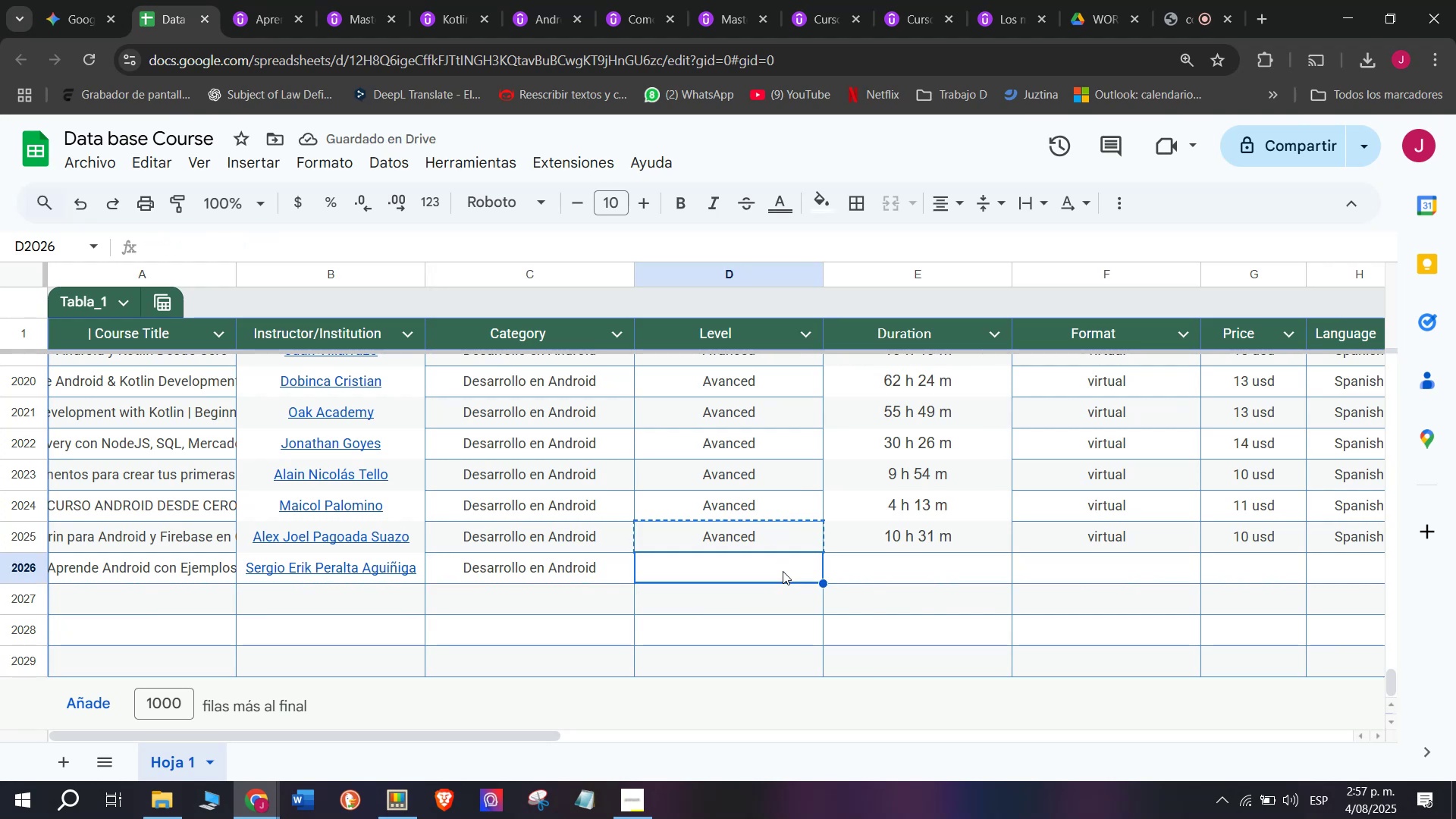 
key(Z)
 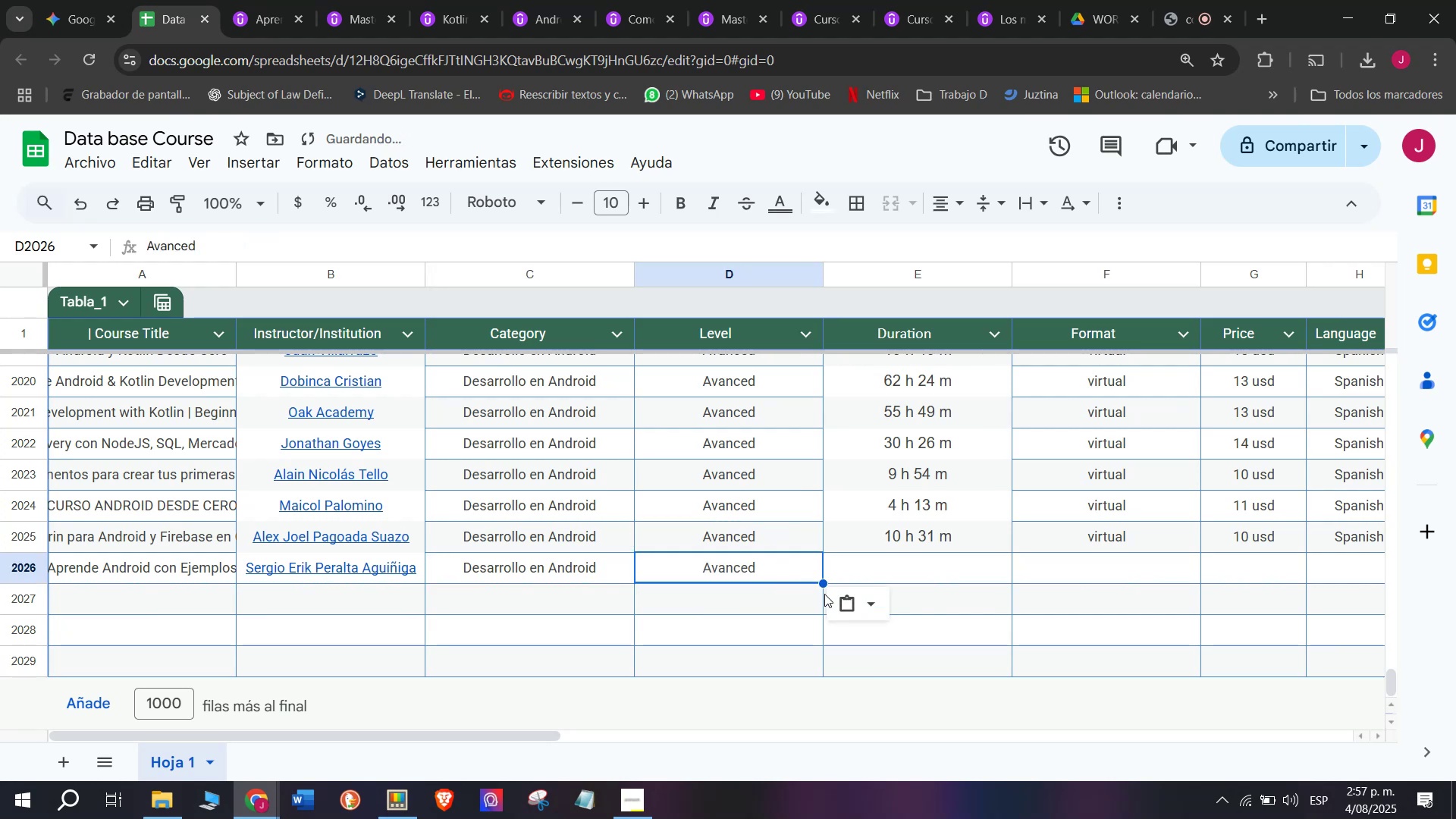 
key(Control+ControlLeft)
 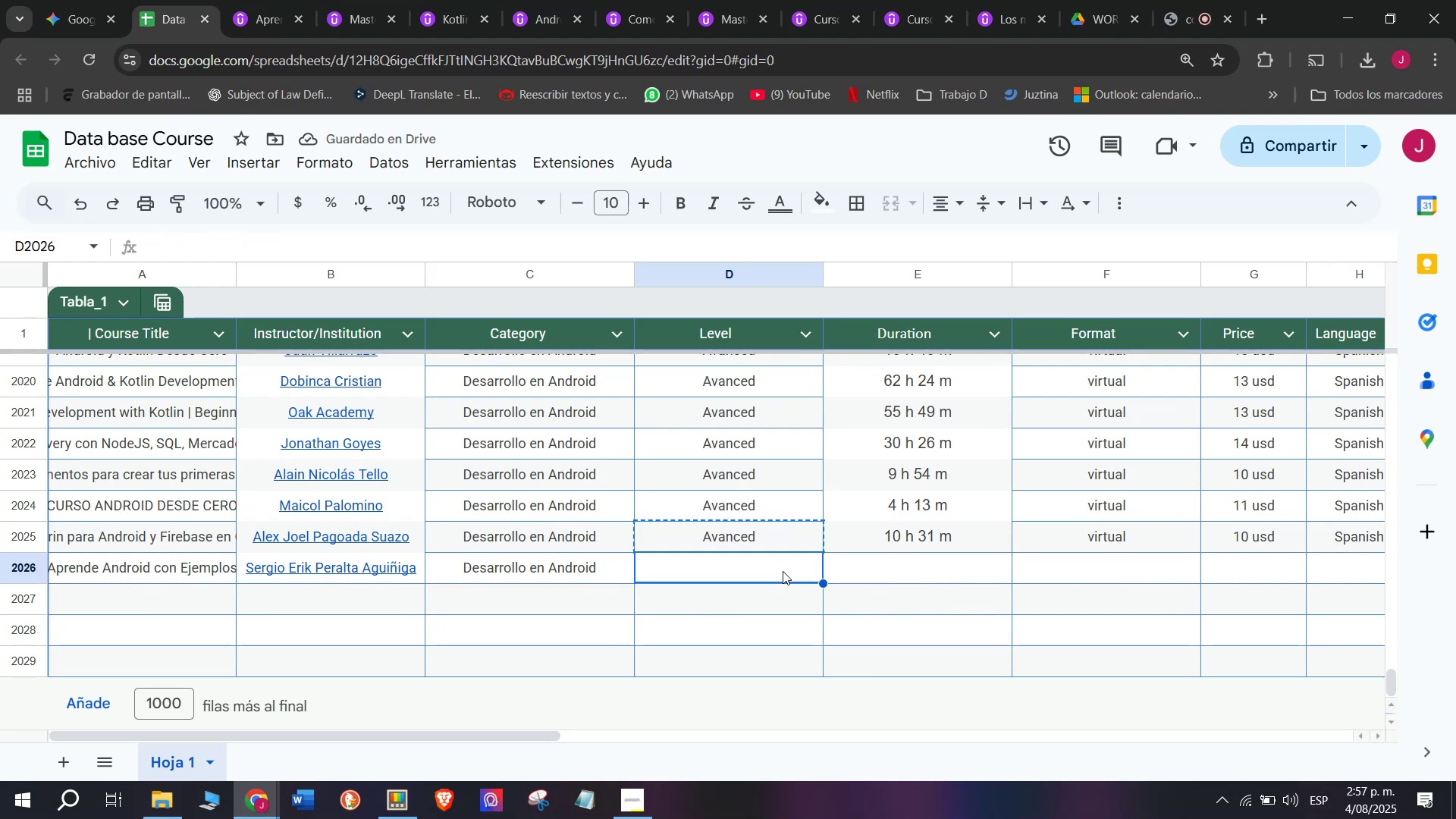 
key(Control+V)
 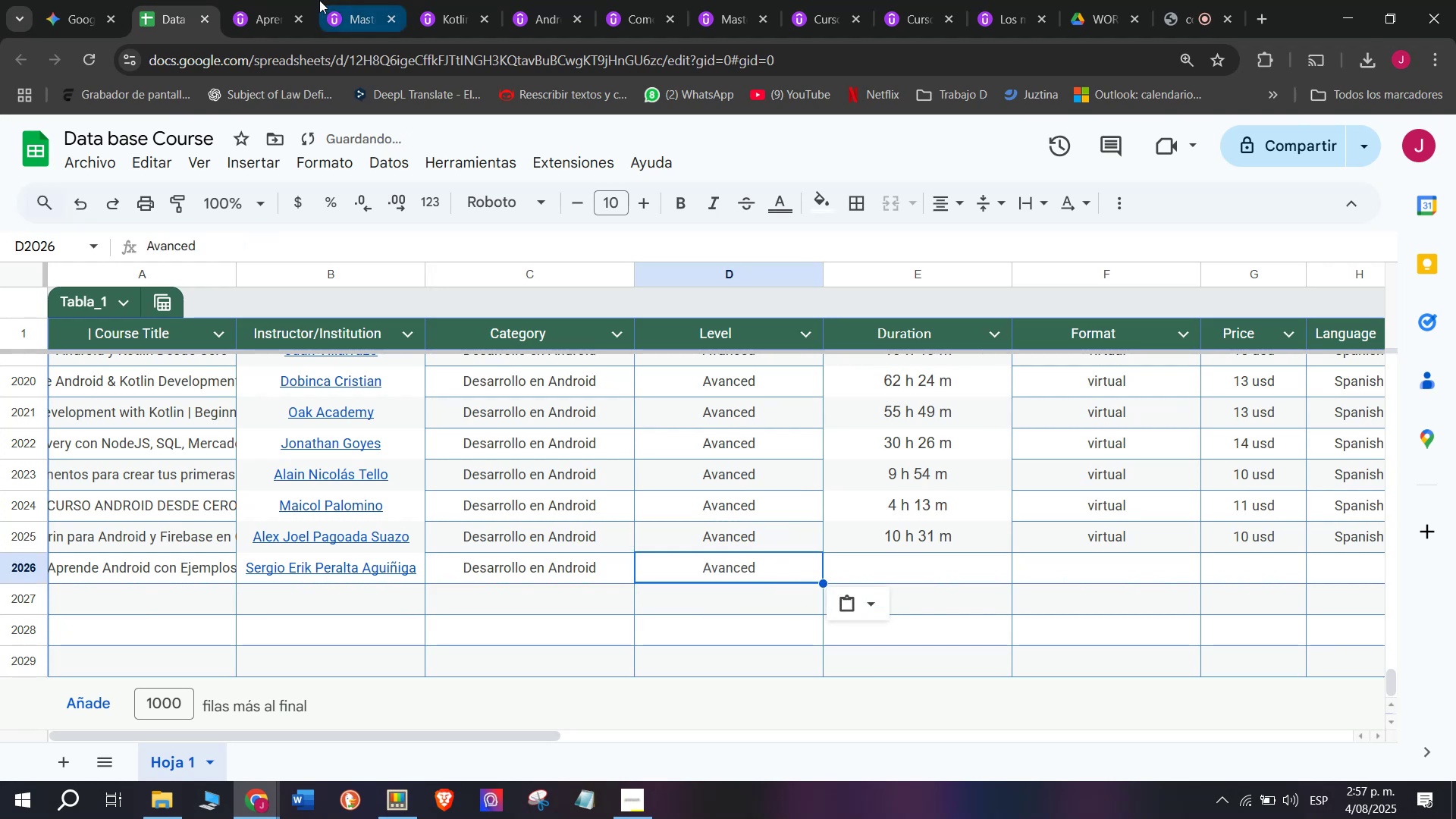 
left_click([260, 0])
 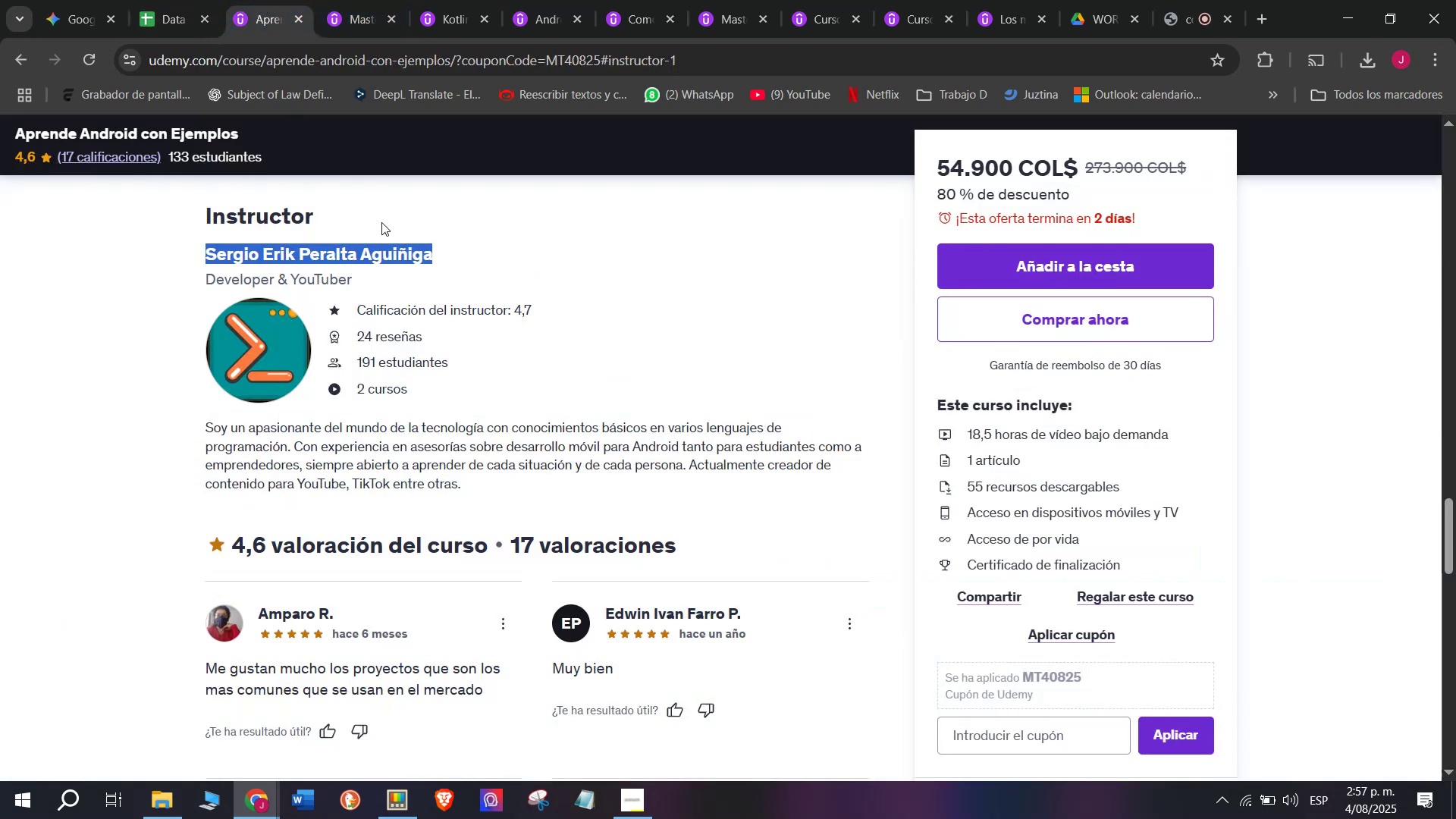 
scroll: coordinate [330, 464], scroll_direction: up, amount: 10.0
 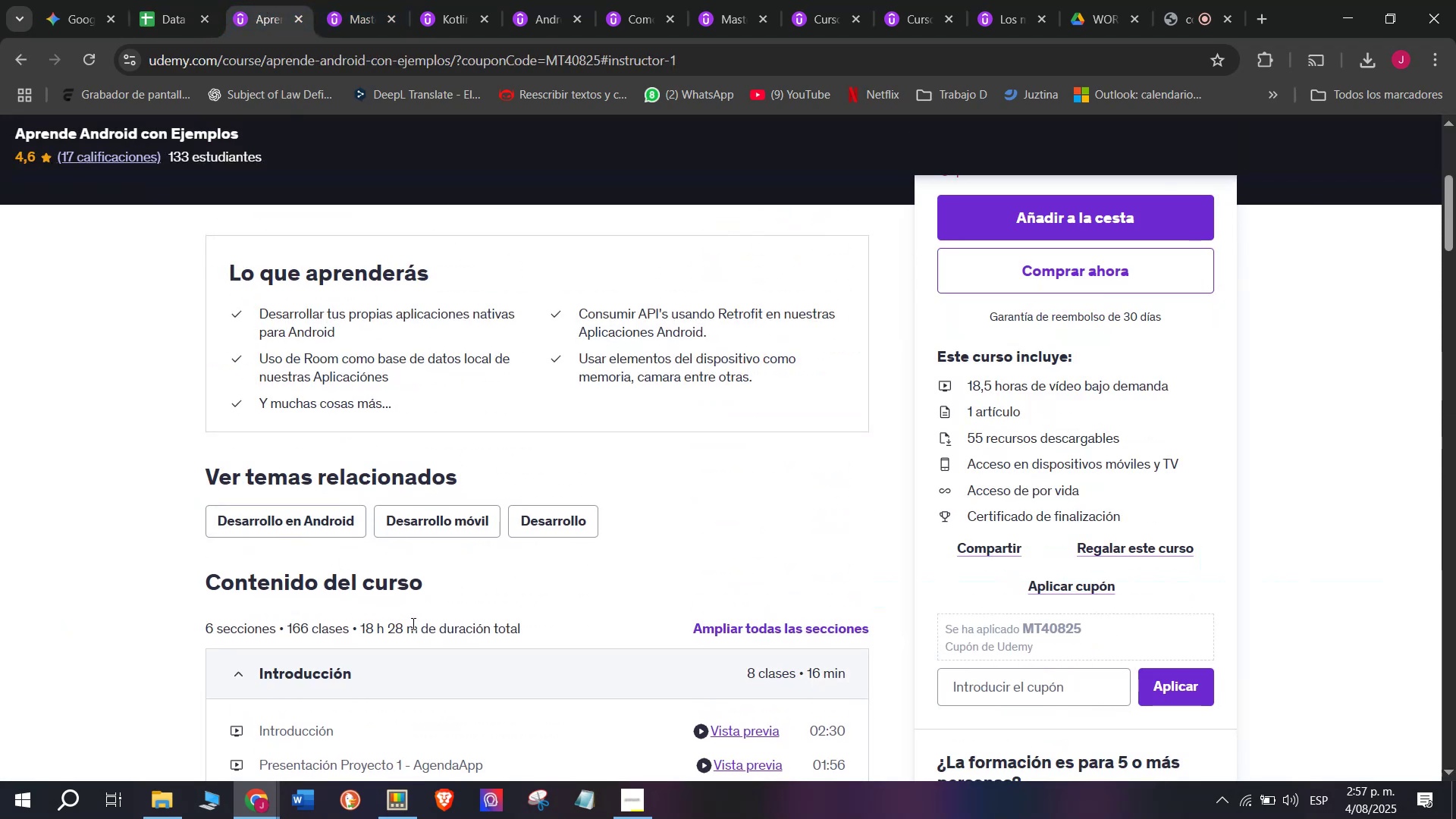 
left_click_drag(start_coordinate=[413, 621], to_coordinate=[364, 621])
 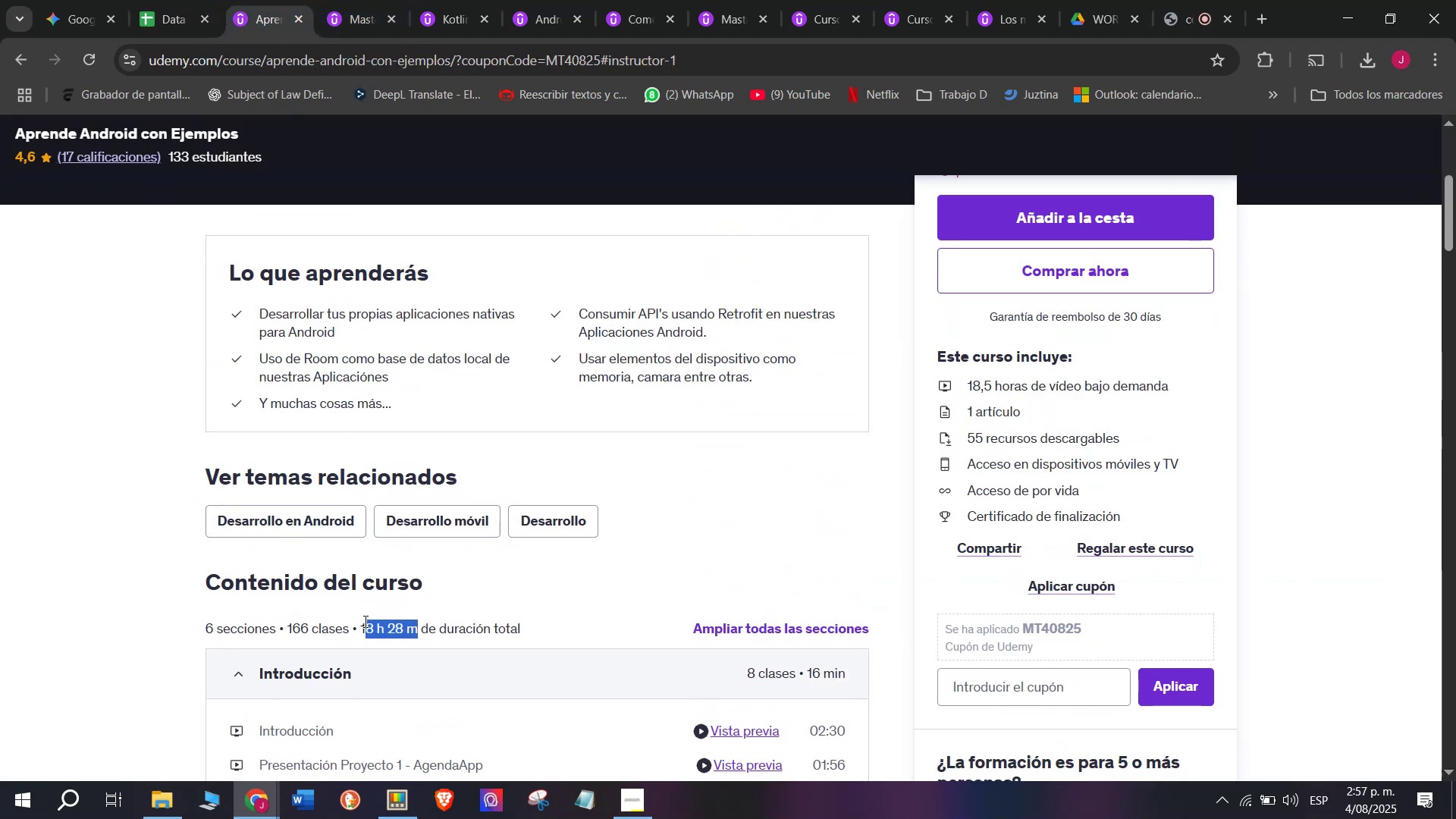 
key(Control+ControlLeft)
 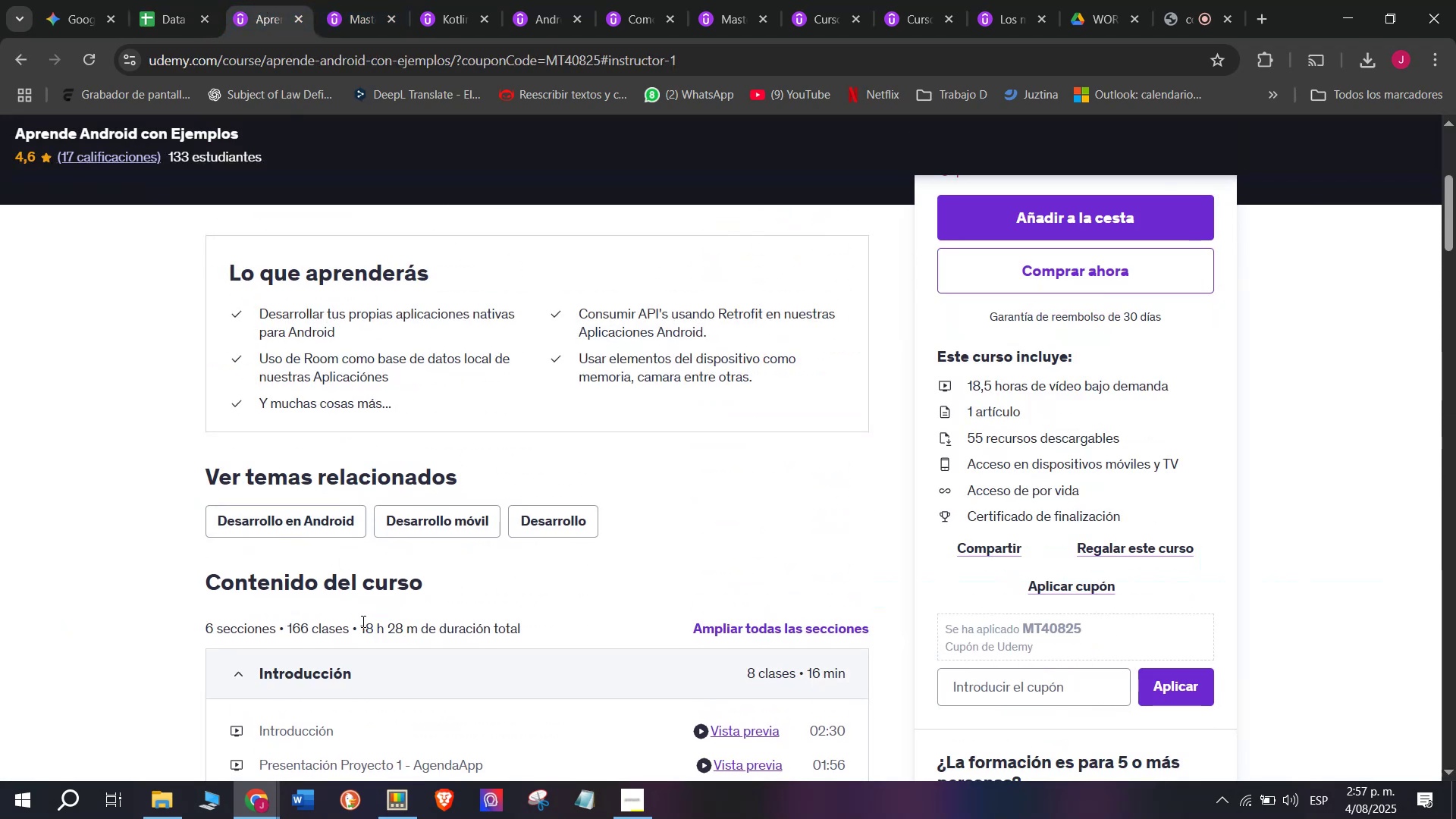 
key(Break)
 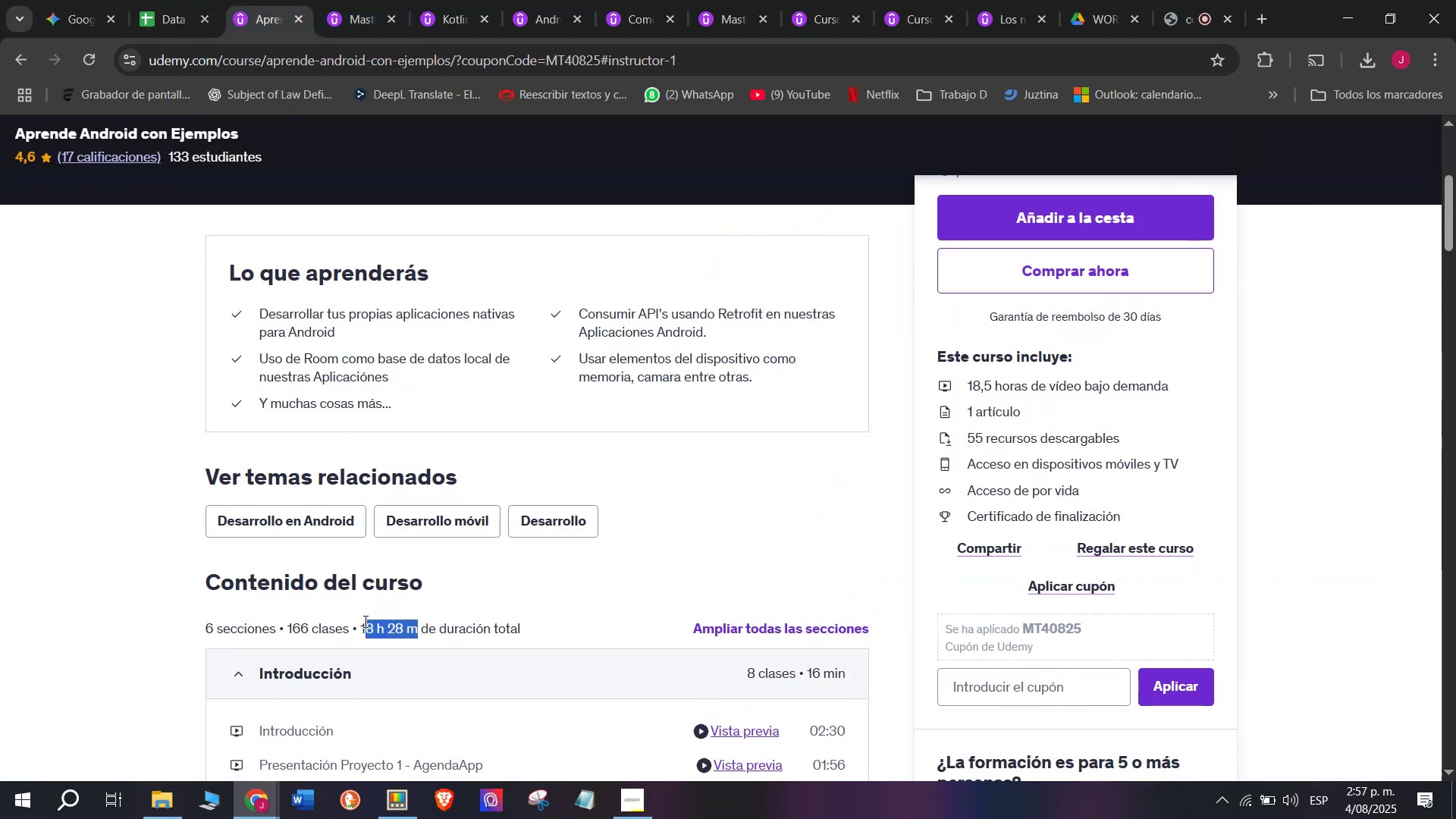 
key(Control+C)
 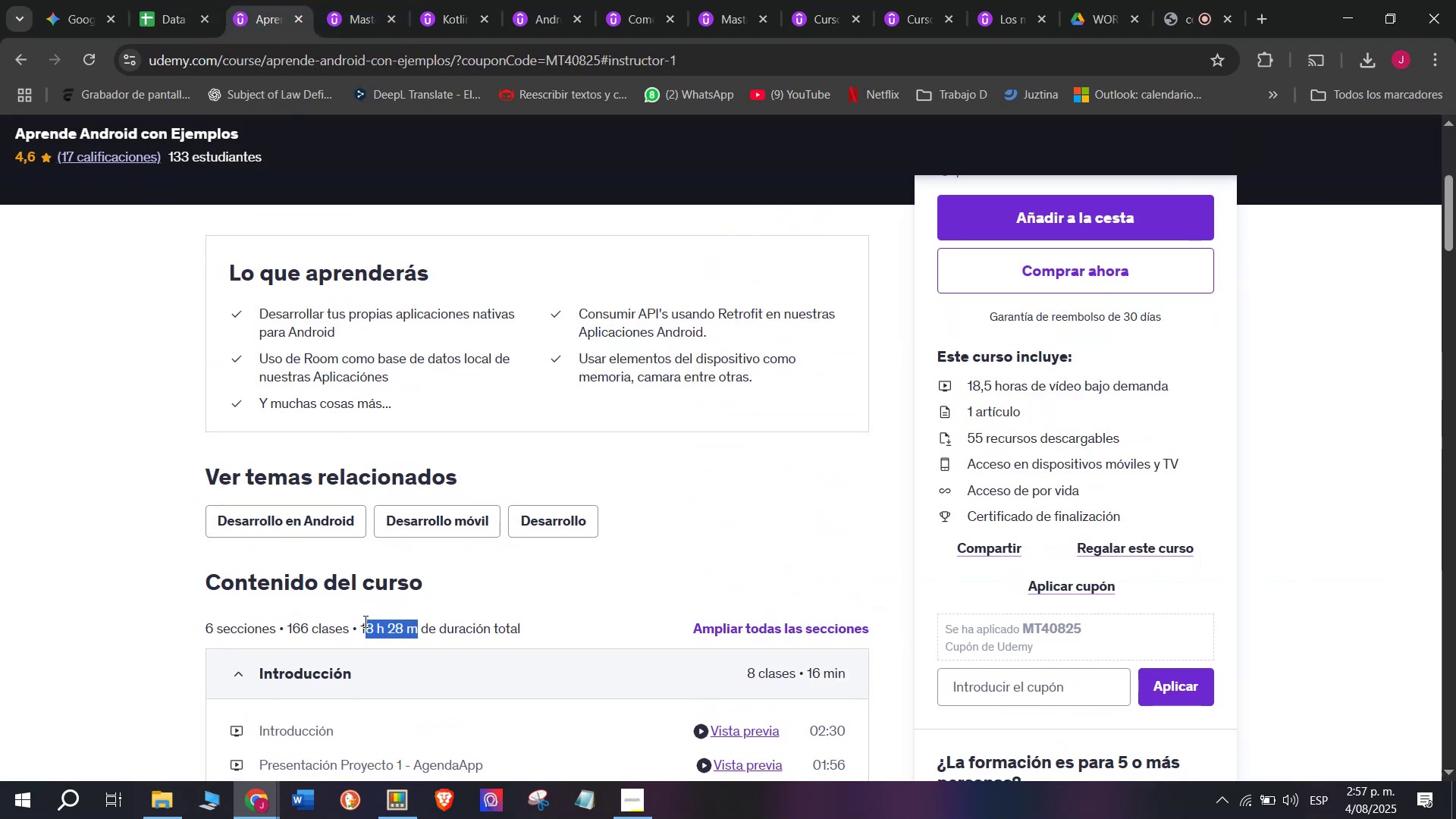 
left_click([364, 621])
 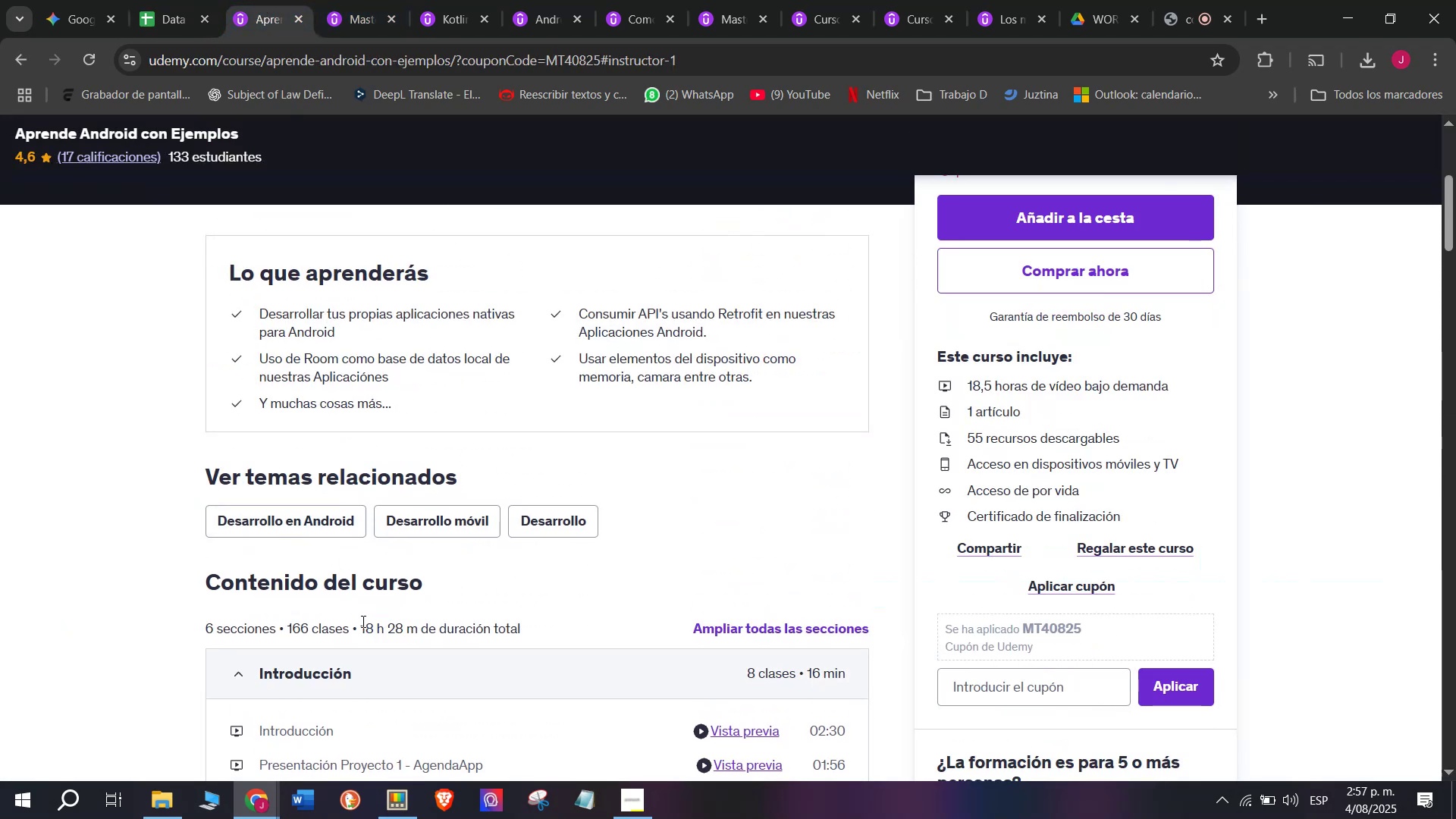 
left_click_drag(start_coordinate=[362, 621], to_coordinate=[420, 617])
 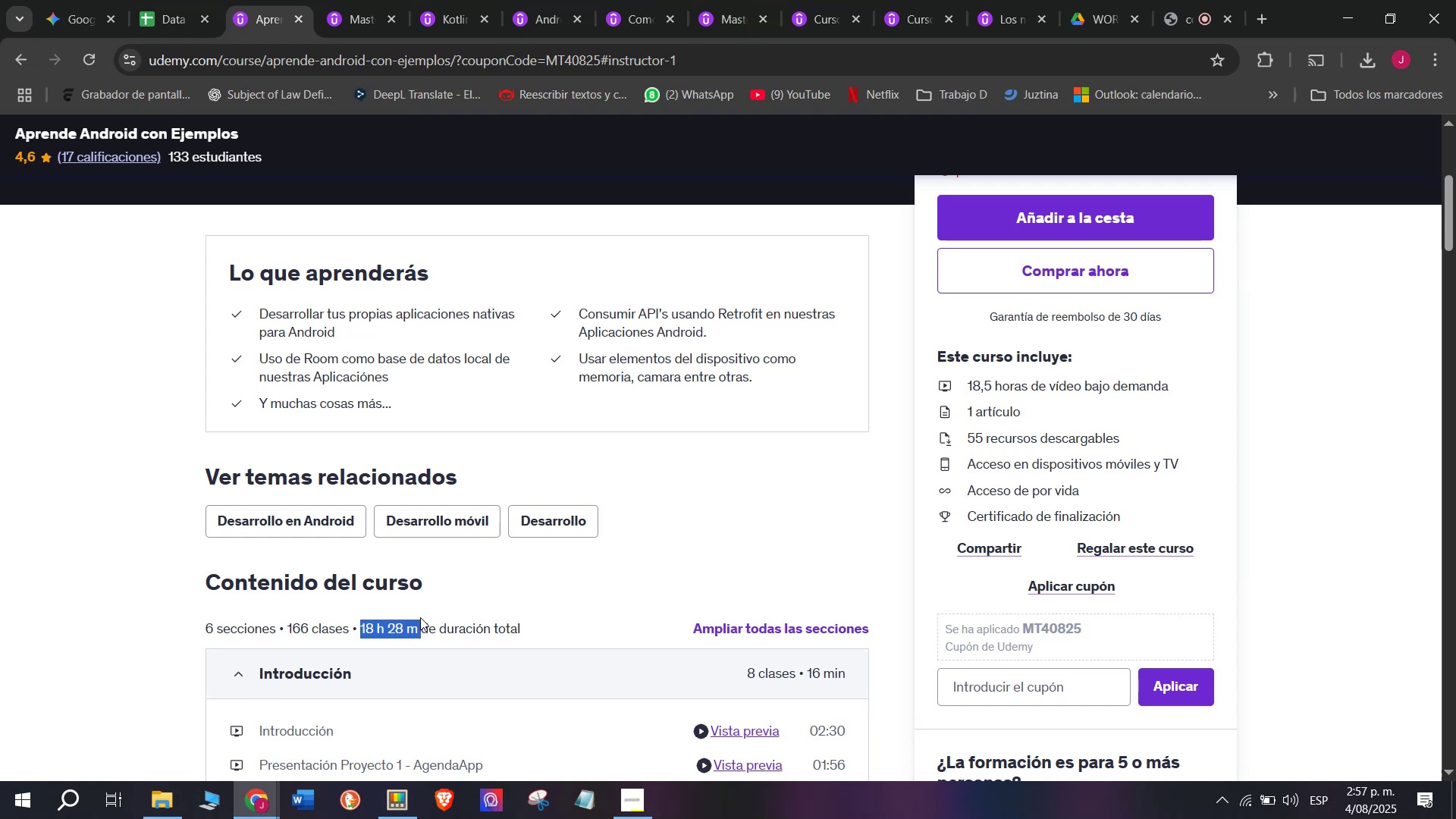 
key(Control+ControlLeft)
 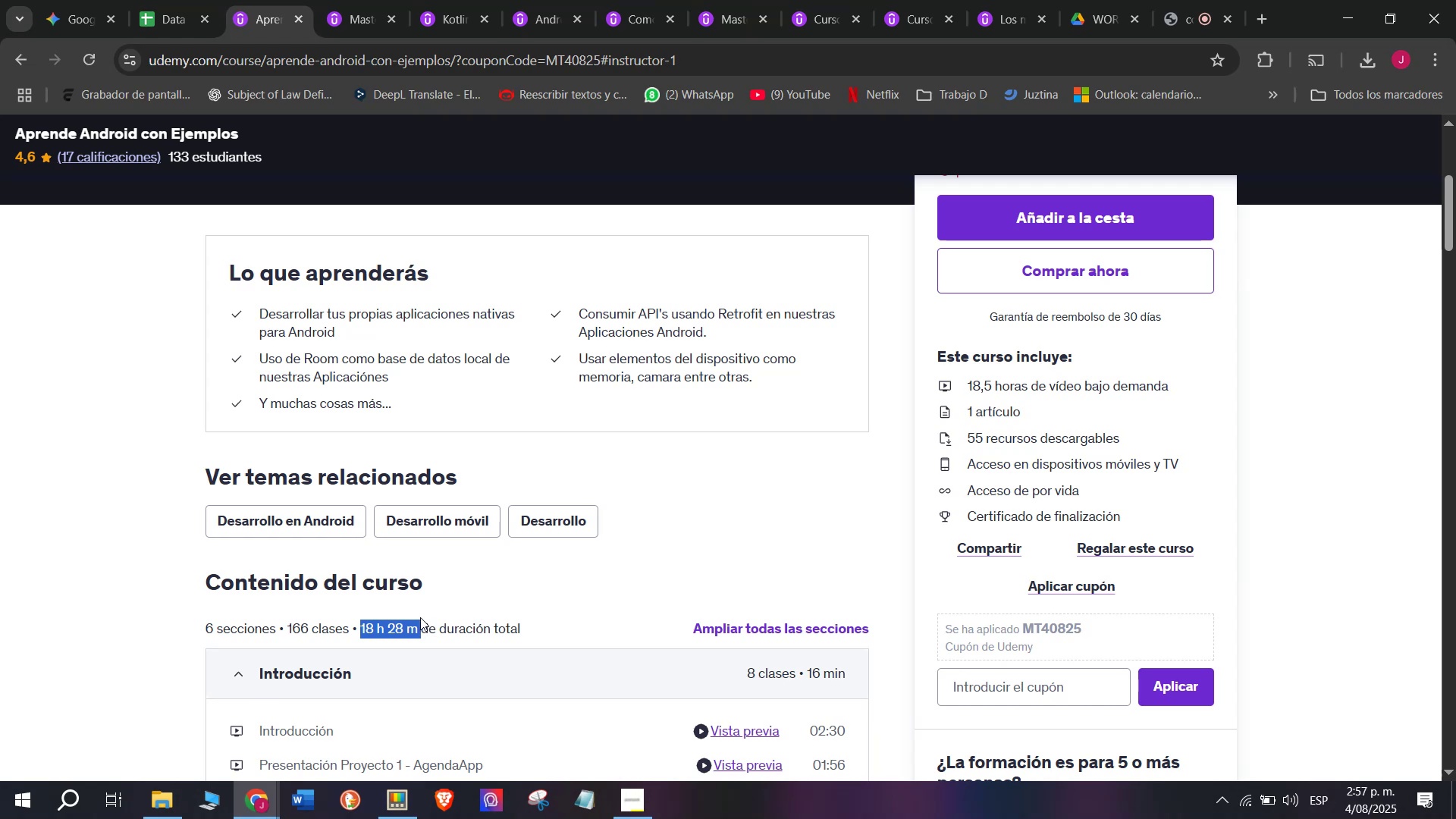 
key(Break)
 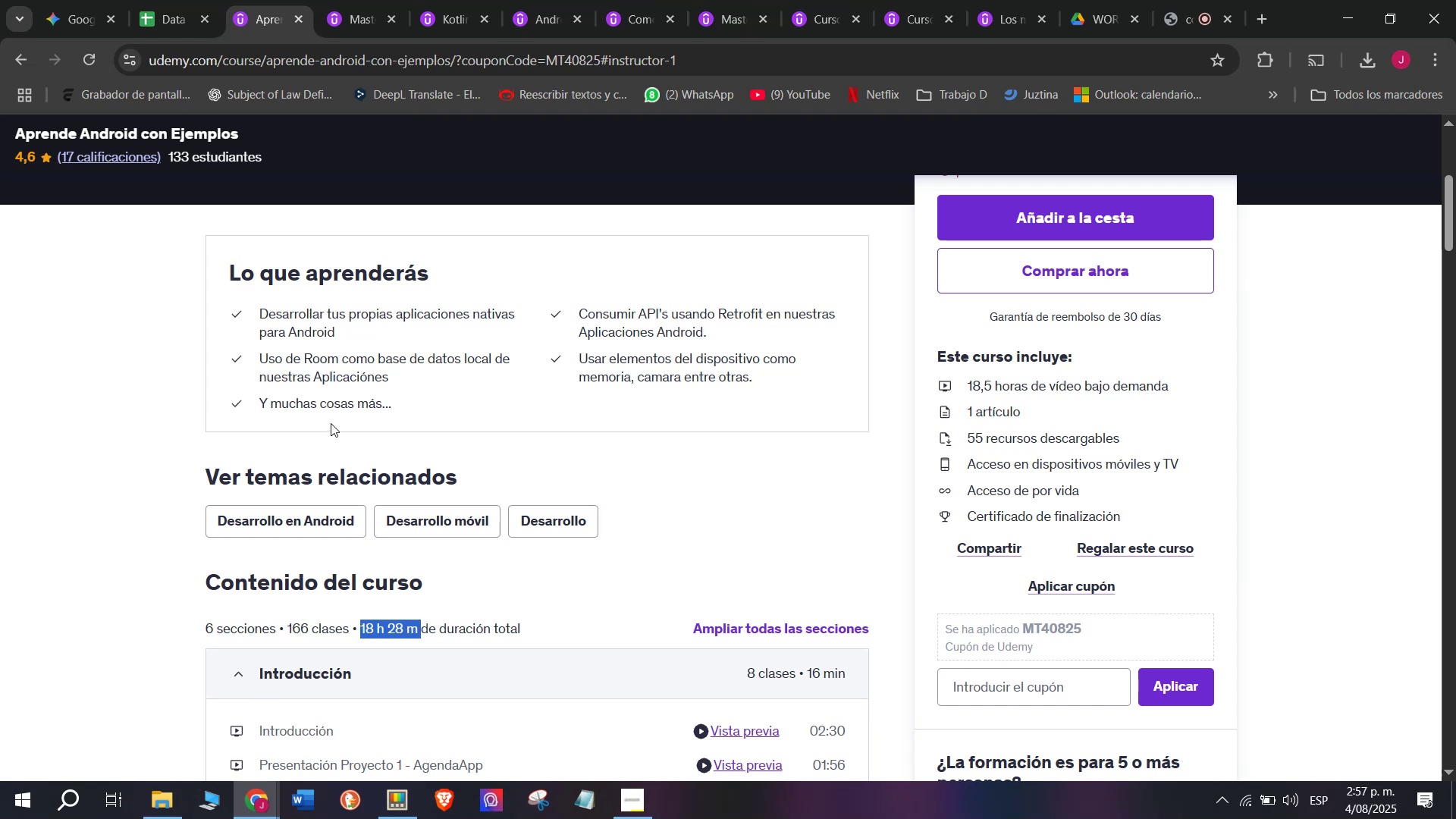 
key(Control+C)
 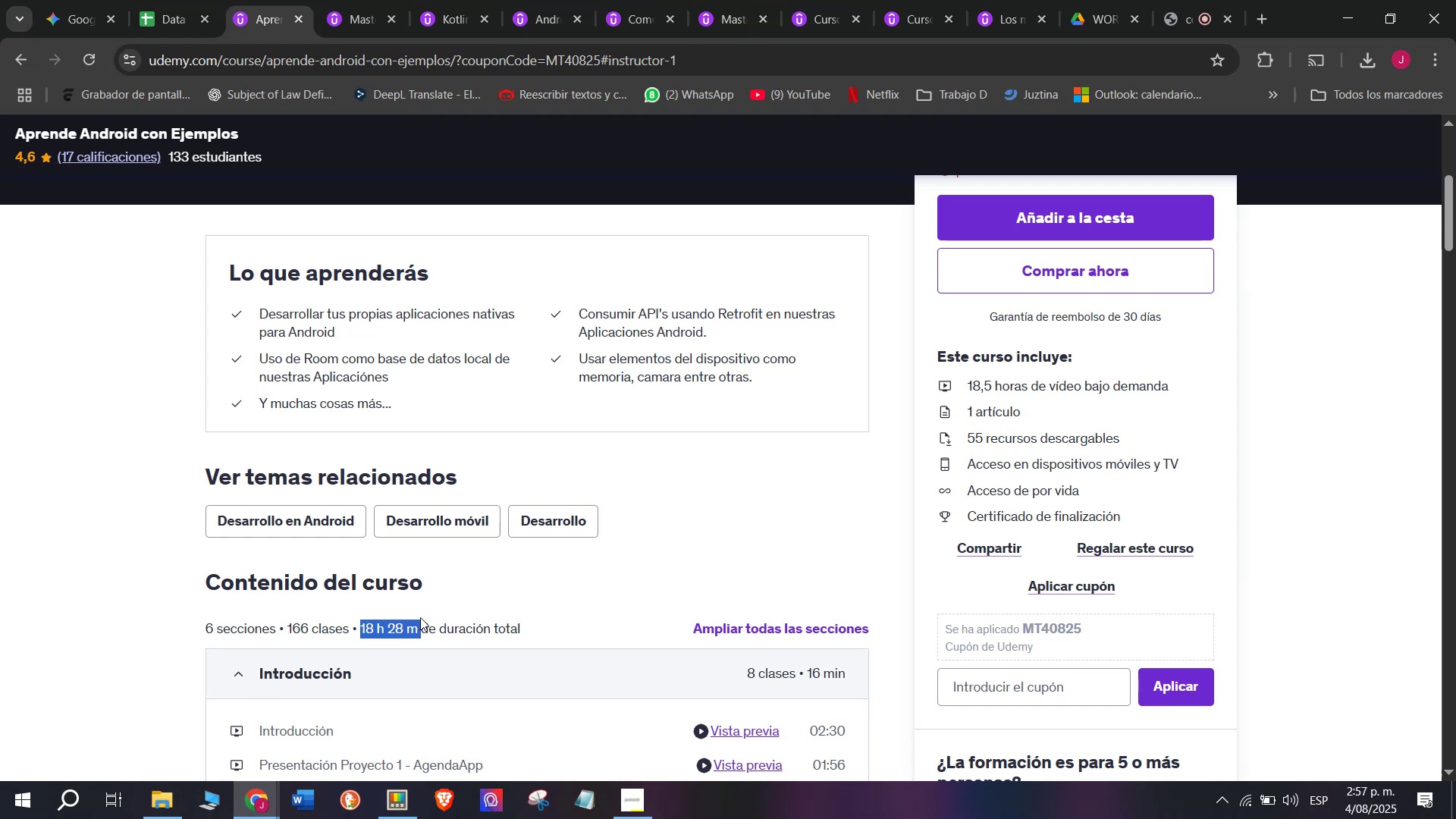 
key(Break)
 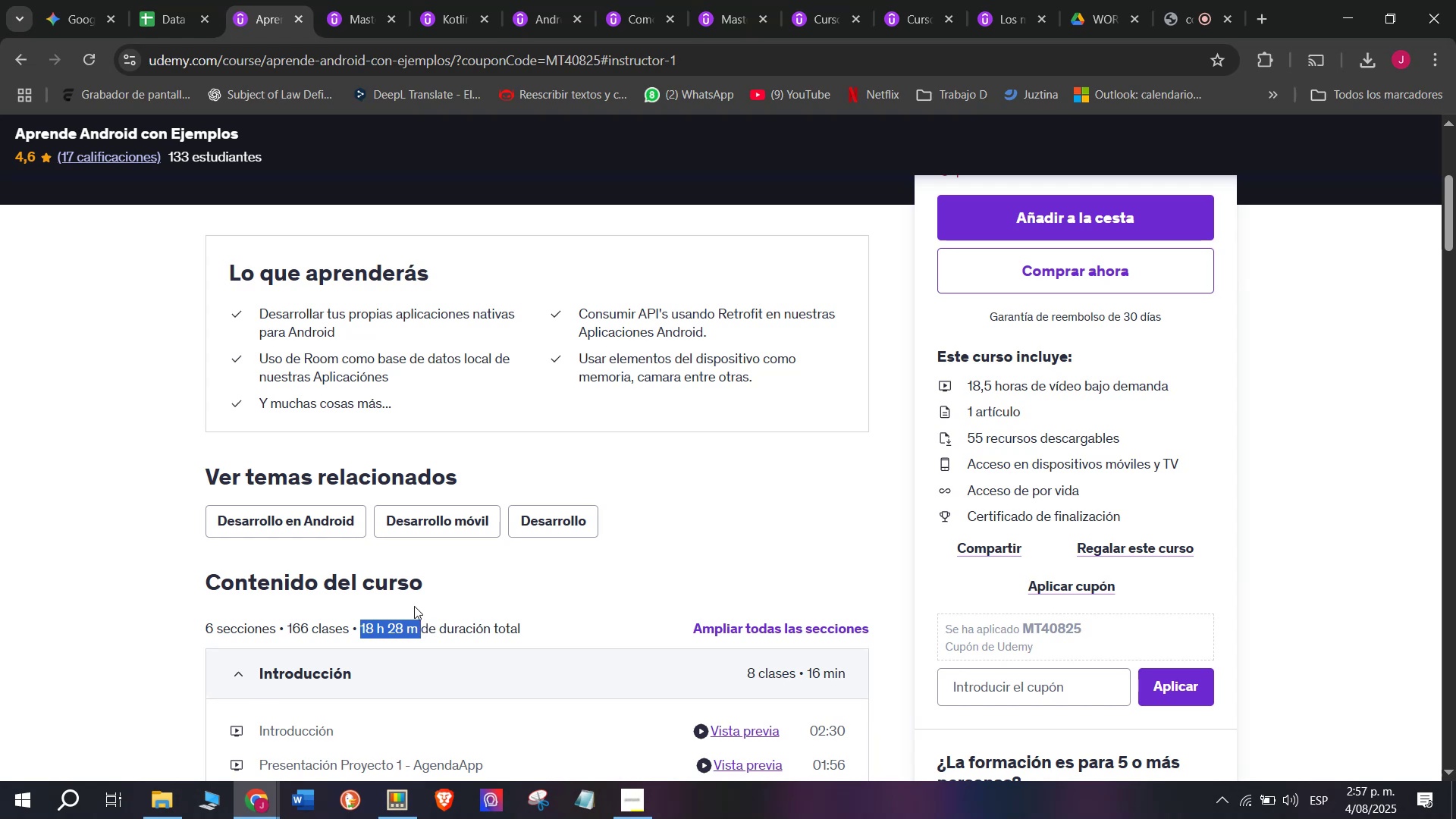 
key(Control+ControlLeft)
 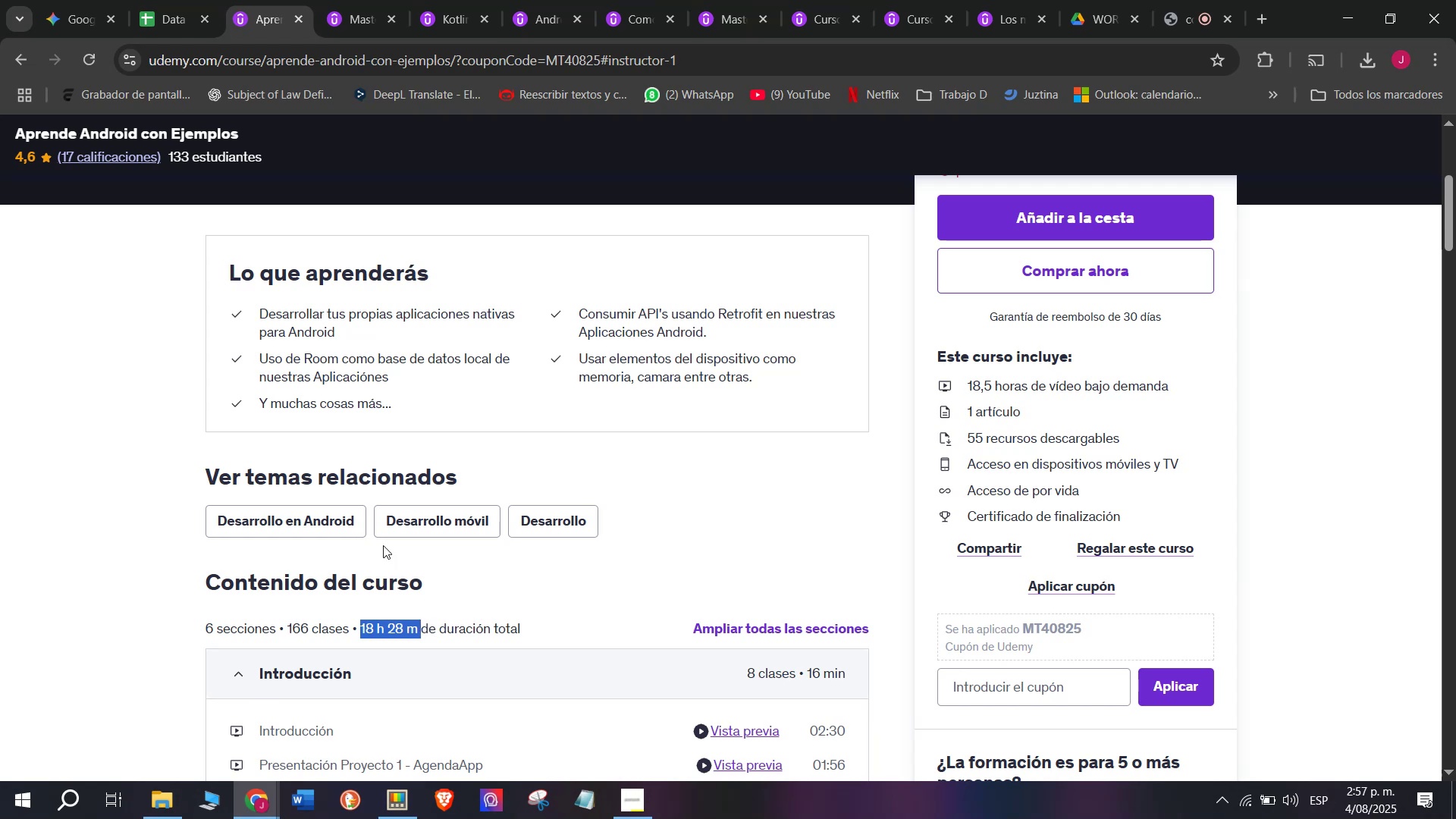 
key(Control+C)
 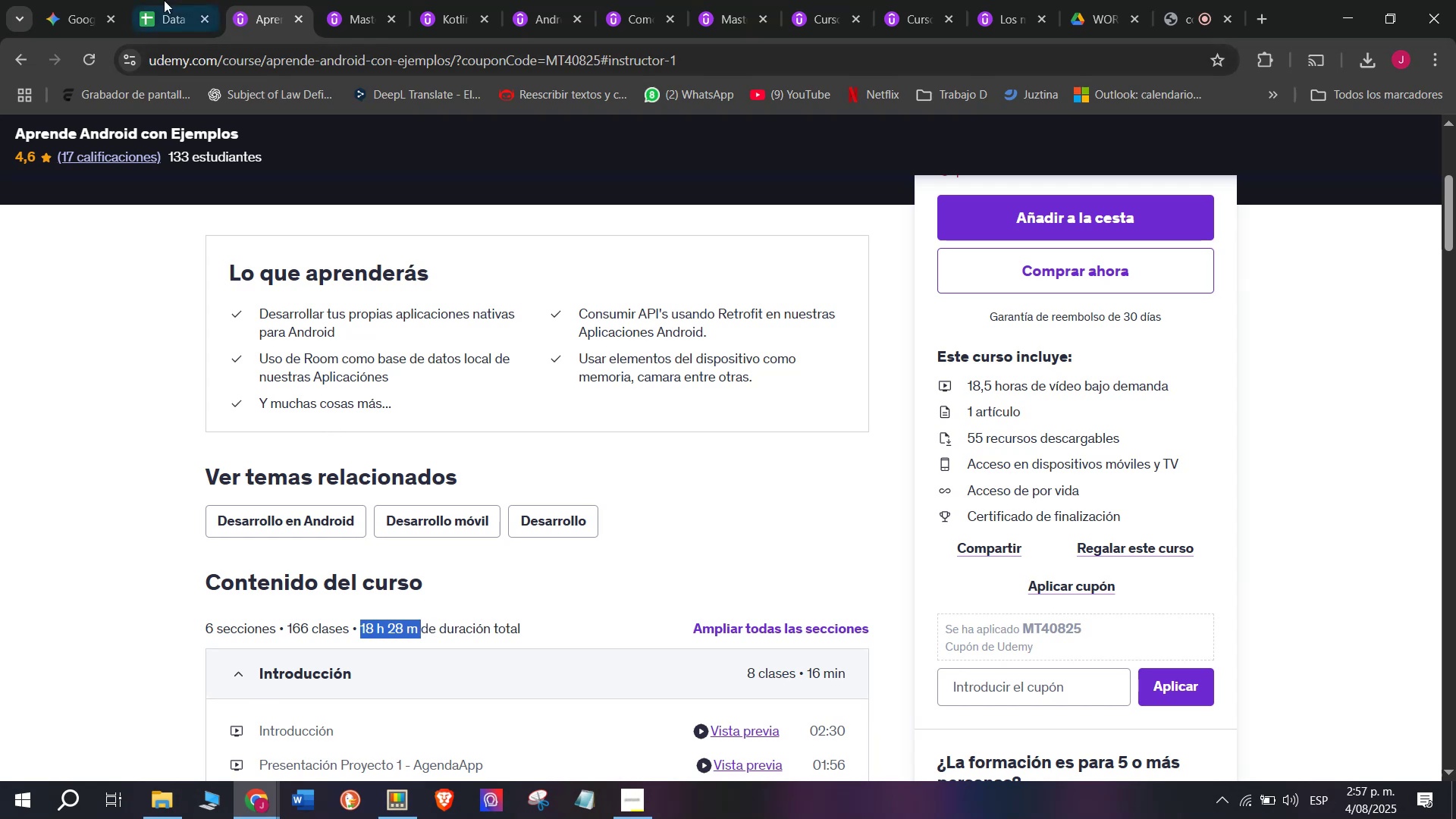 
left_click([149, 0])
 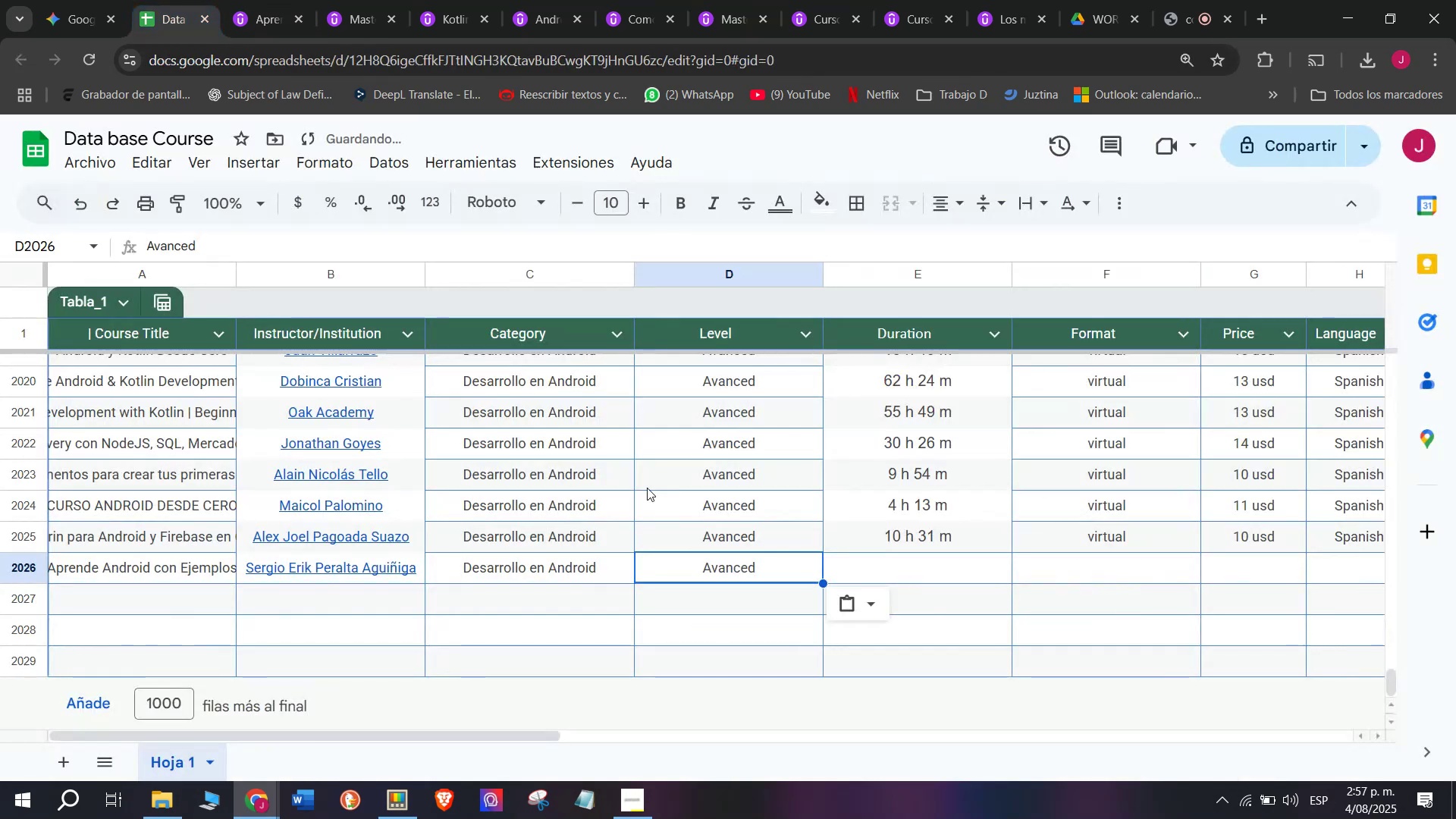 
key(Z)
 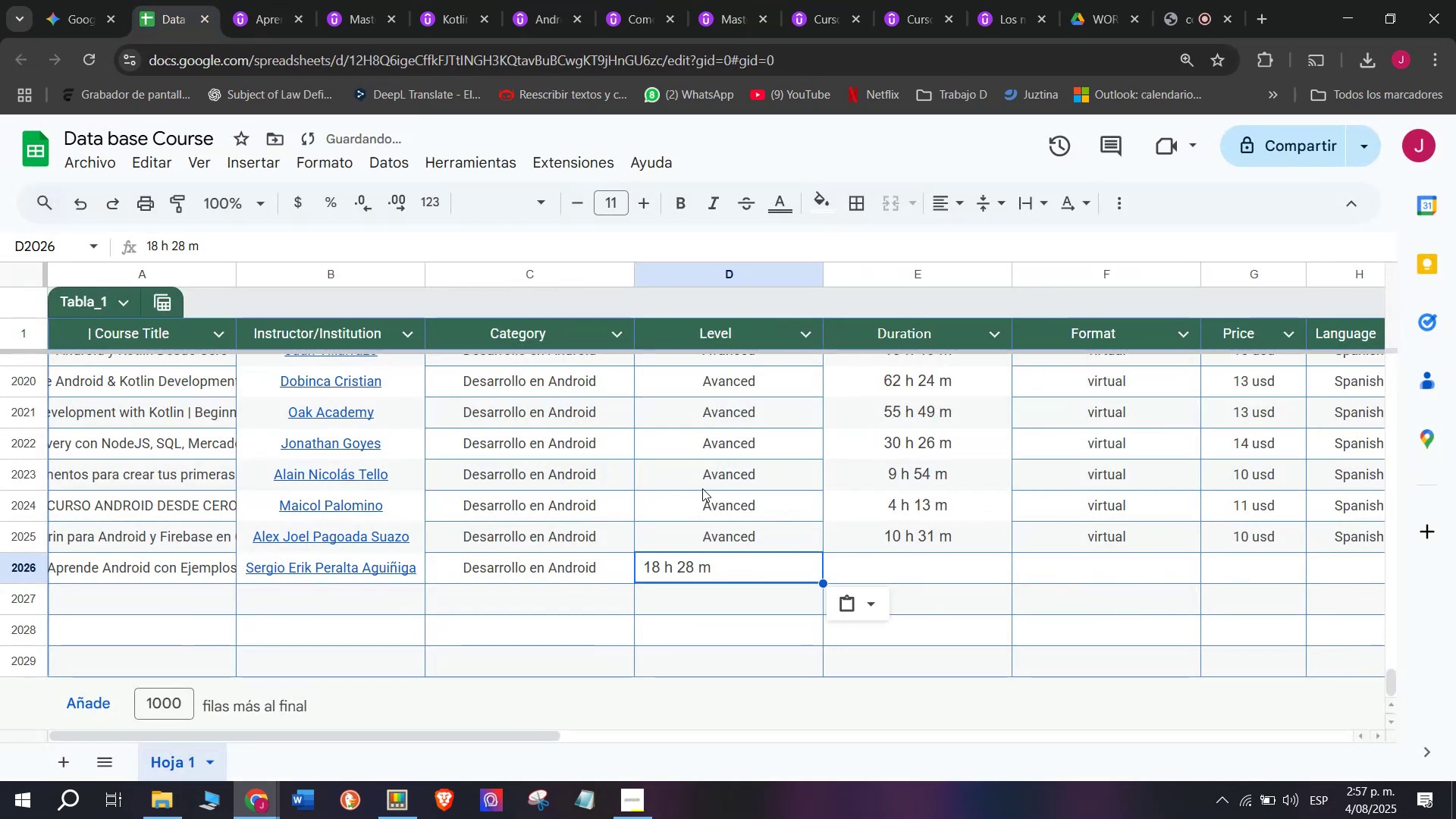 
key(Control+ControlLeft)
 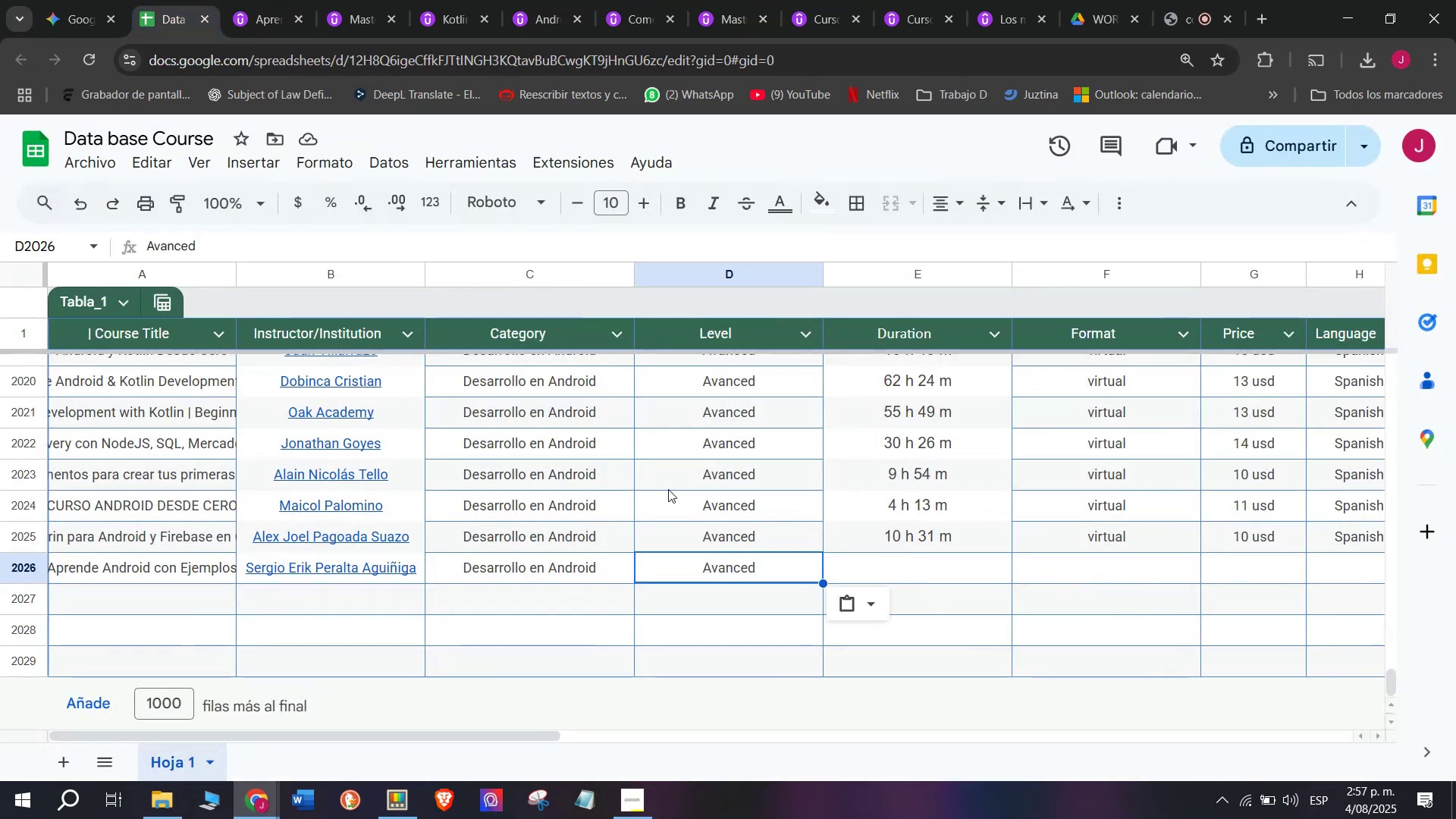 
key(Control+V)
 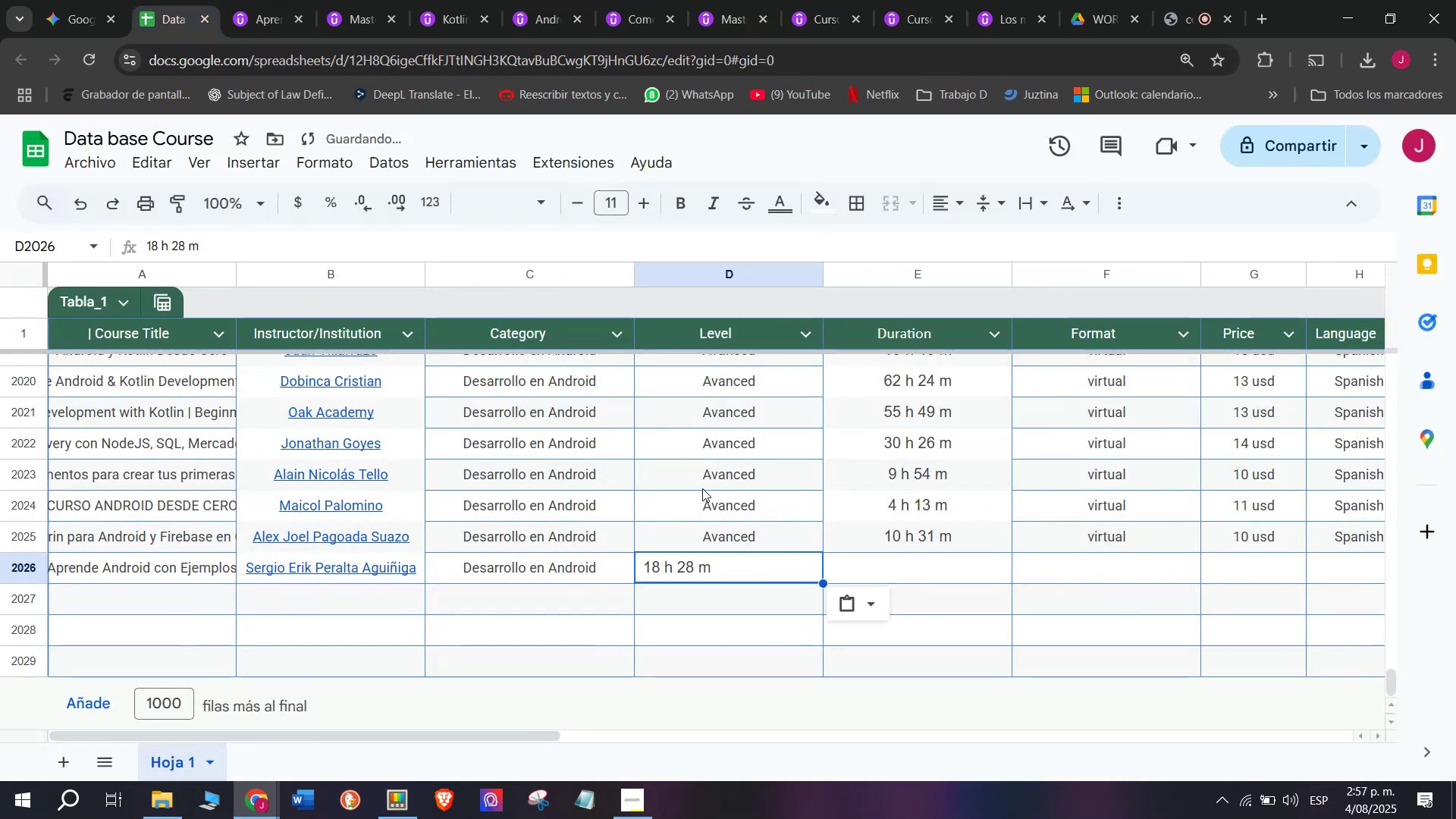 
key(Control+Shift+ControlLeft)
 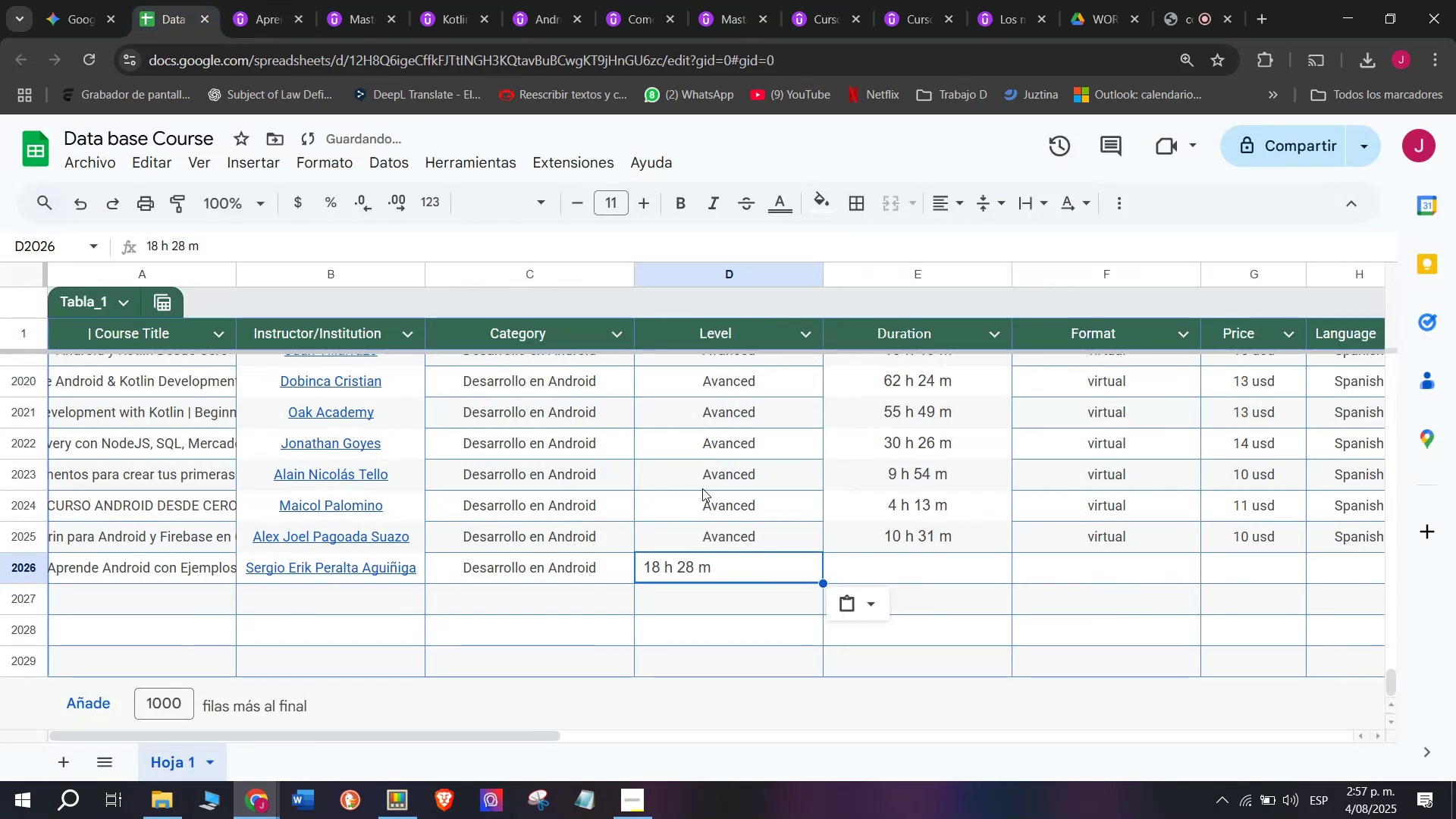 
key(Shift+ShiftLeft)
 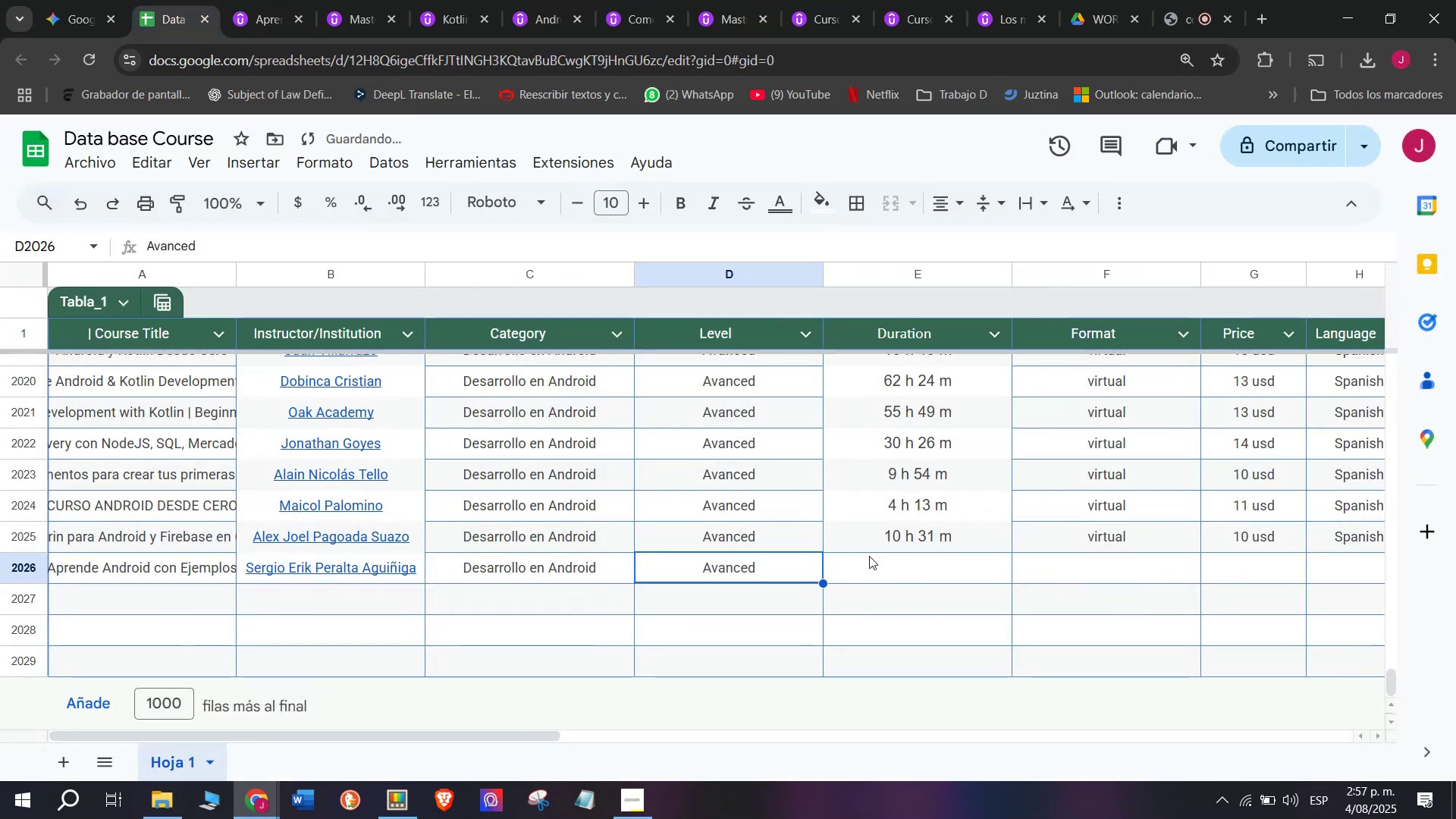 
key(Control+Shift+Z)
 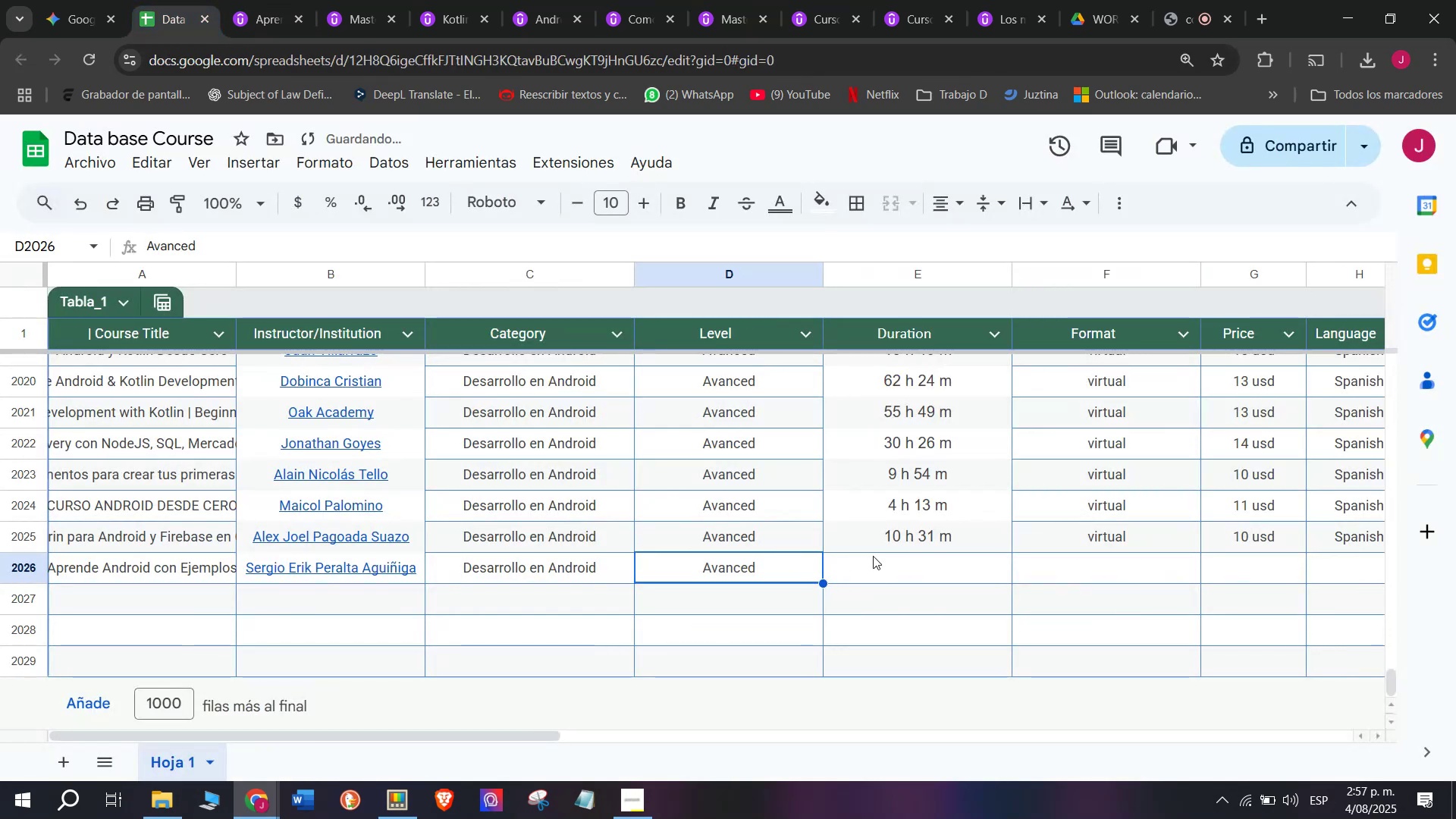 
left_click([873, 556])
 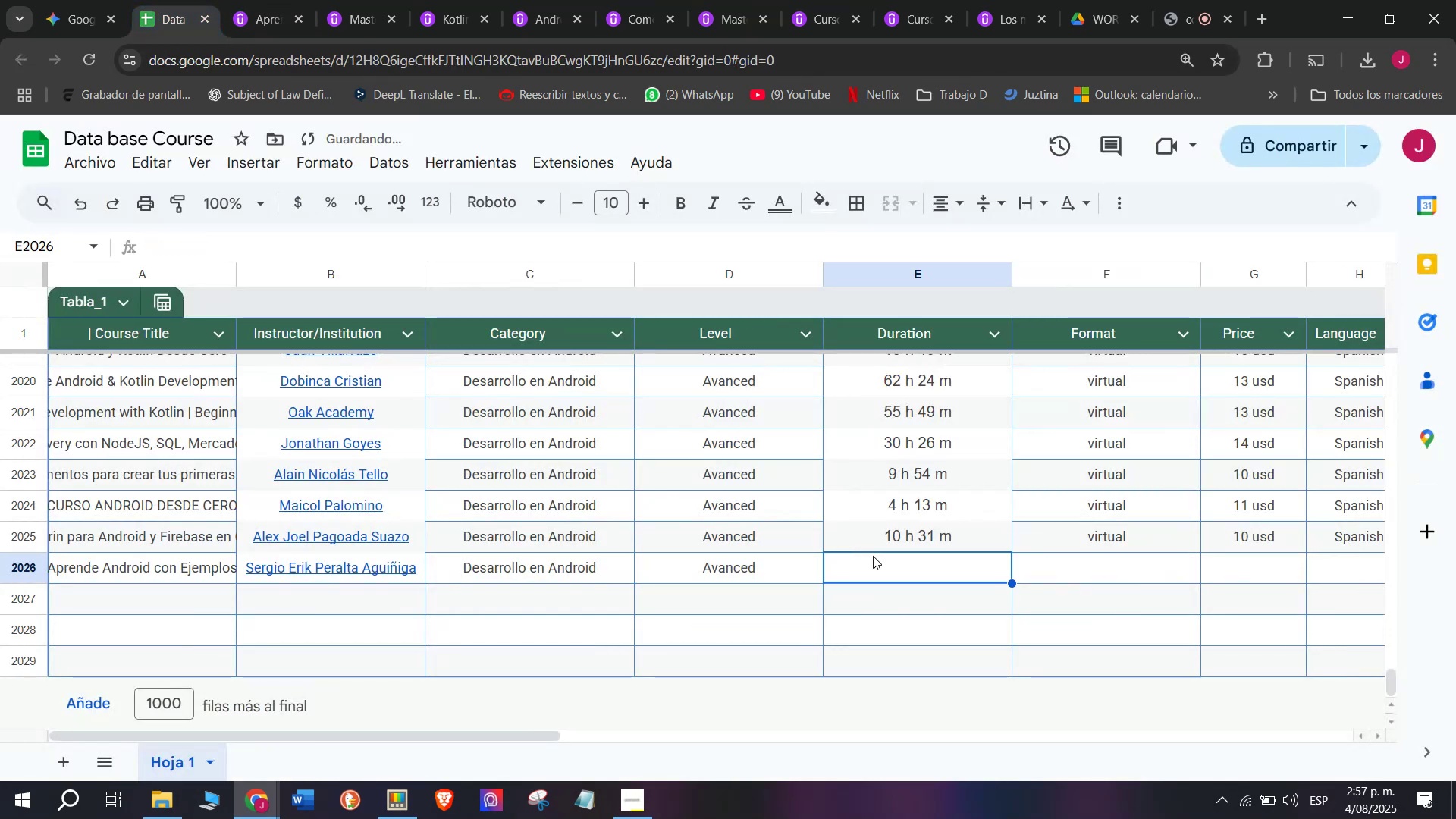 
key(Control+ControlLeft)
 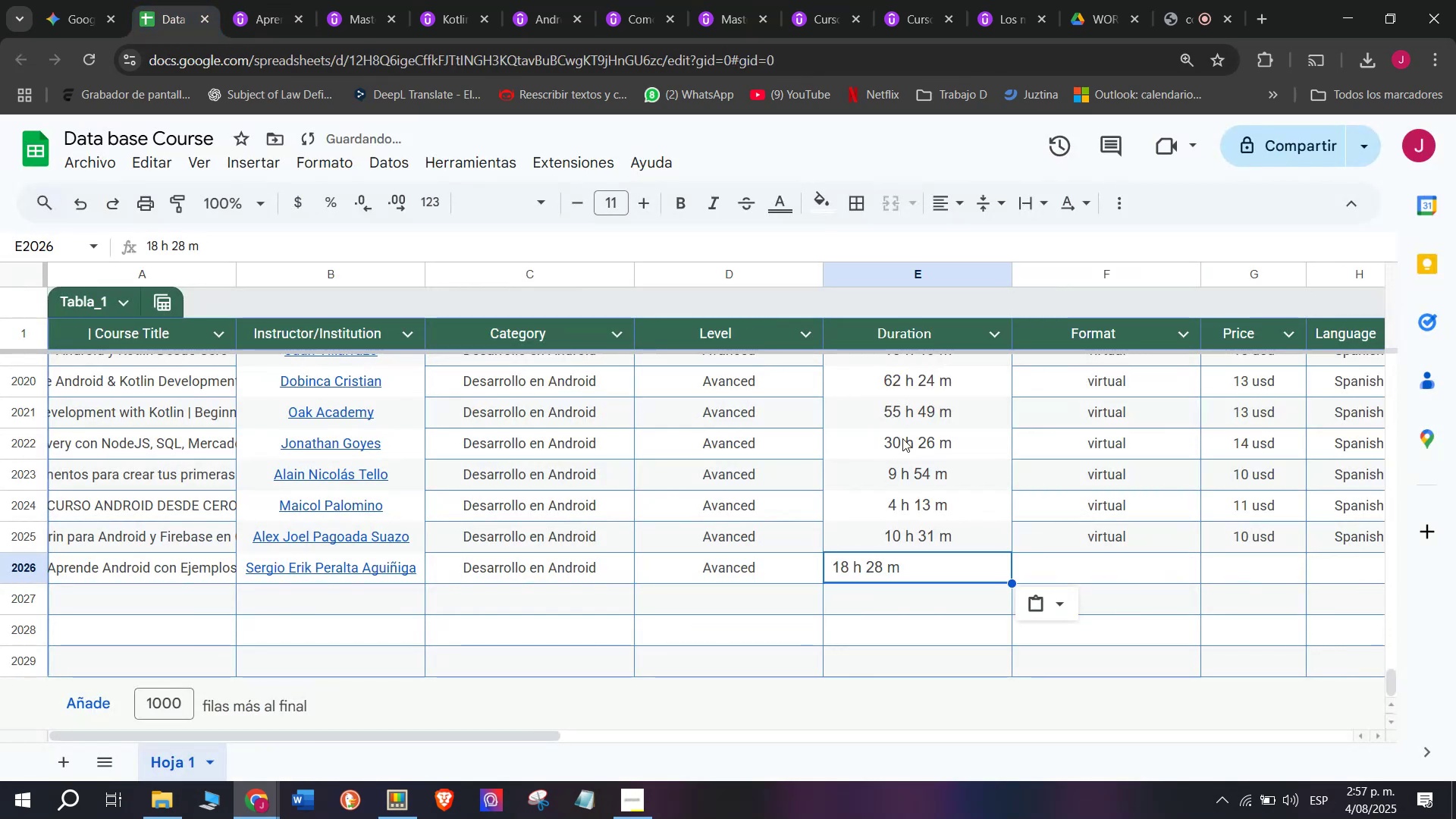 
key(Z)
 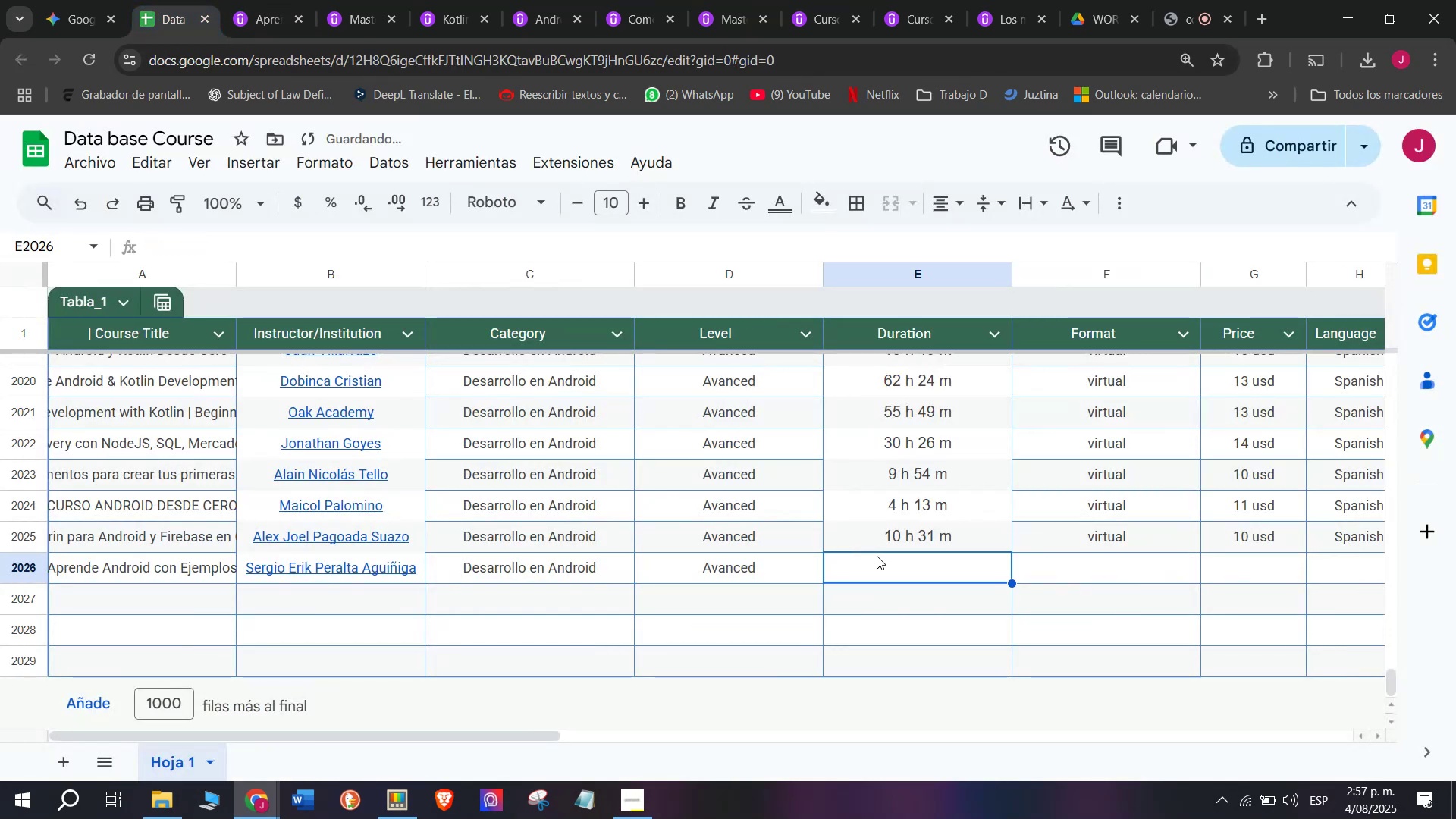 
key(Control+V)
 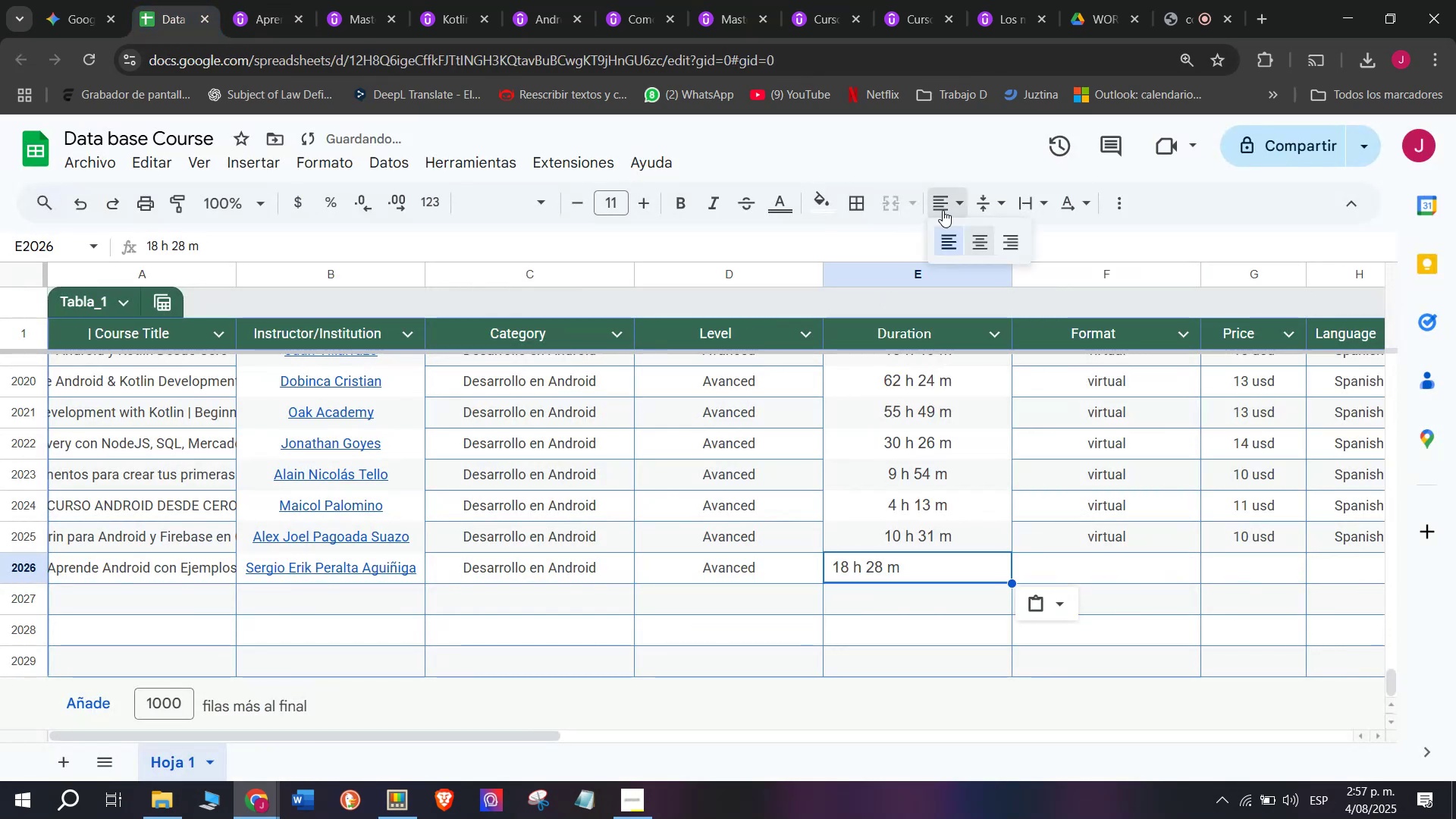 
double_click([984, 235])
 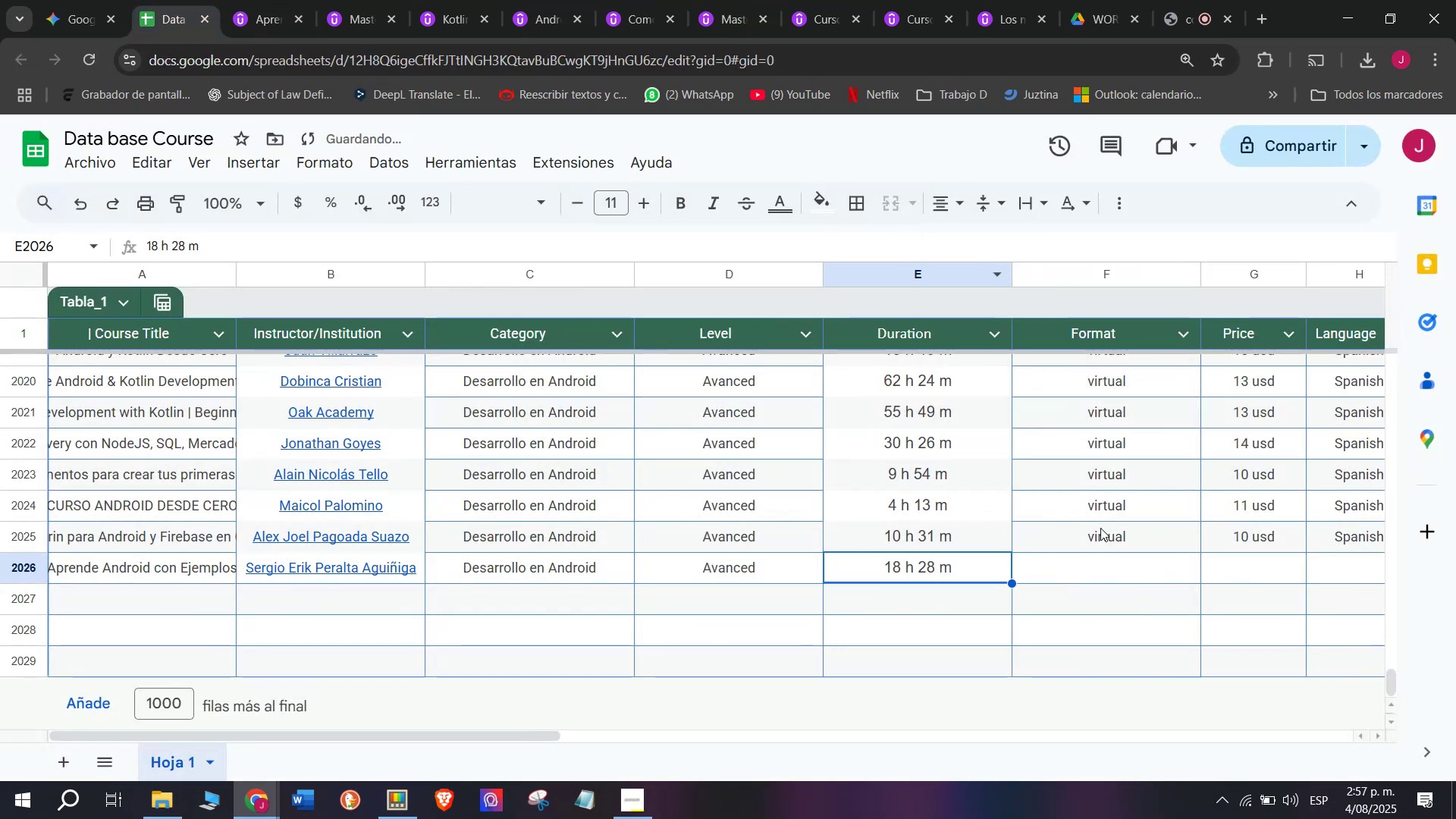 
key(Break)
 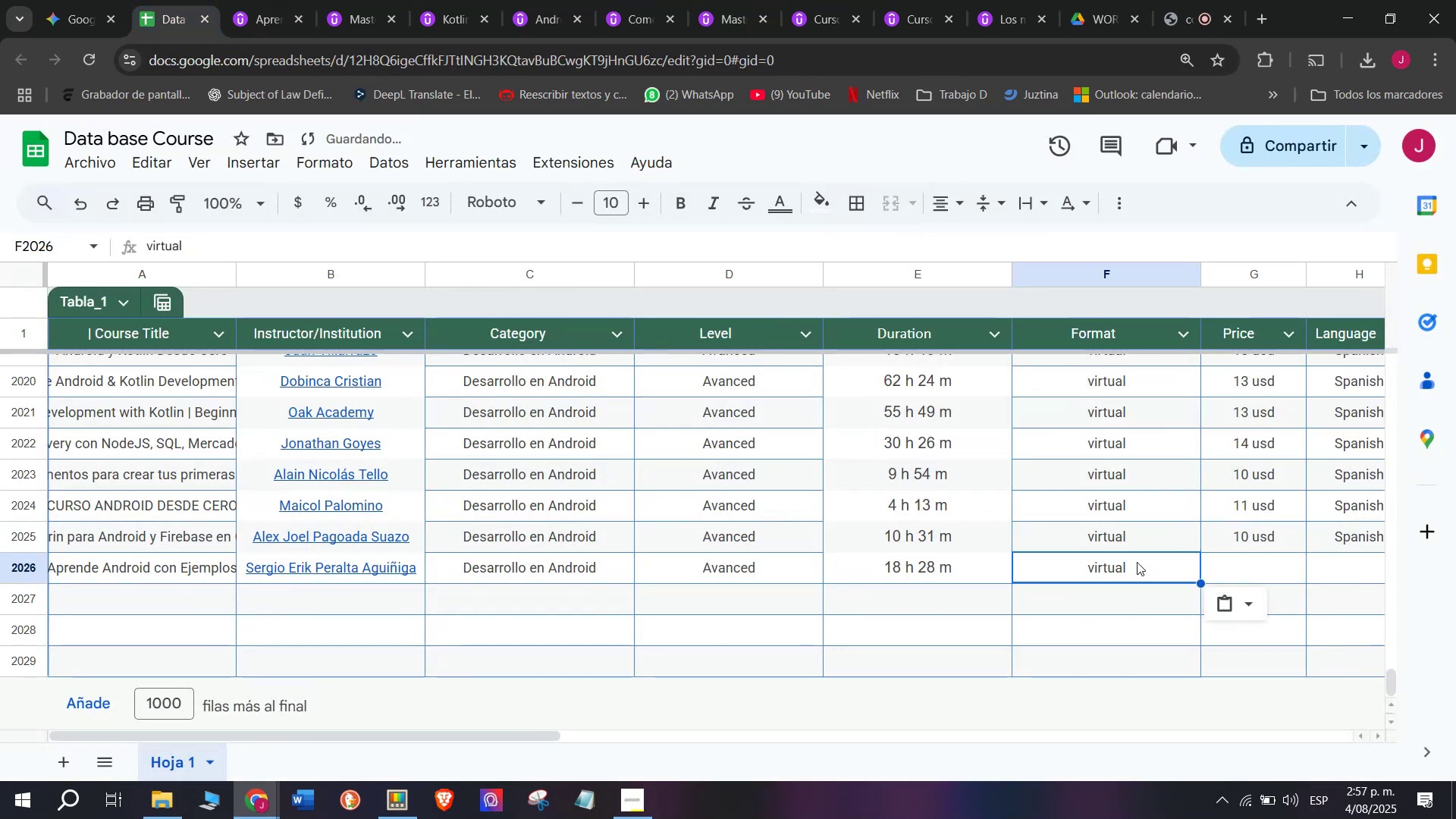 
key(Control+ControlLeft)
 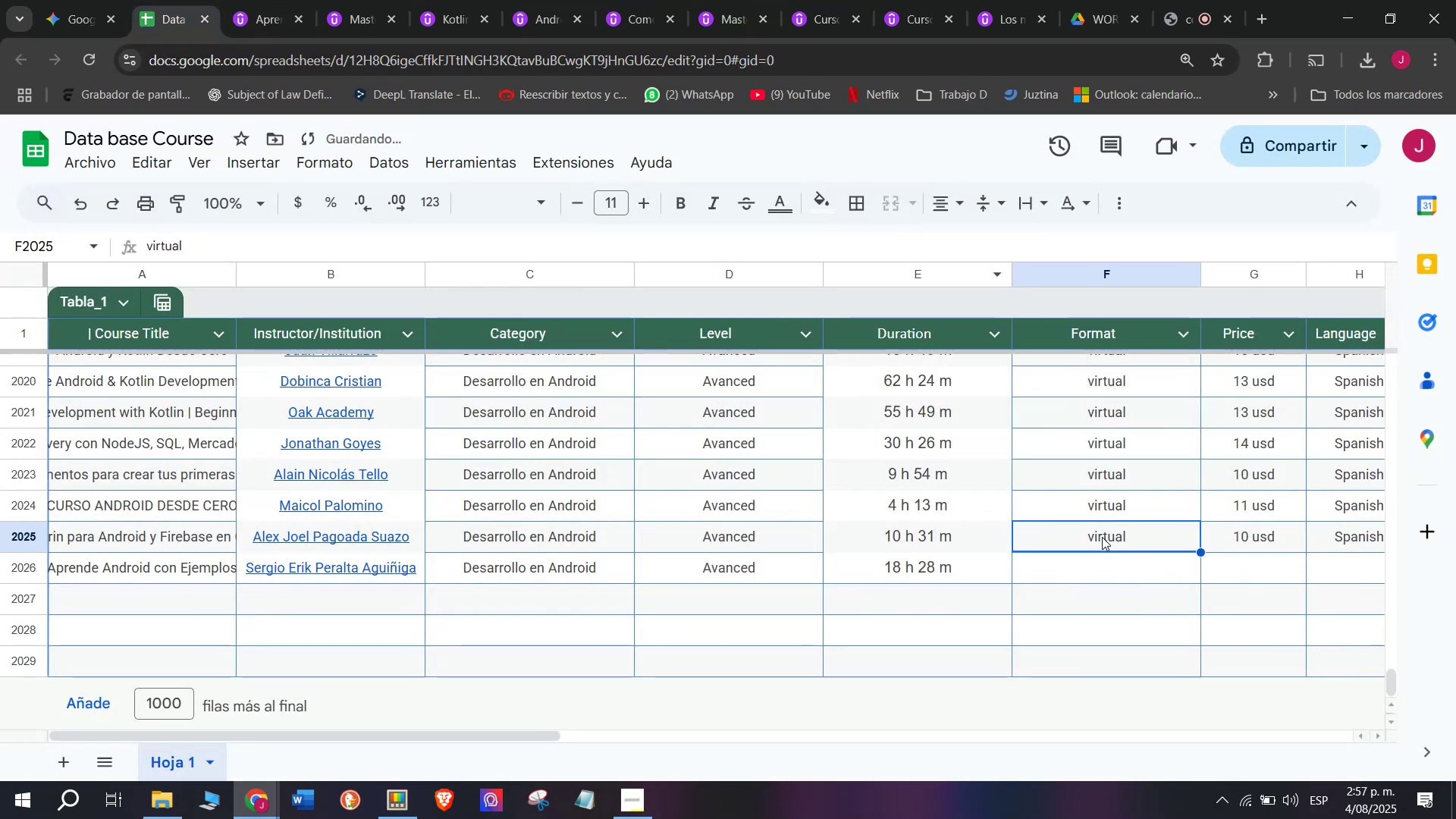 
key(Control+C)
 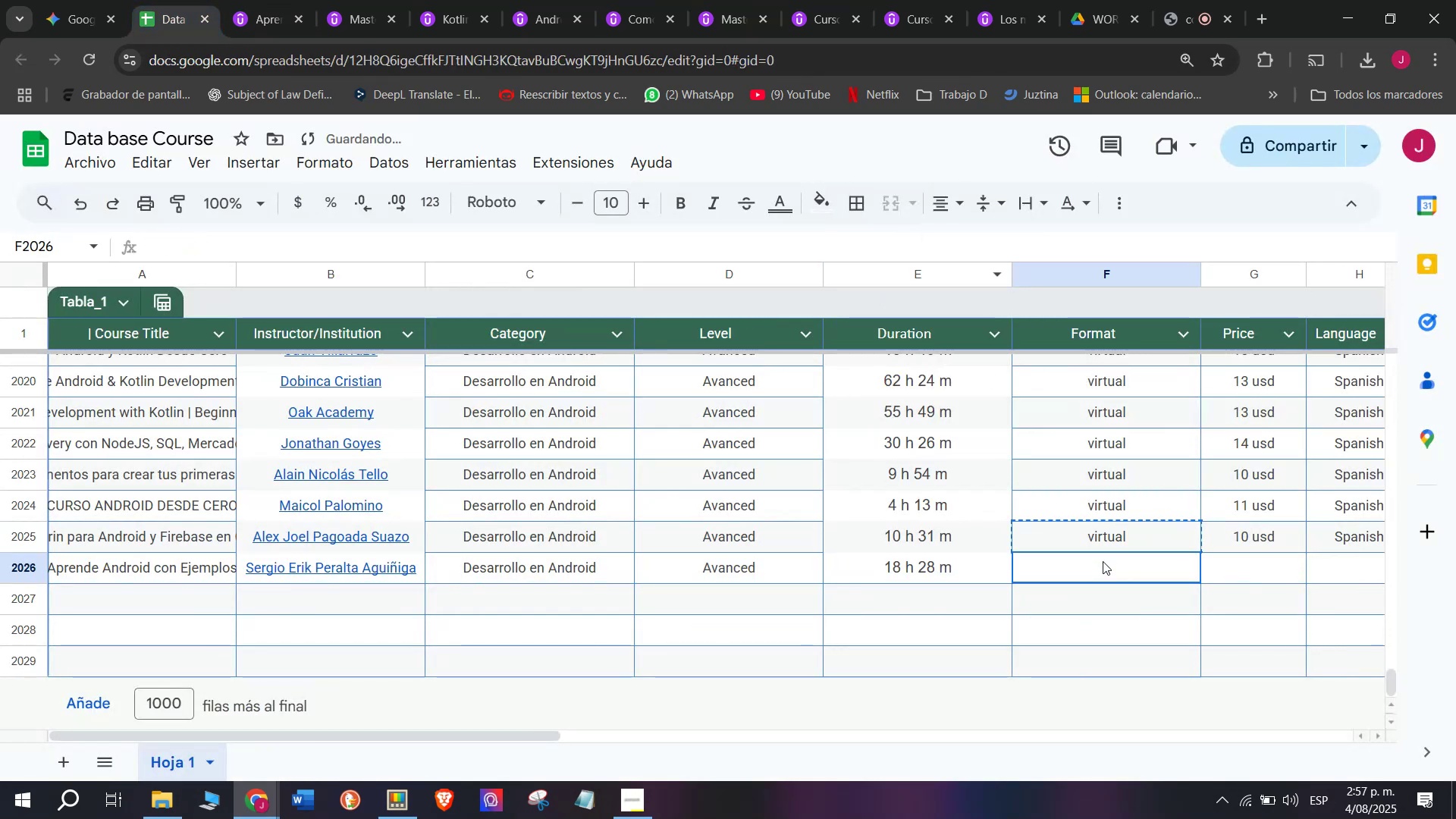 
double_click([1103, 561])
 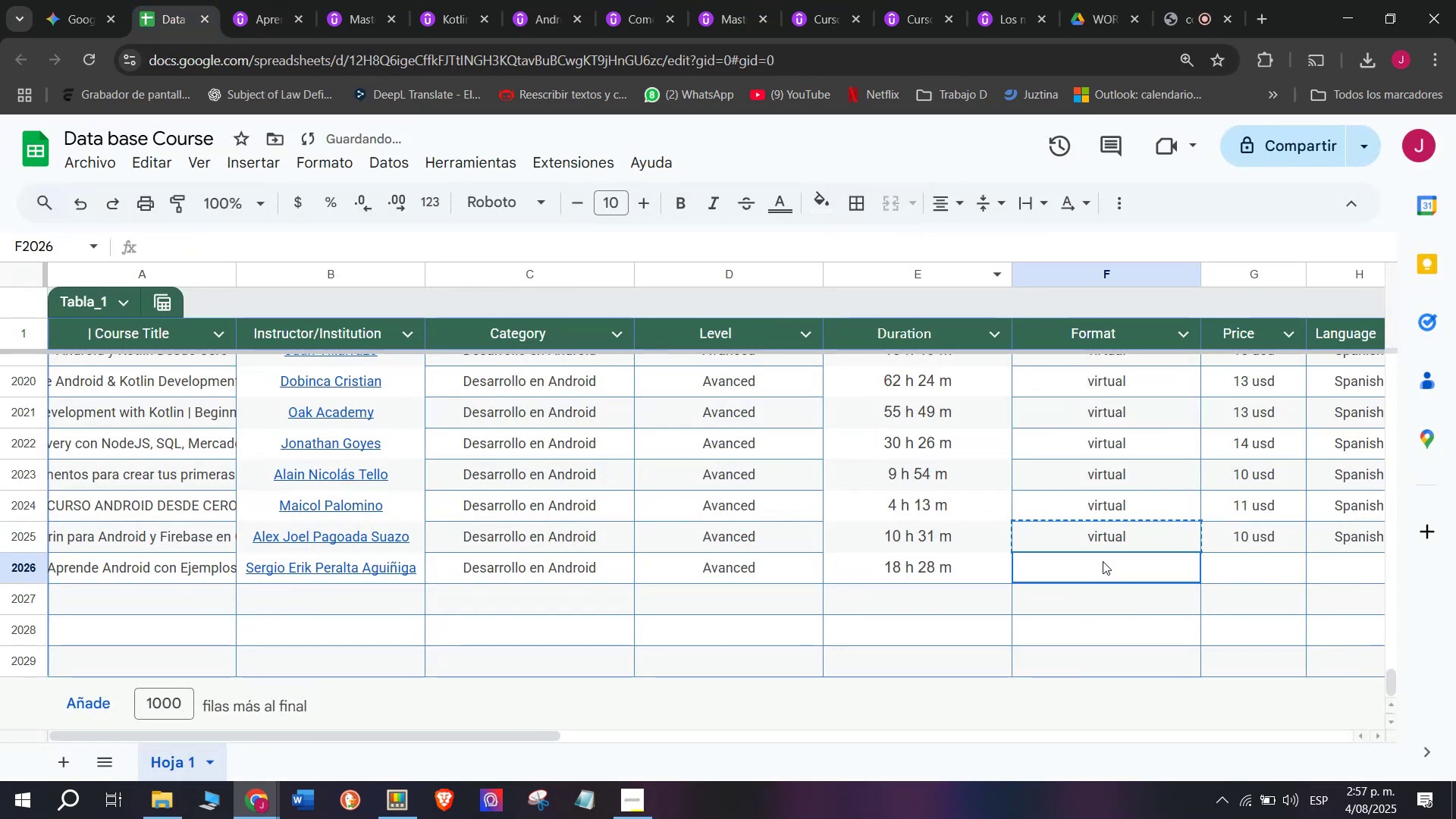 
key(Control+ControlLeft)
 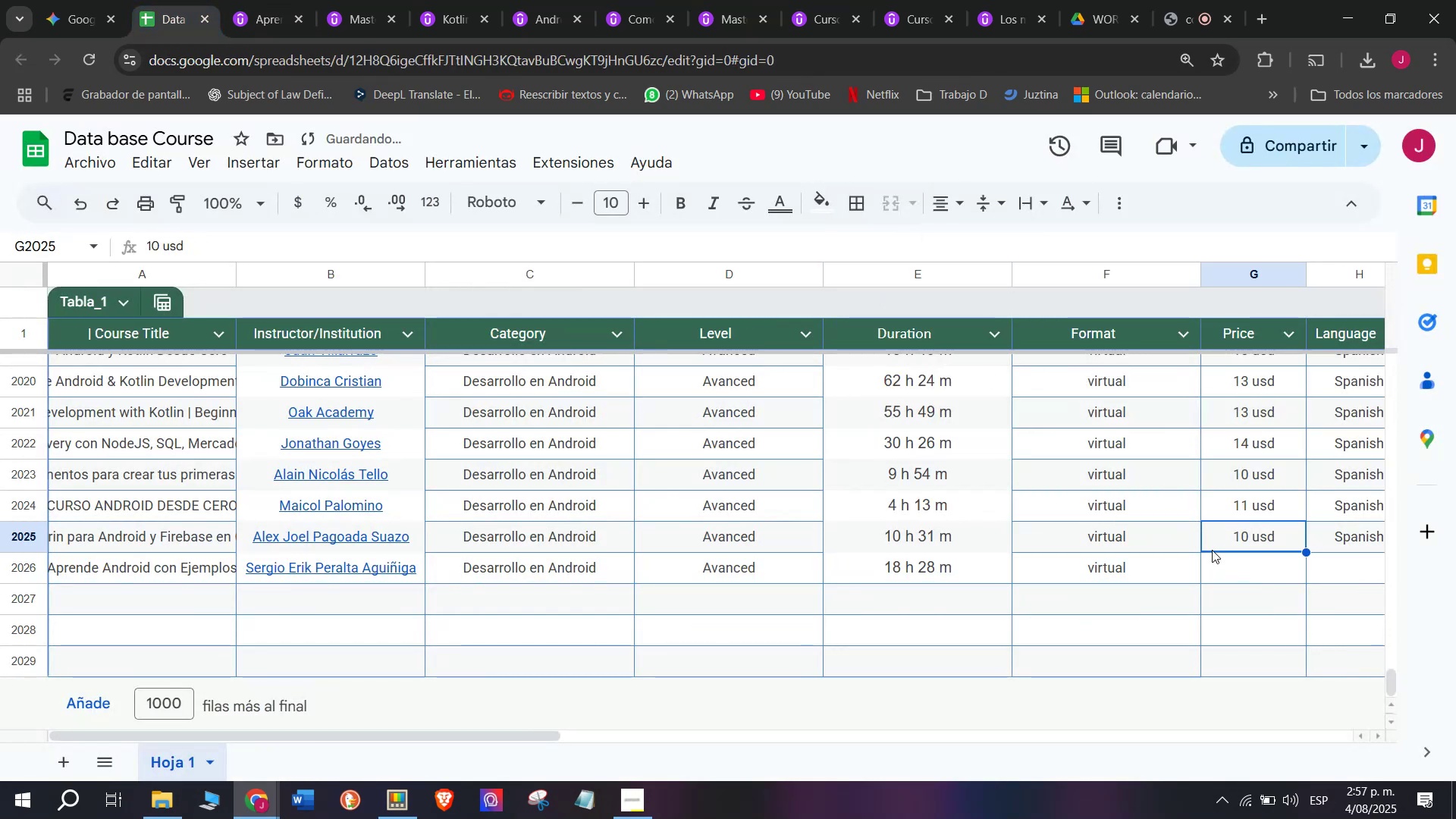 
key(Z)
 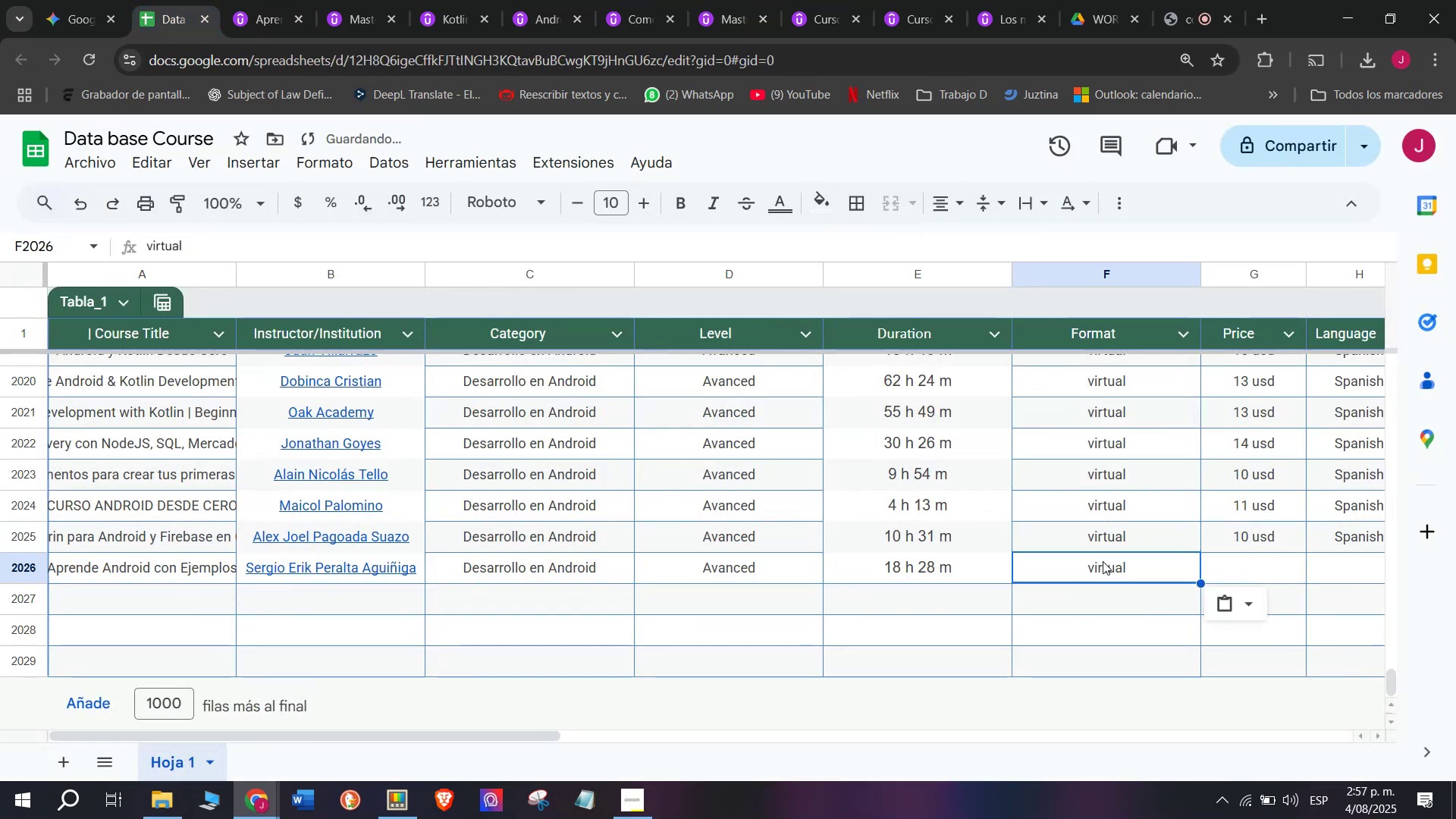 
key(Control+V)
 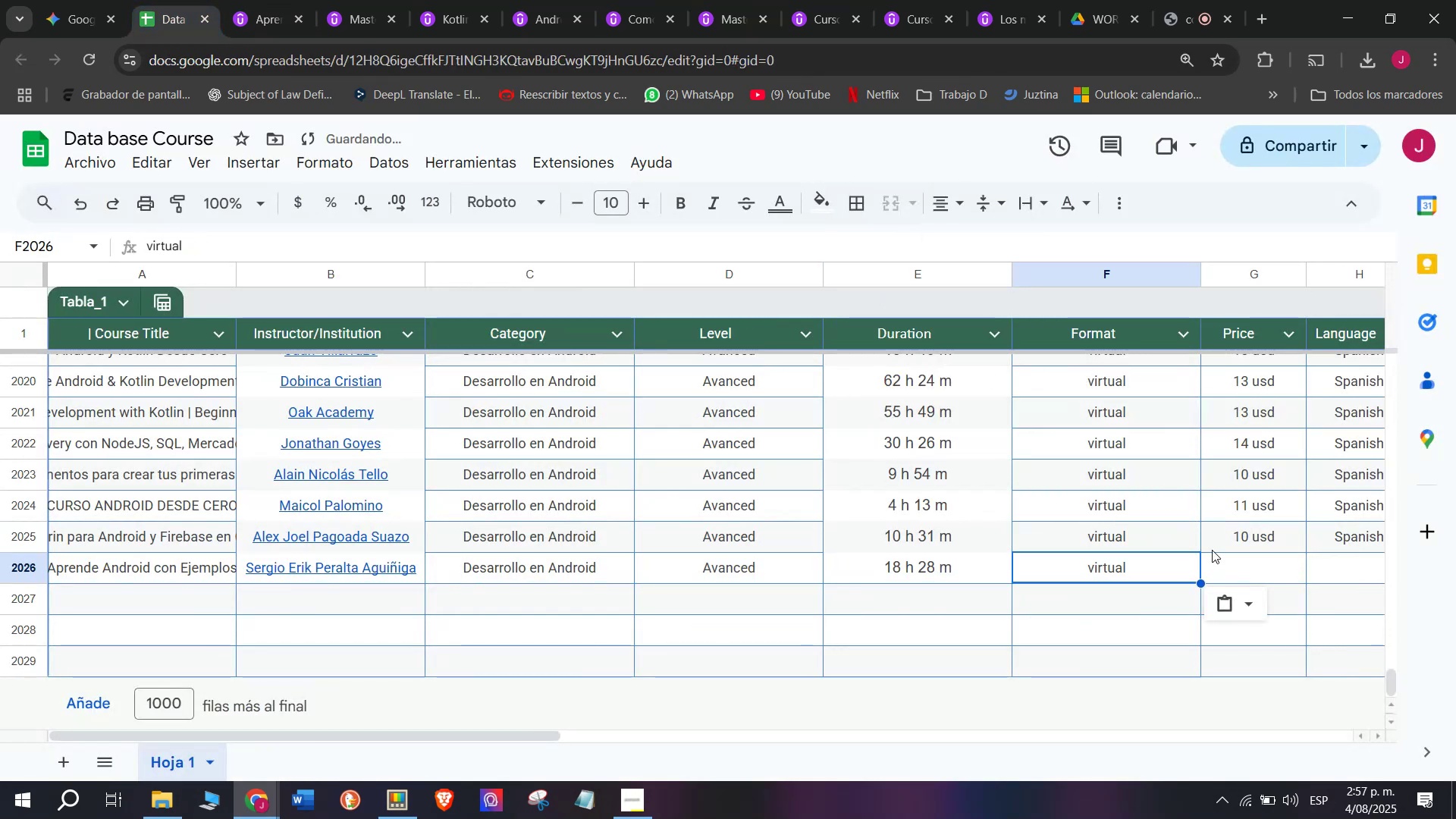 
triple_click([1212, 550])
 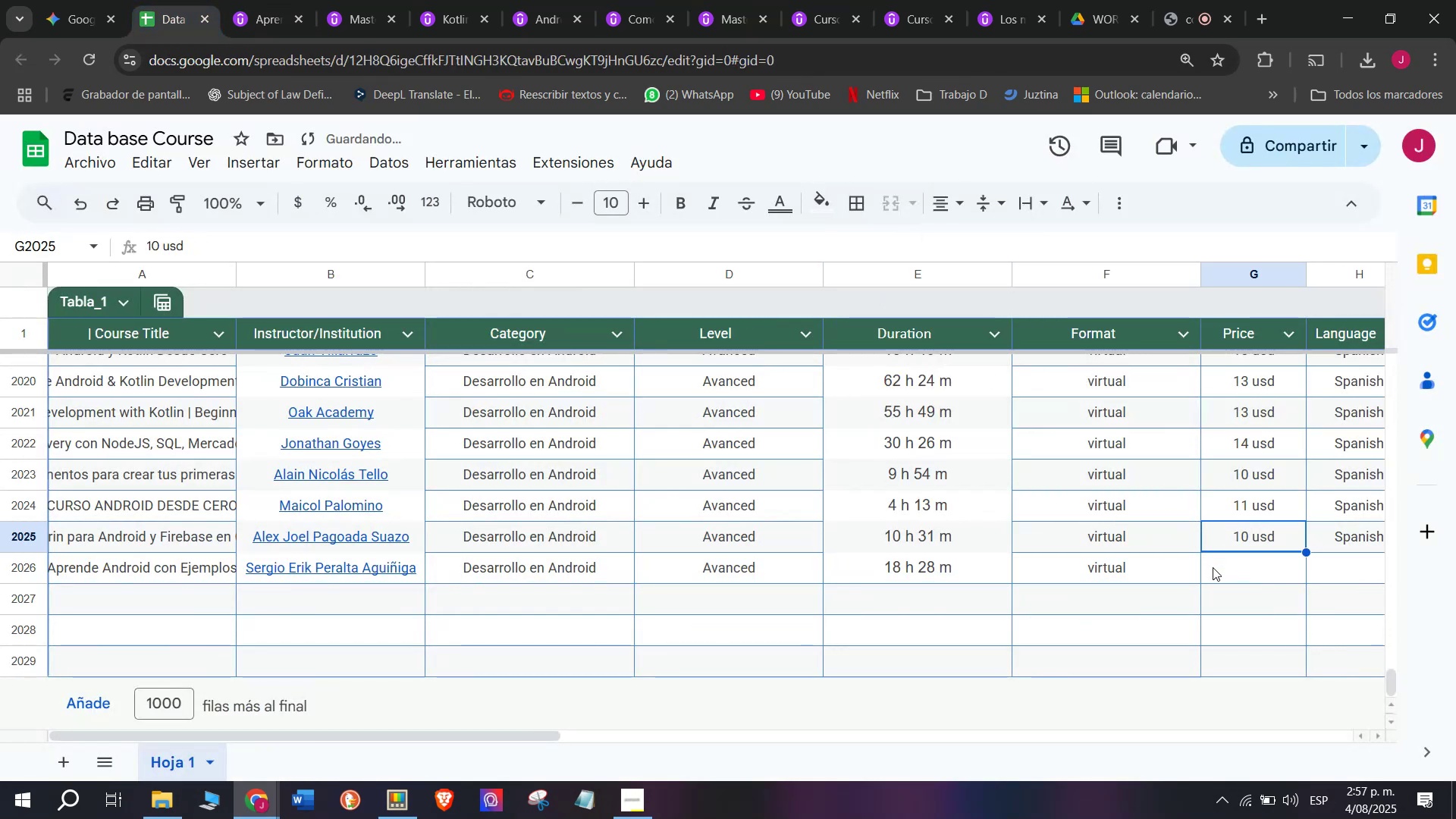 
key(Break)
 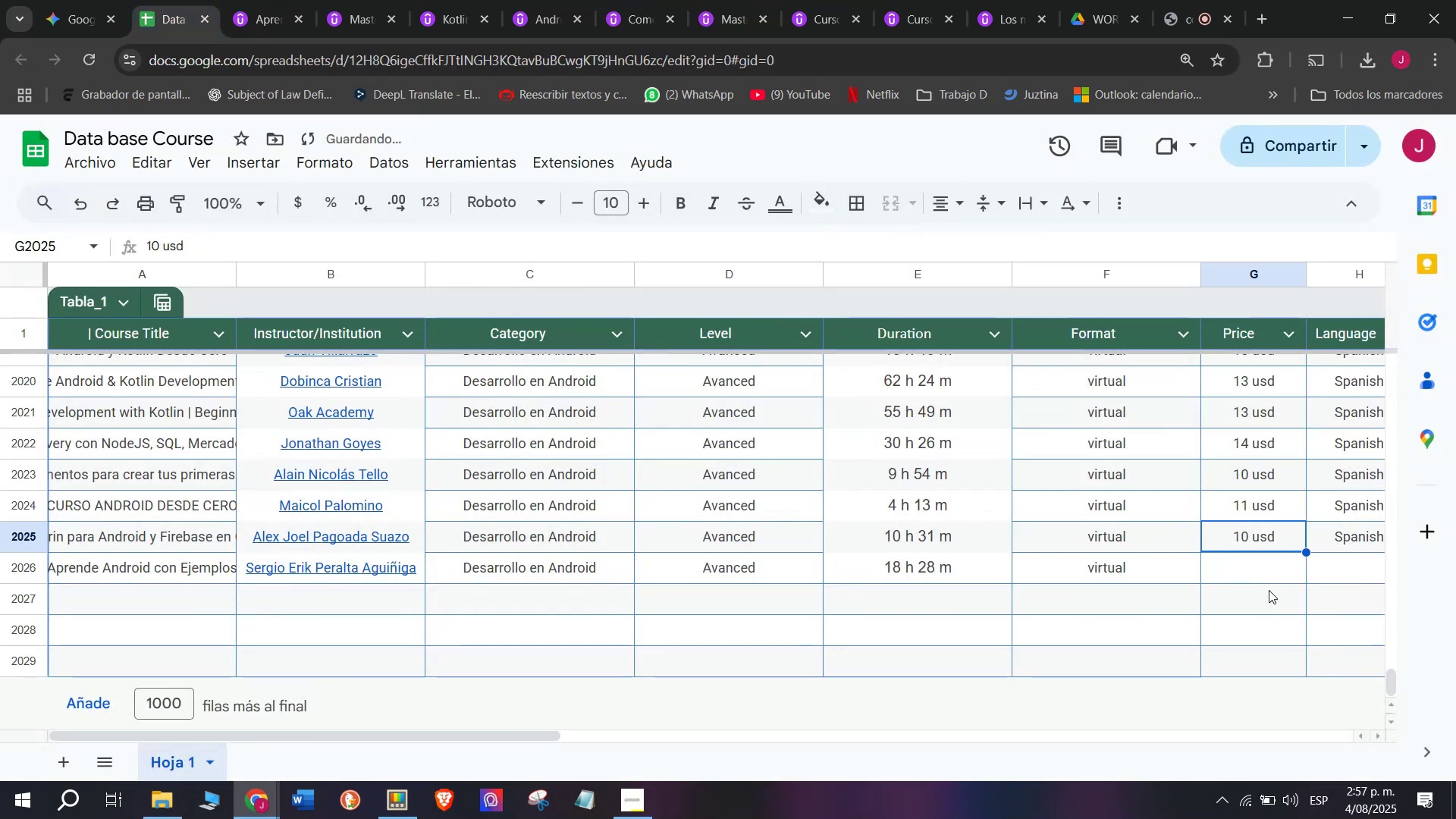 
key(Control+ControlLeft)
 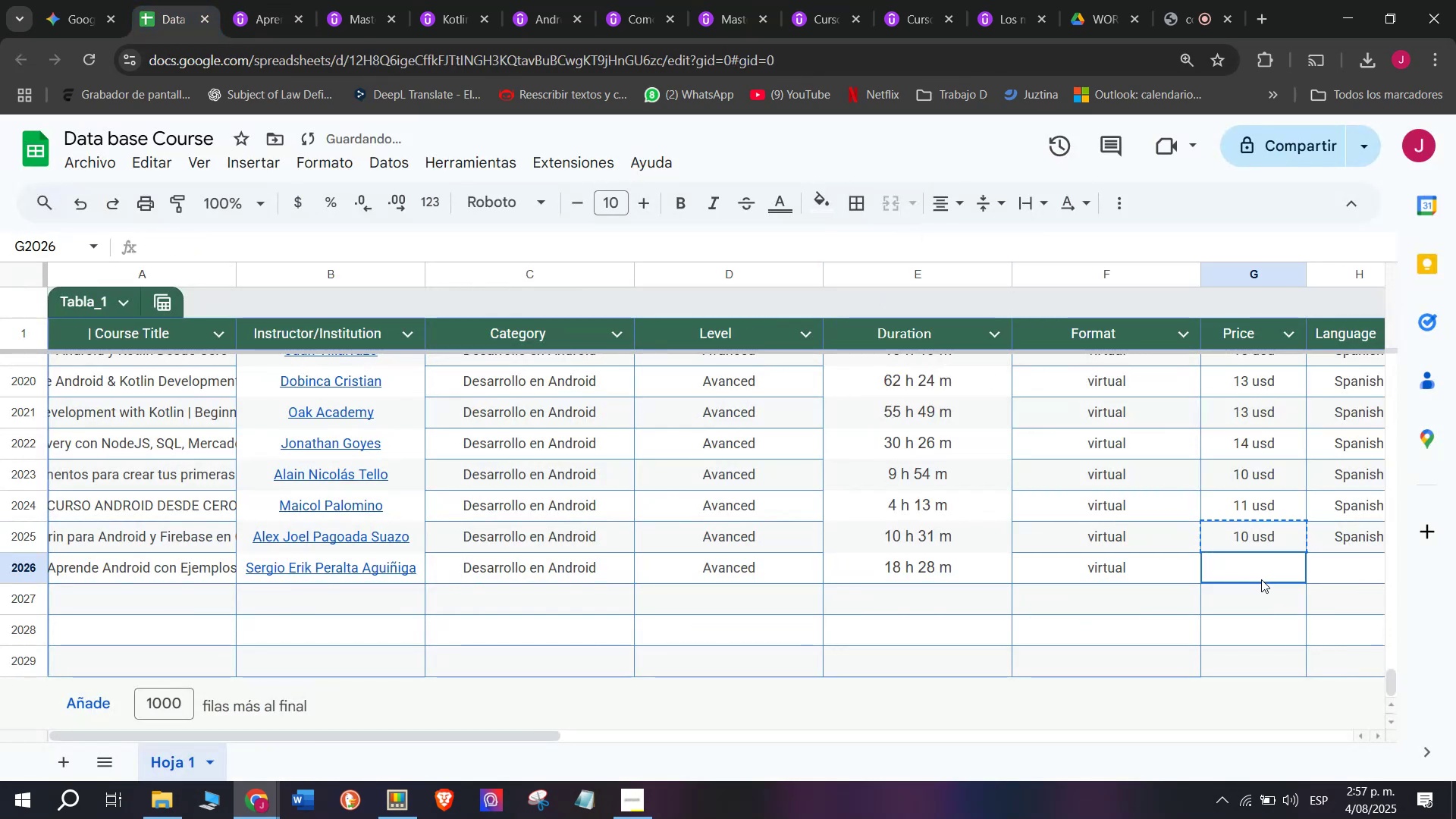 
key(Control+C)
 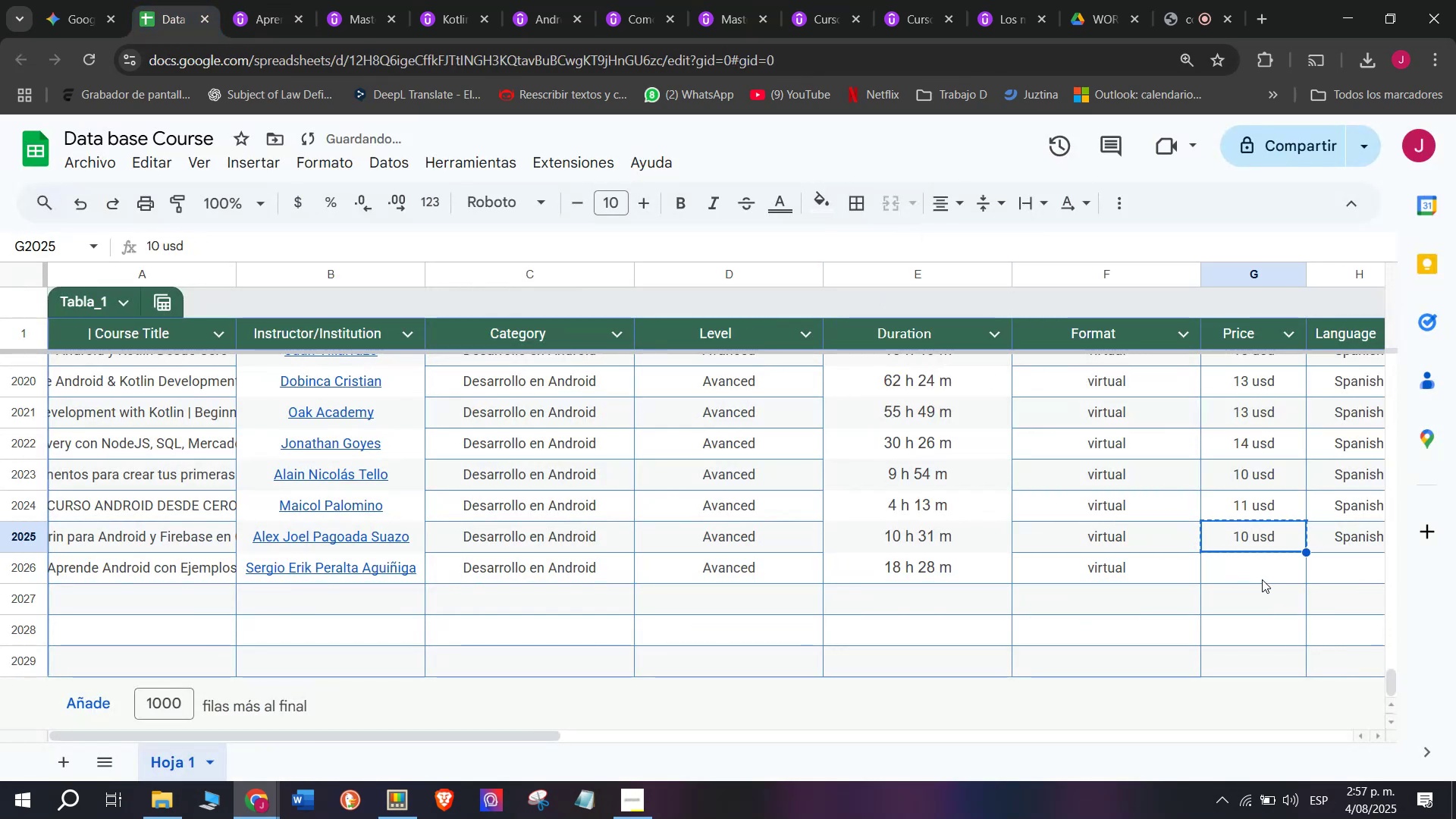 
key(Z)
 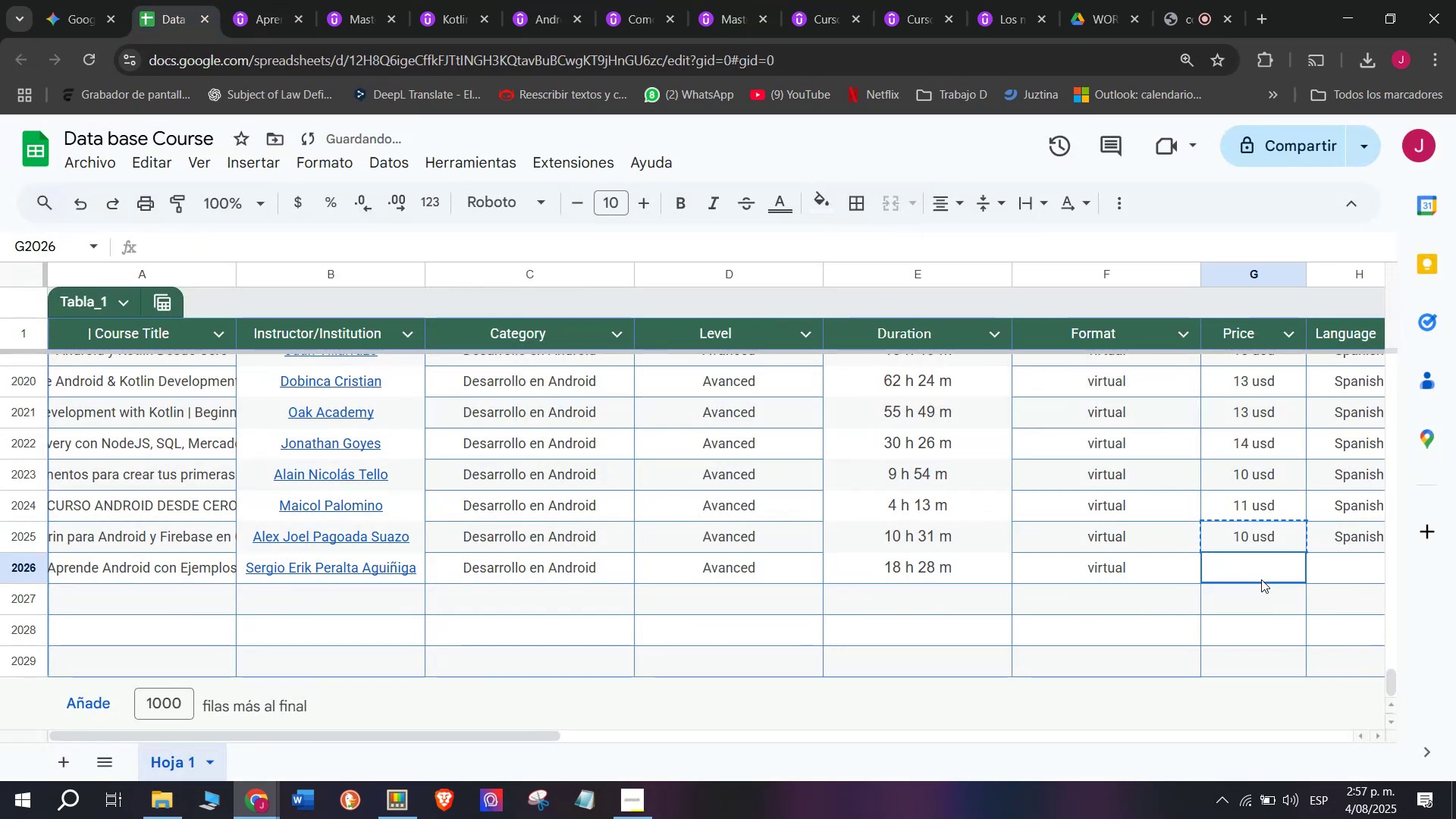 
key(Control+ControlLeft)
 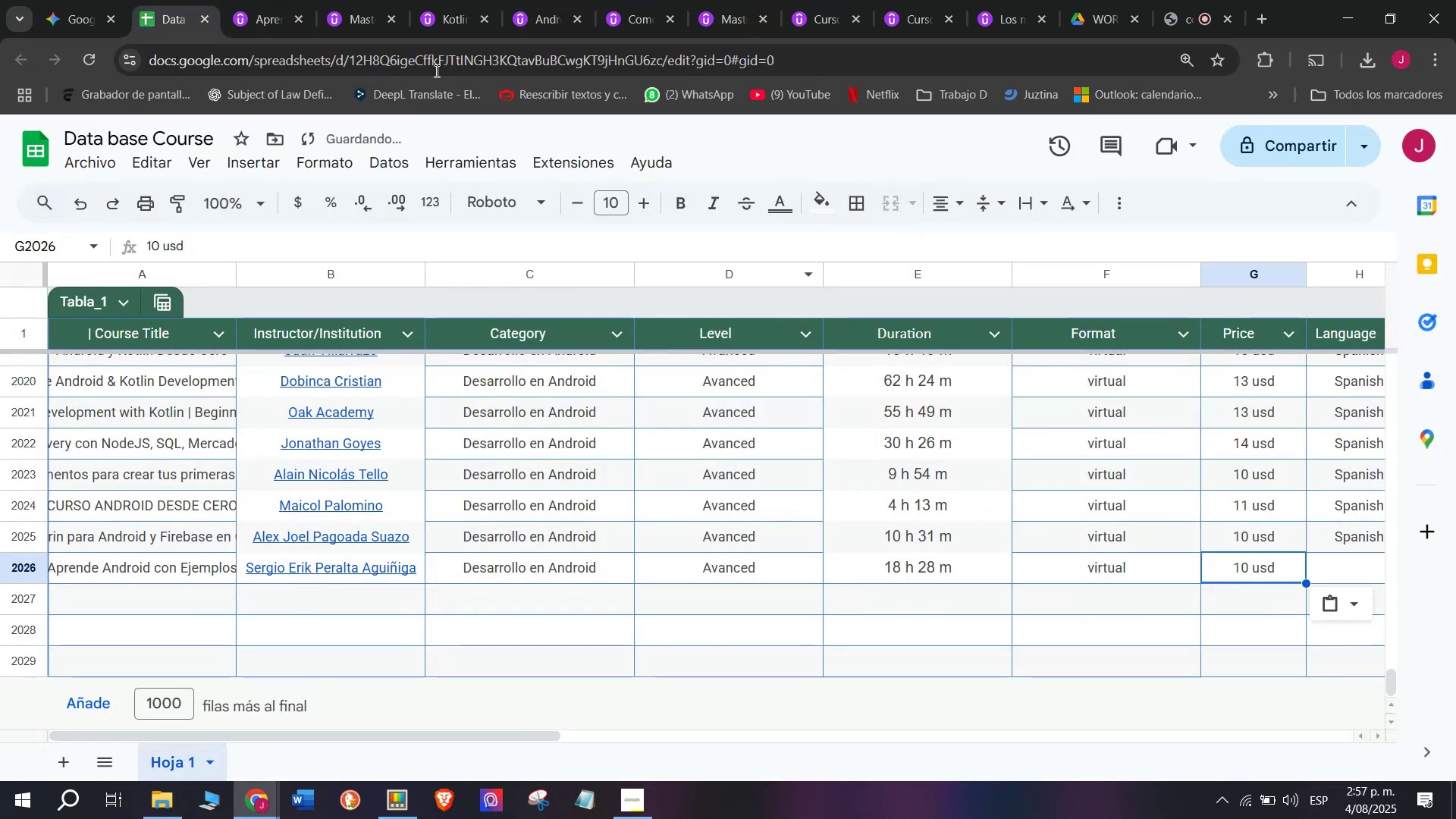 
key(Control+V)
 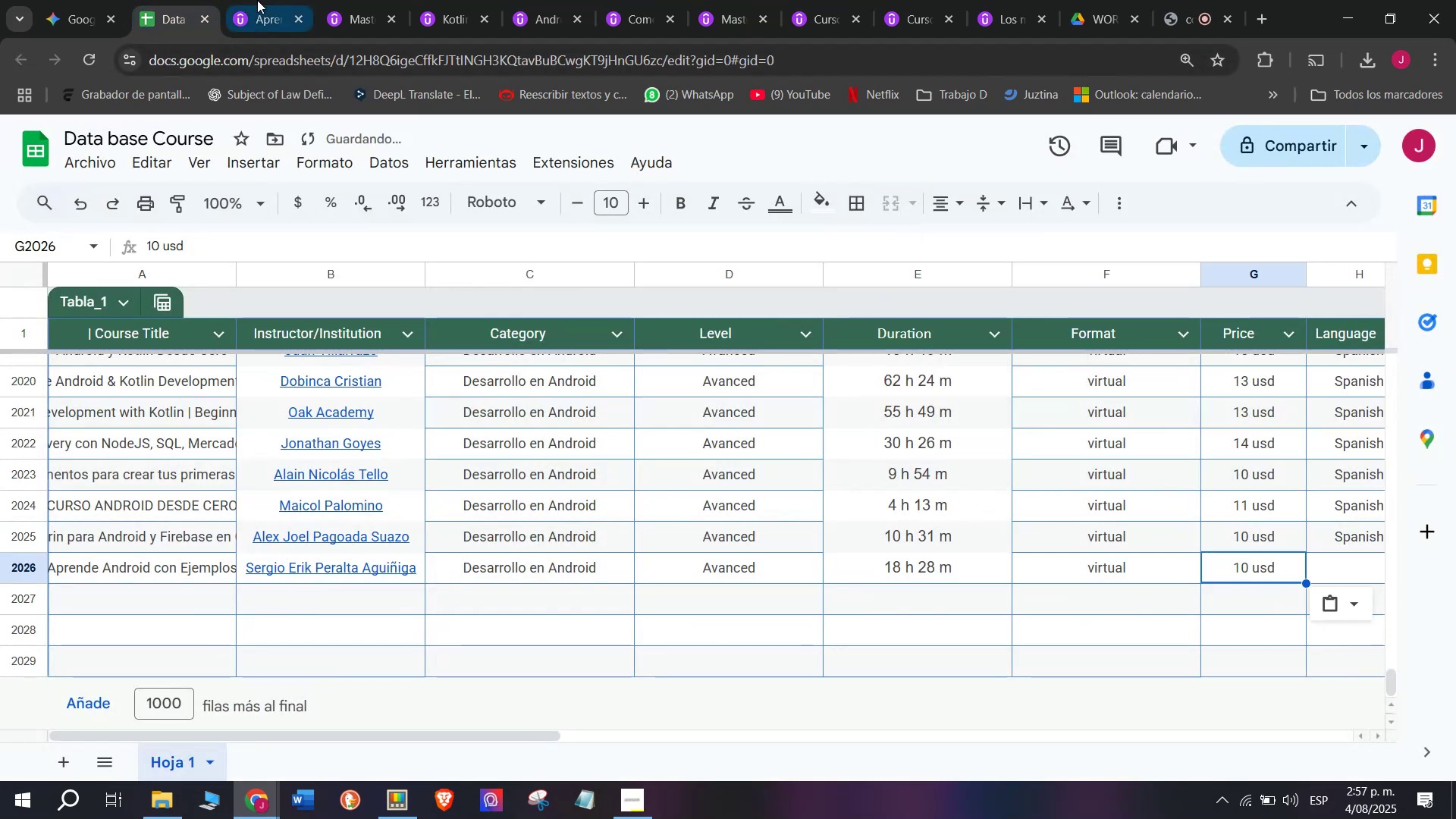 
left_click([256, 0])
 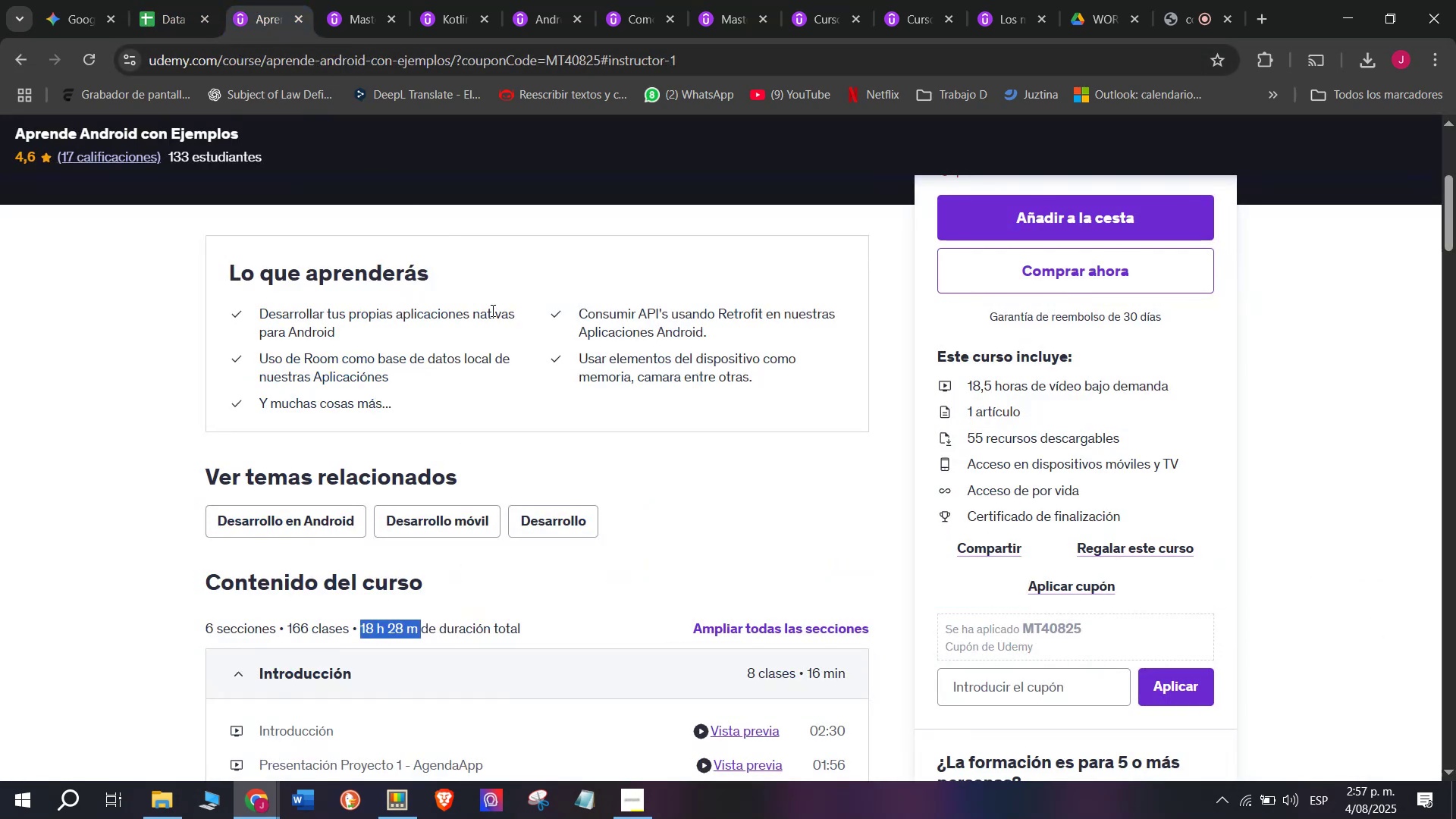 
scroll: coordinate [491, 309], scroll_direction: up, amount: 2.0
 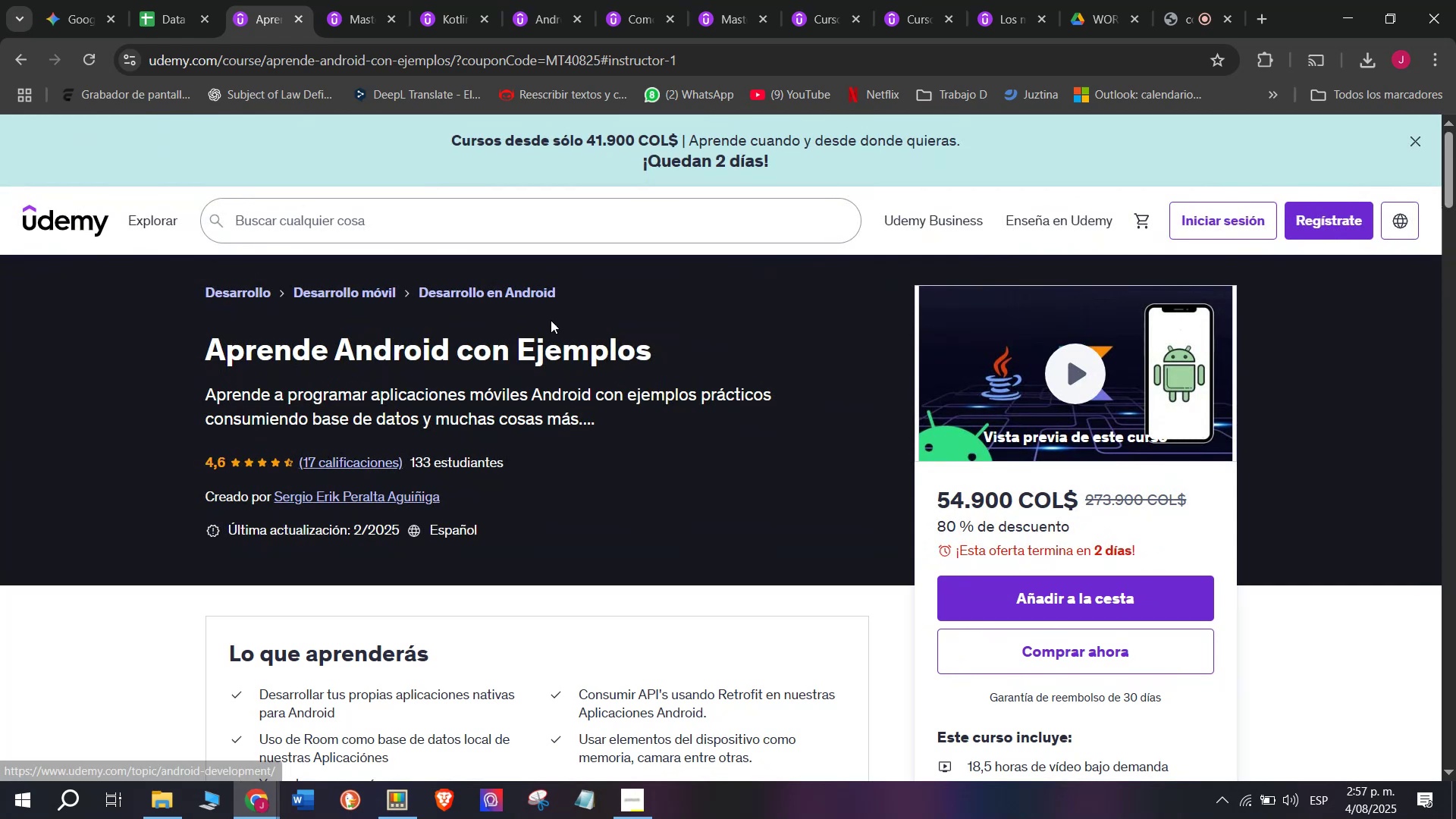 
scroll: coordinate [553, 349], scroll_direction: down, amount: 2.0
 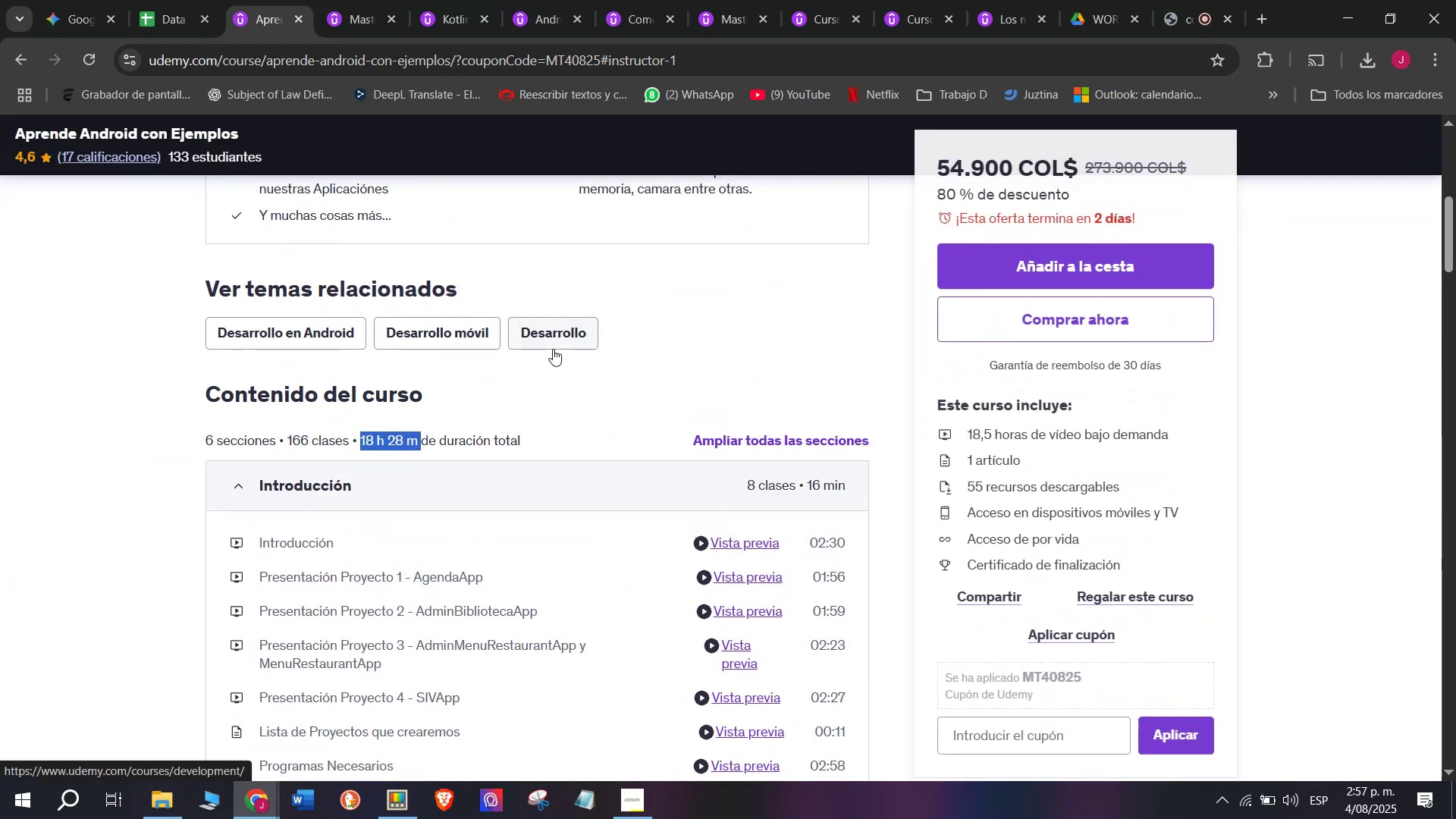 
scroll: coordinate [550, 340], scroll_direction: up, amount: 2.0
 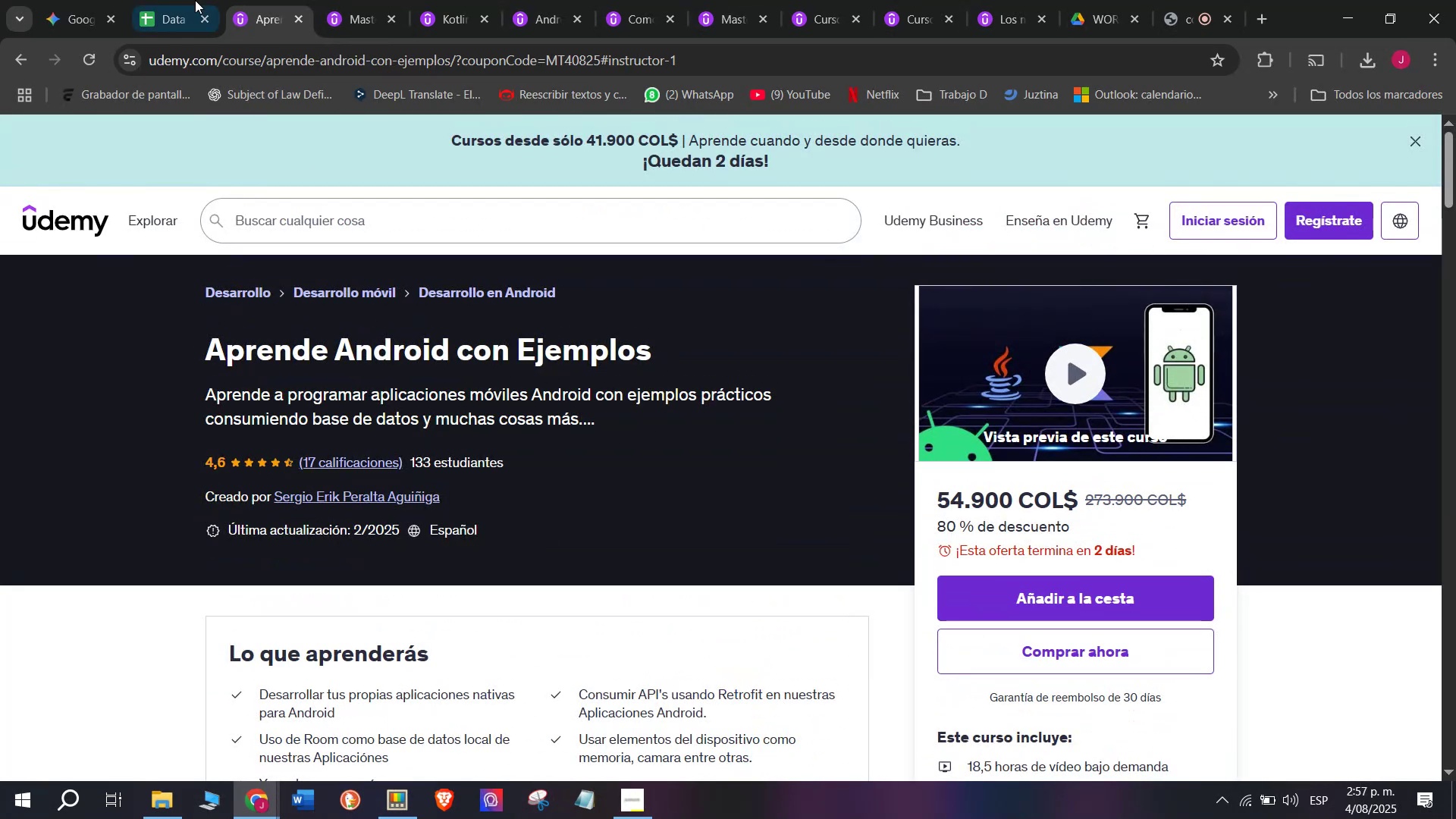 
left_click([191, 0])
 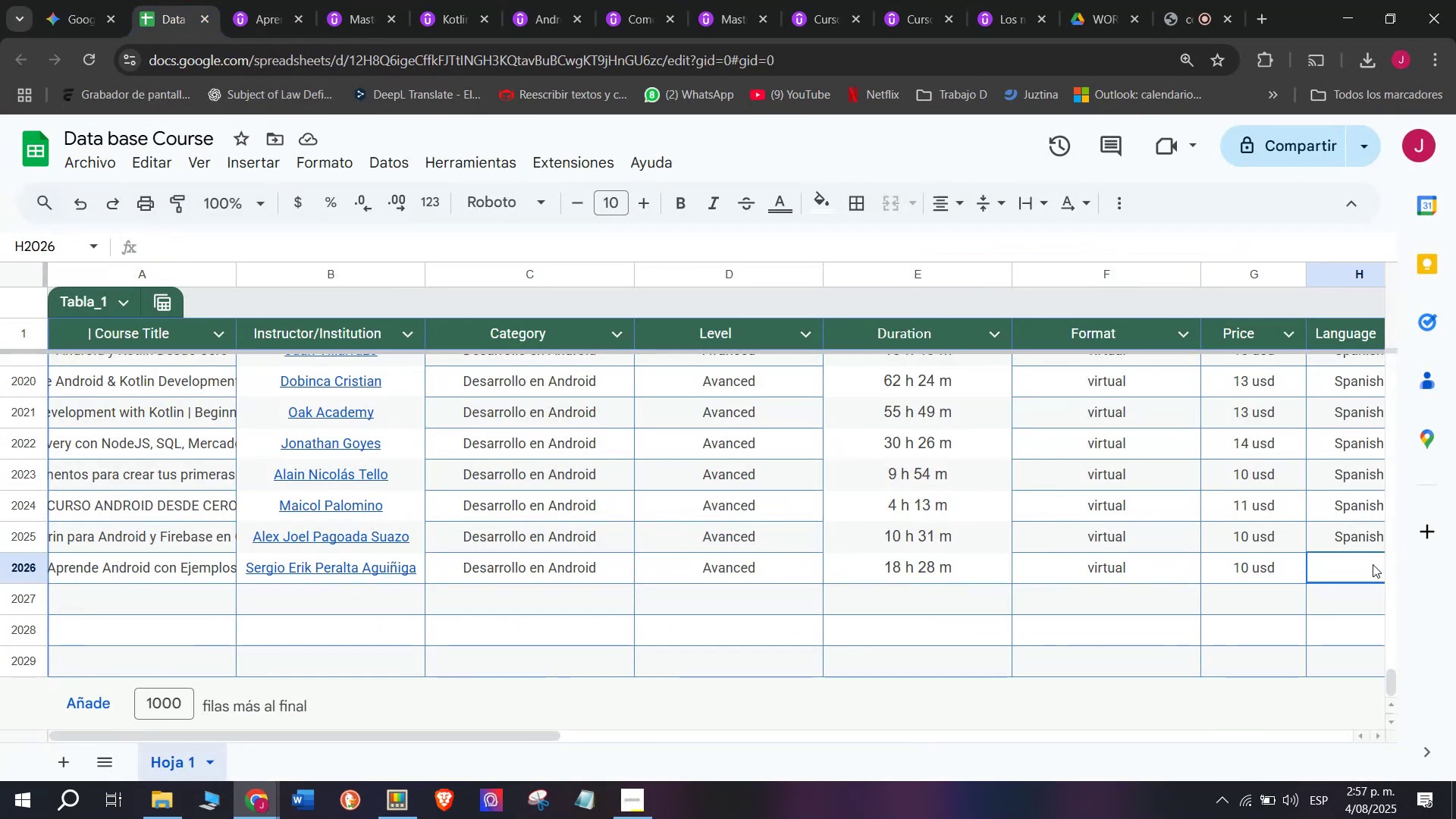 
left_click([1352, 531])
 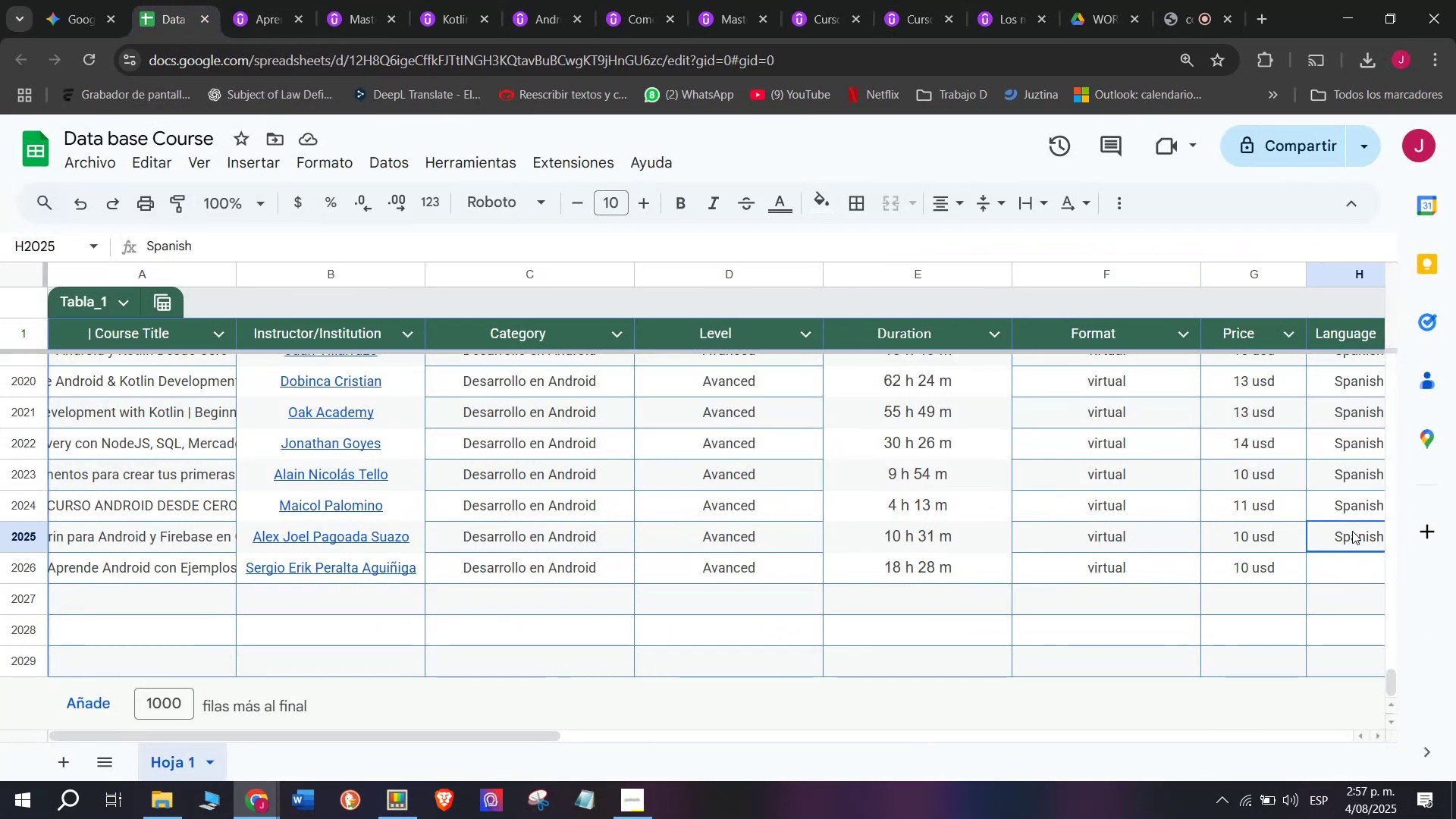 
key(Control+ControlLeft)
 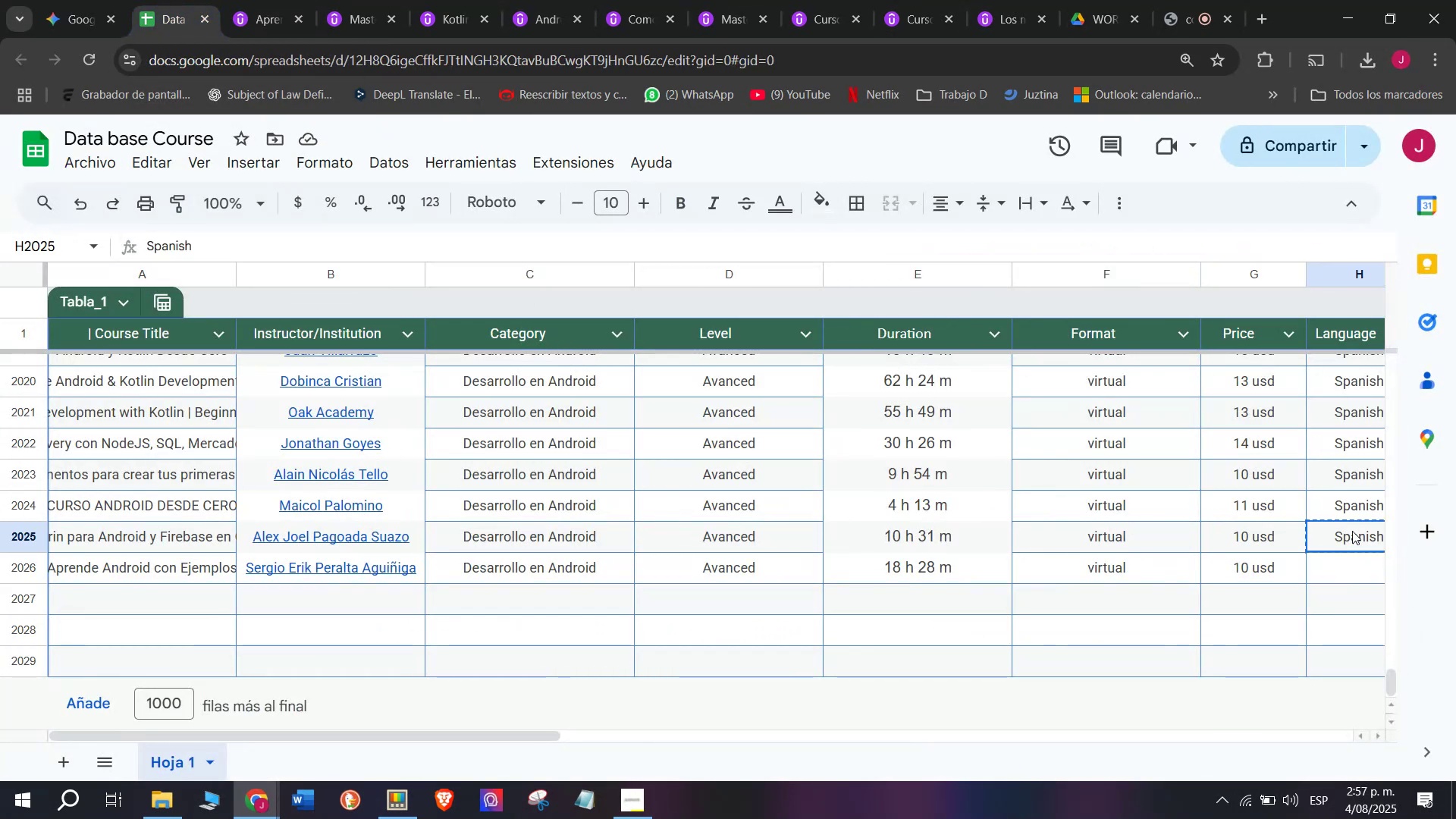 
key(Break)
 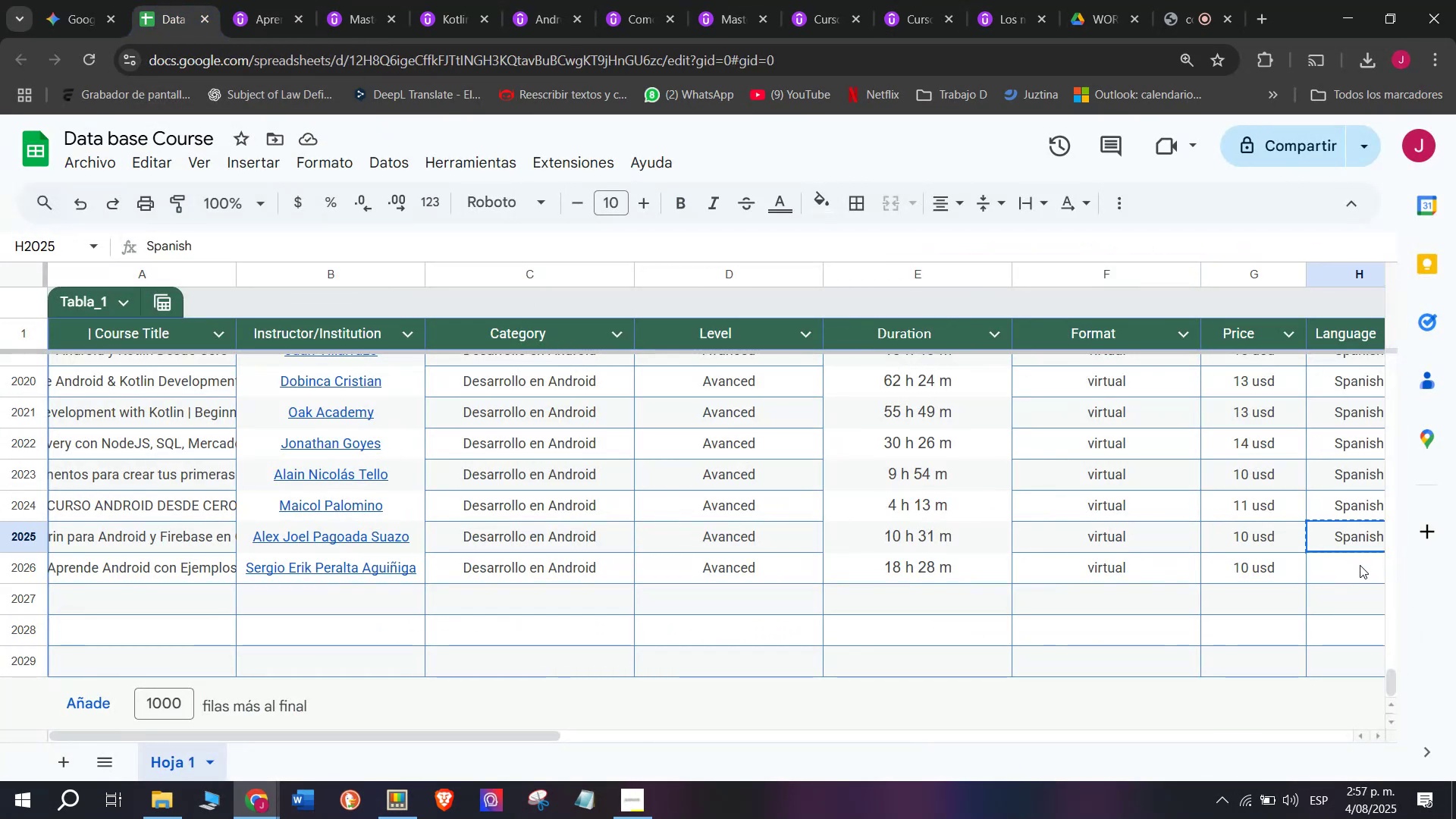 
key(Control+C)
 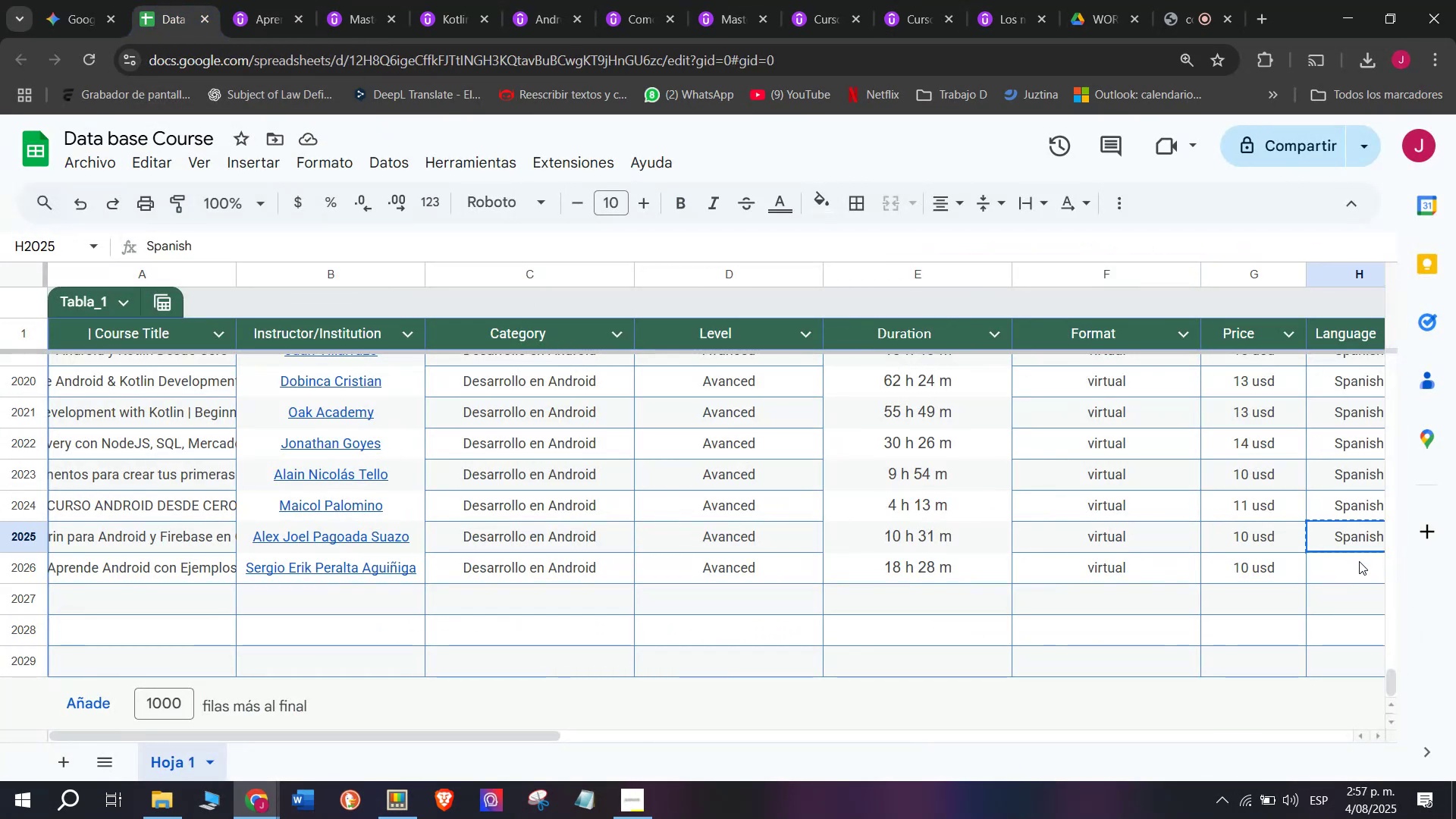 
left_click([1360, 565])
 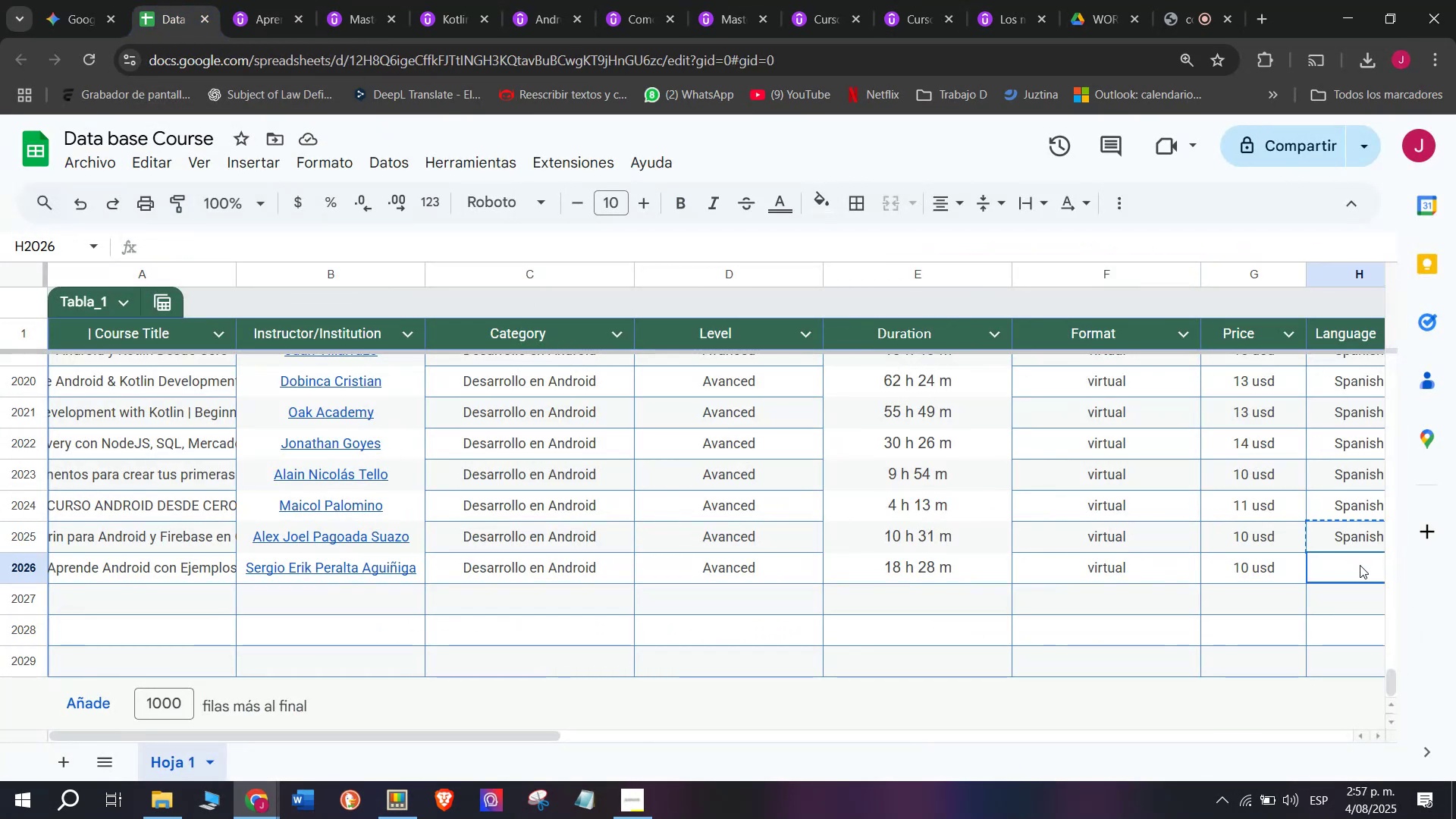 
key(Z)
 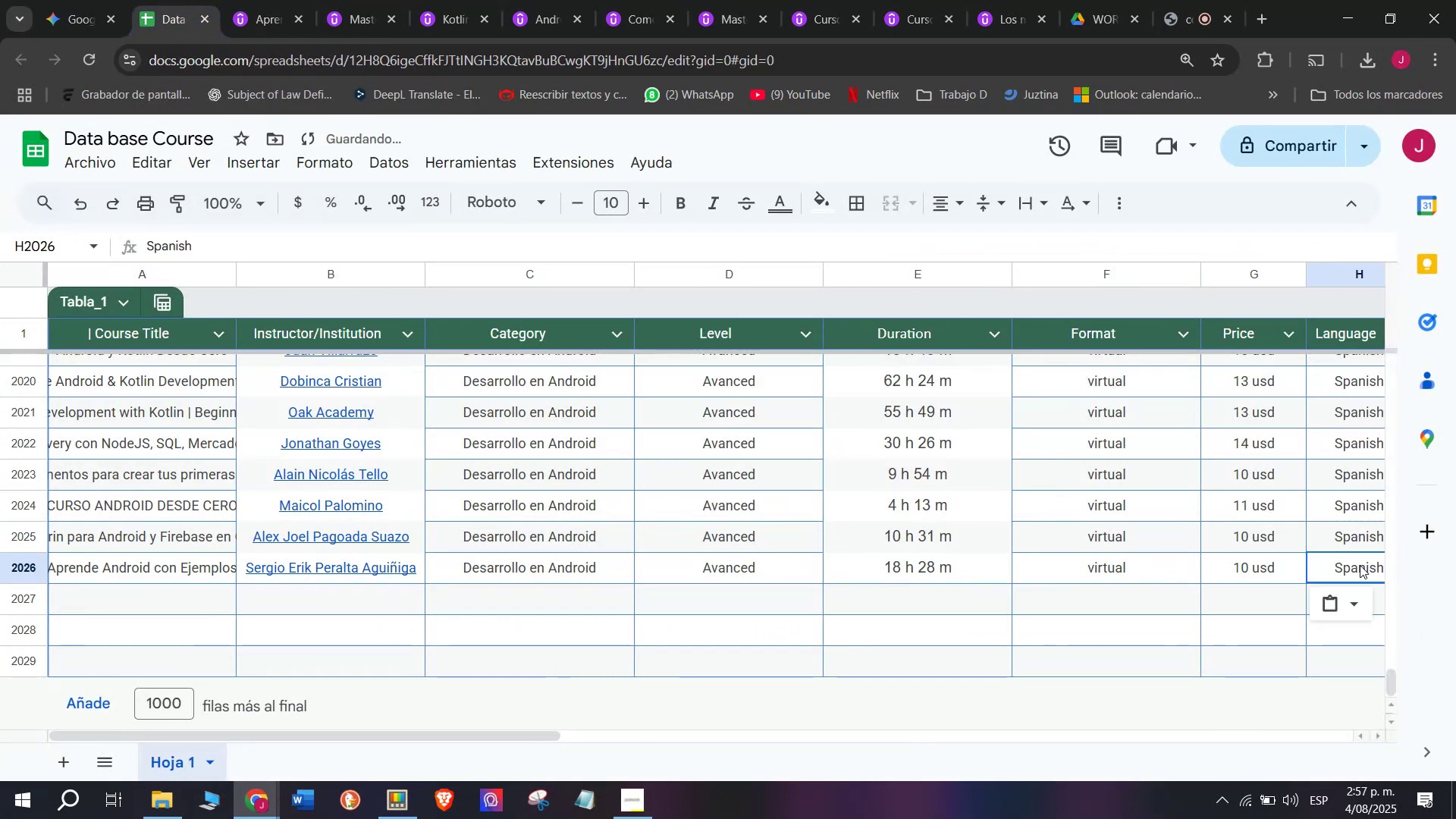 
key(Control+ControlLeft)
 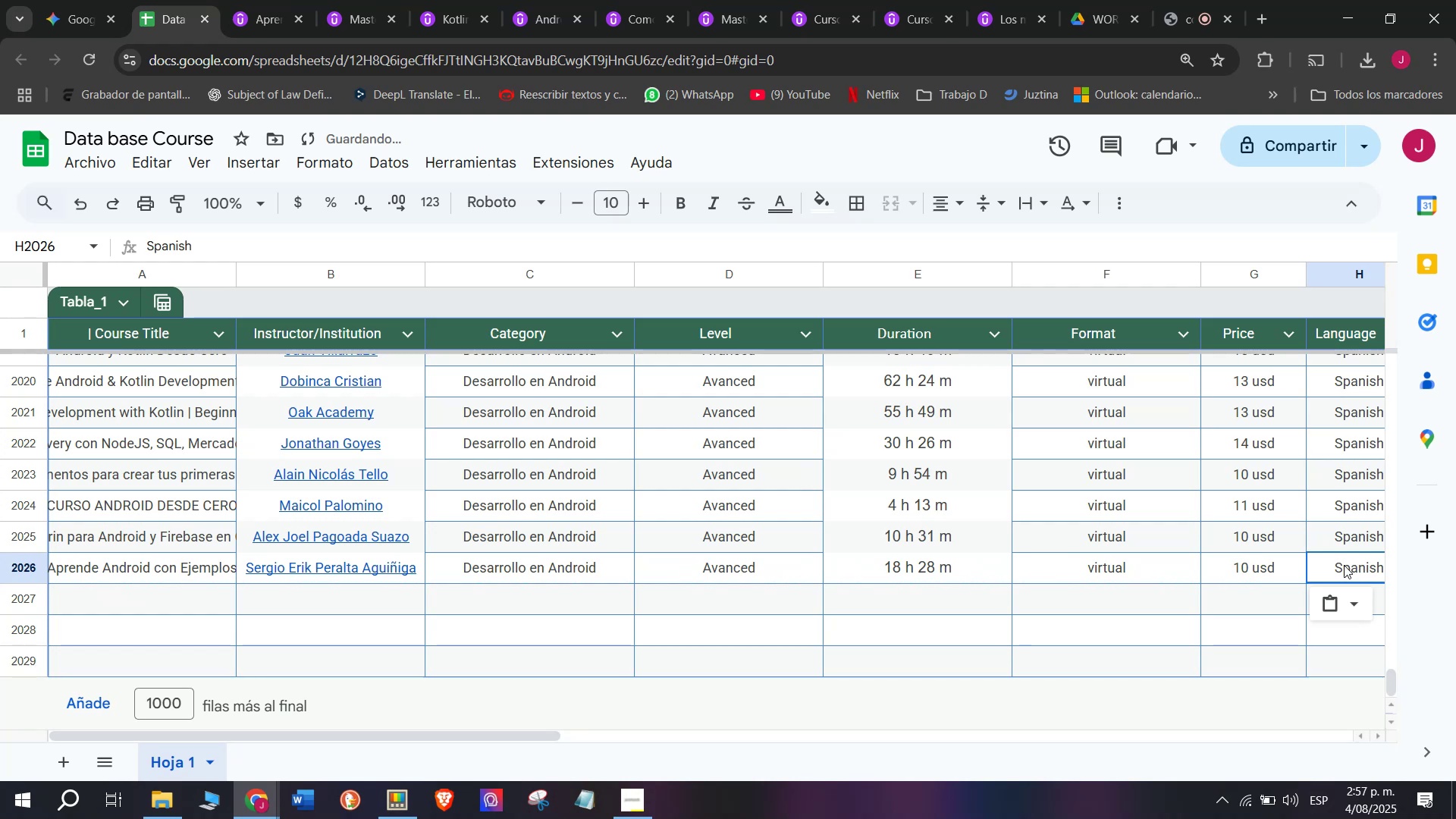 
key(Control+V)
 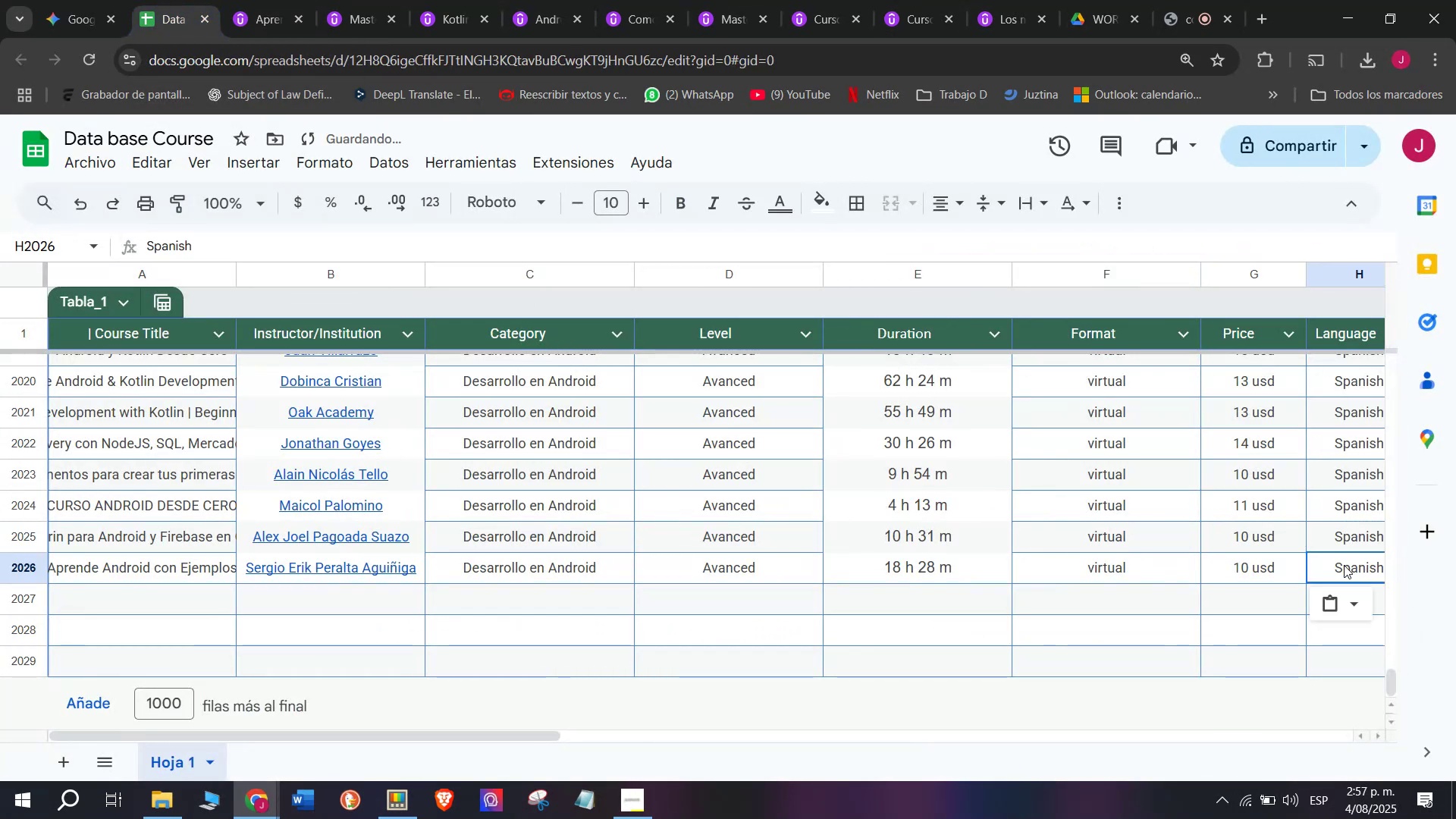 
scroll: coordinate [482, 516], scroll_direction: down, amount: 3.0
 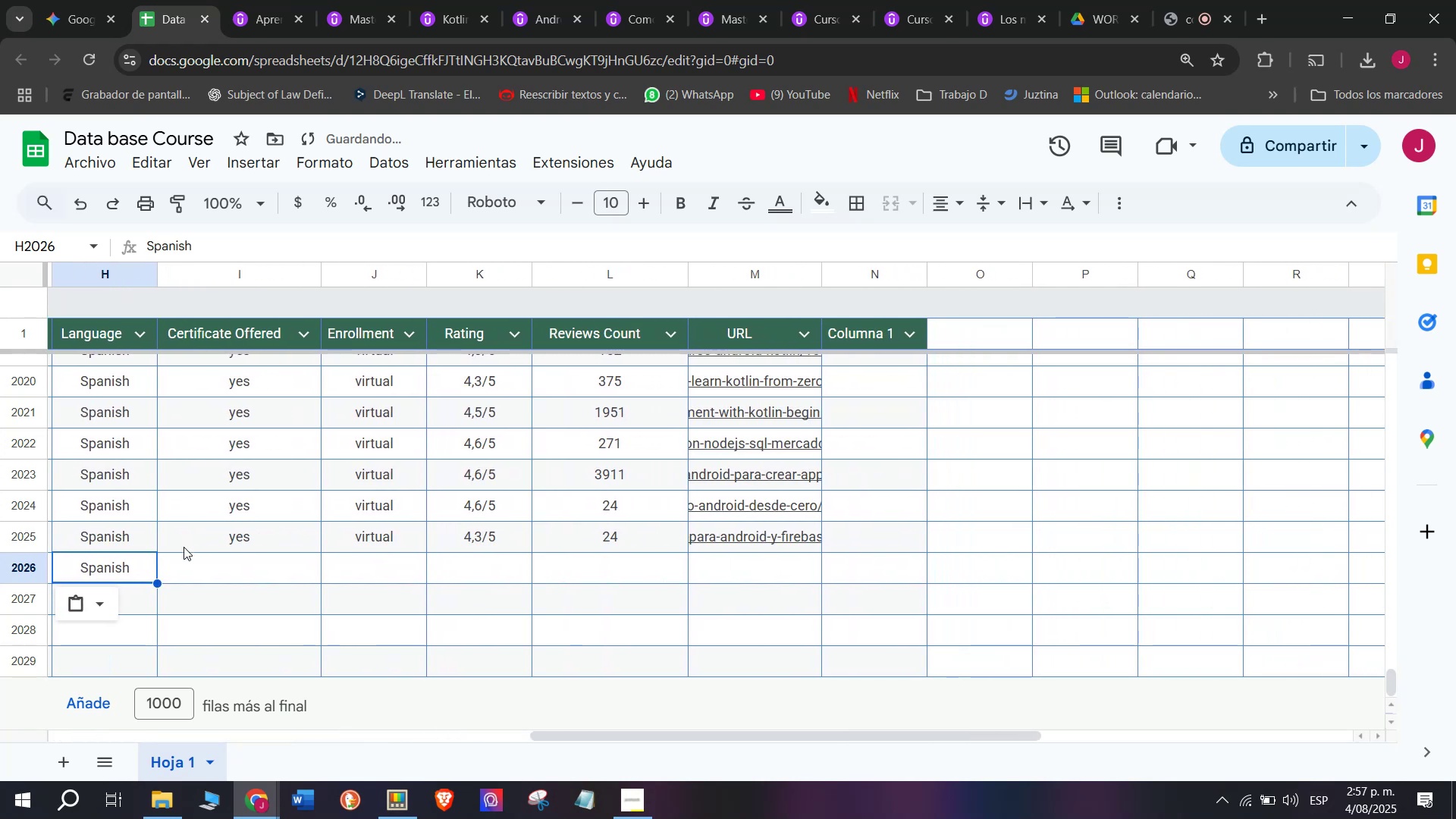 
left_click([187, 547])
 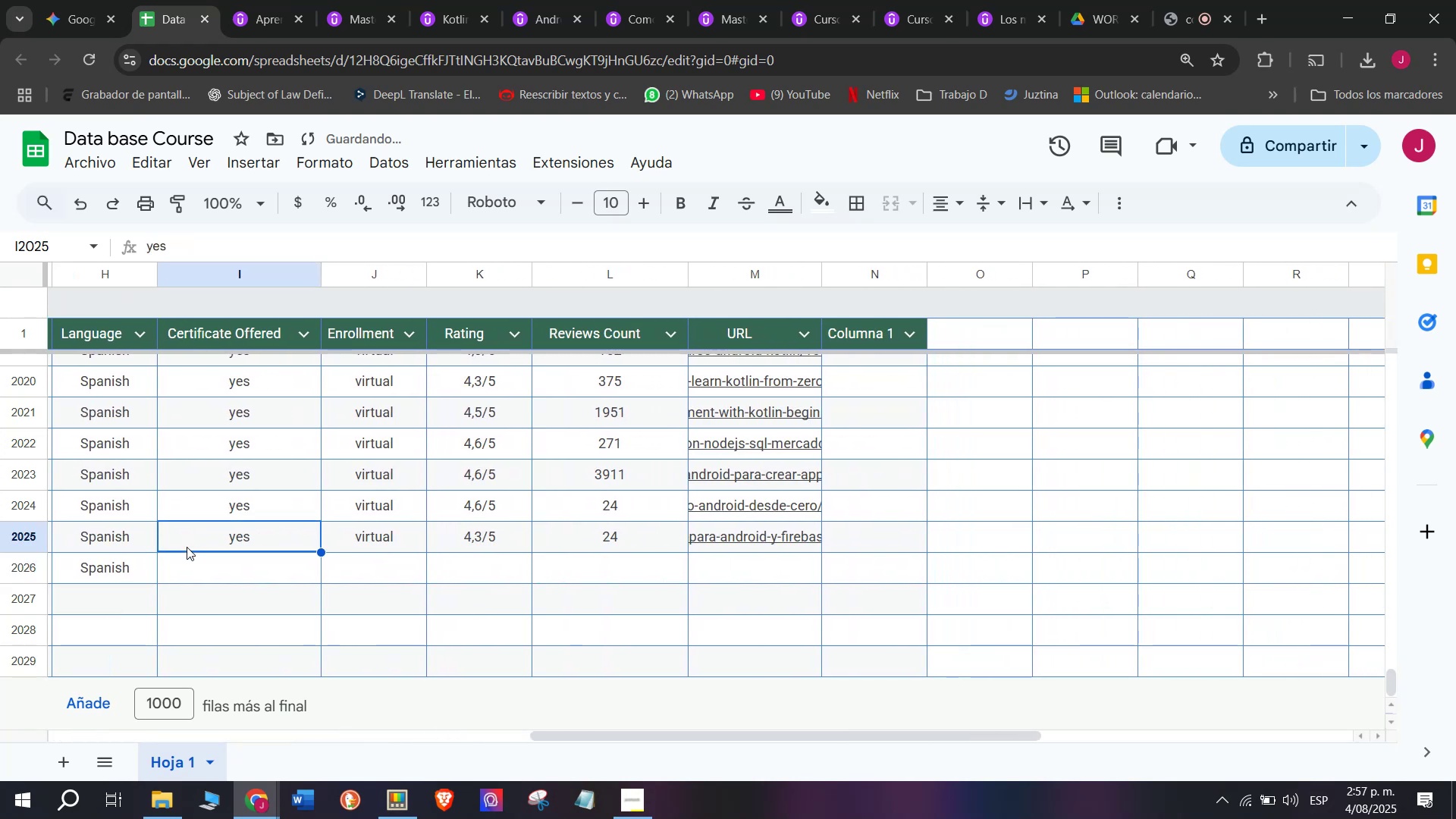 
key(Control+ControlLeft)
 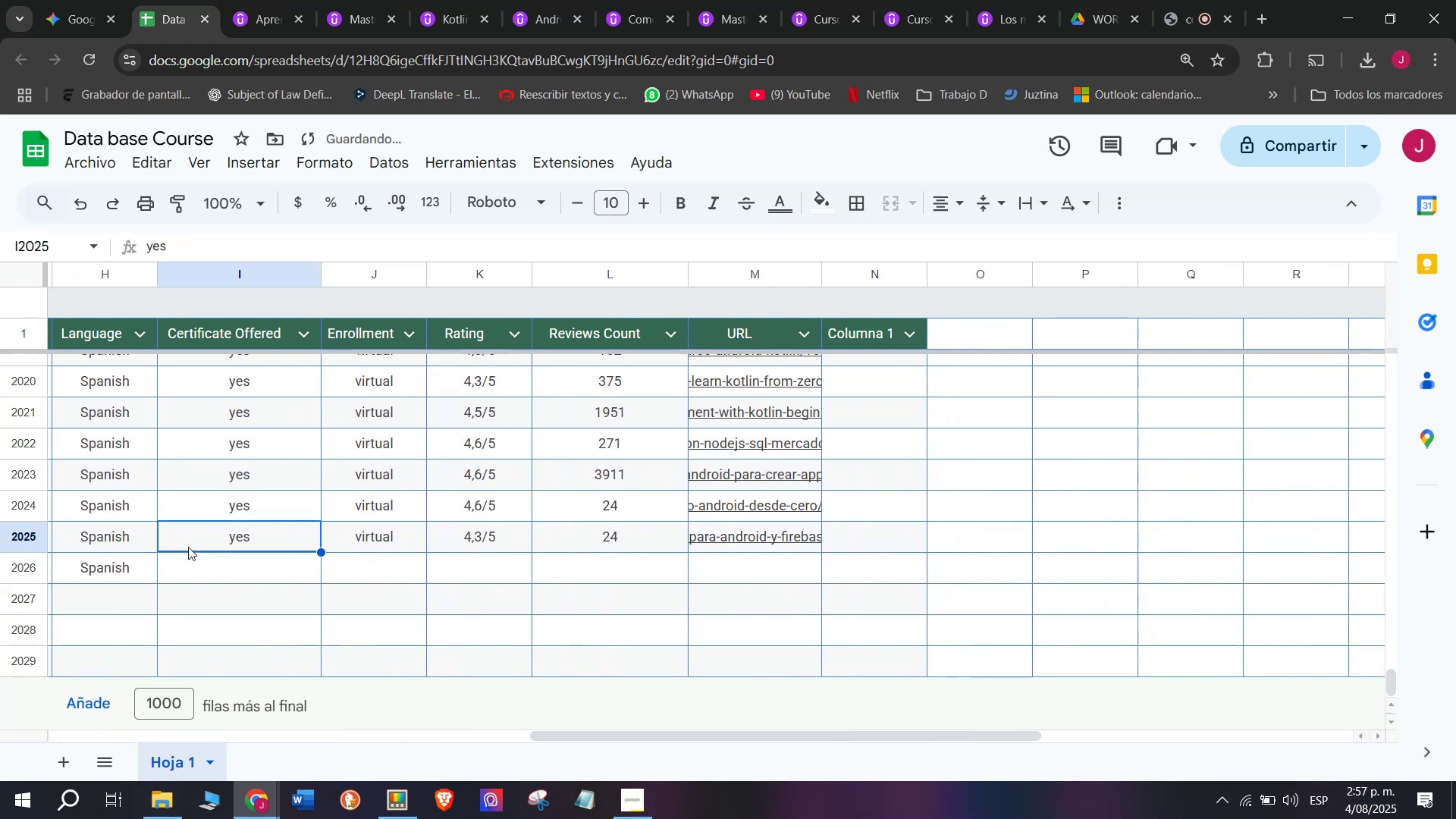 
key(Break)
 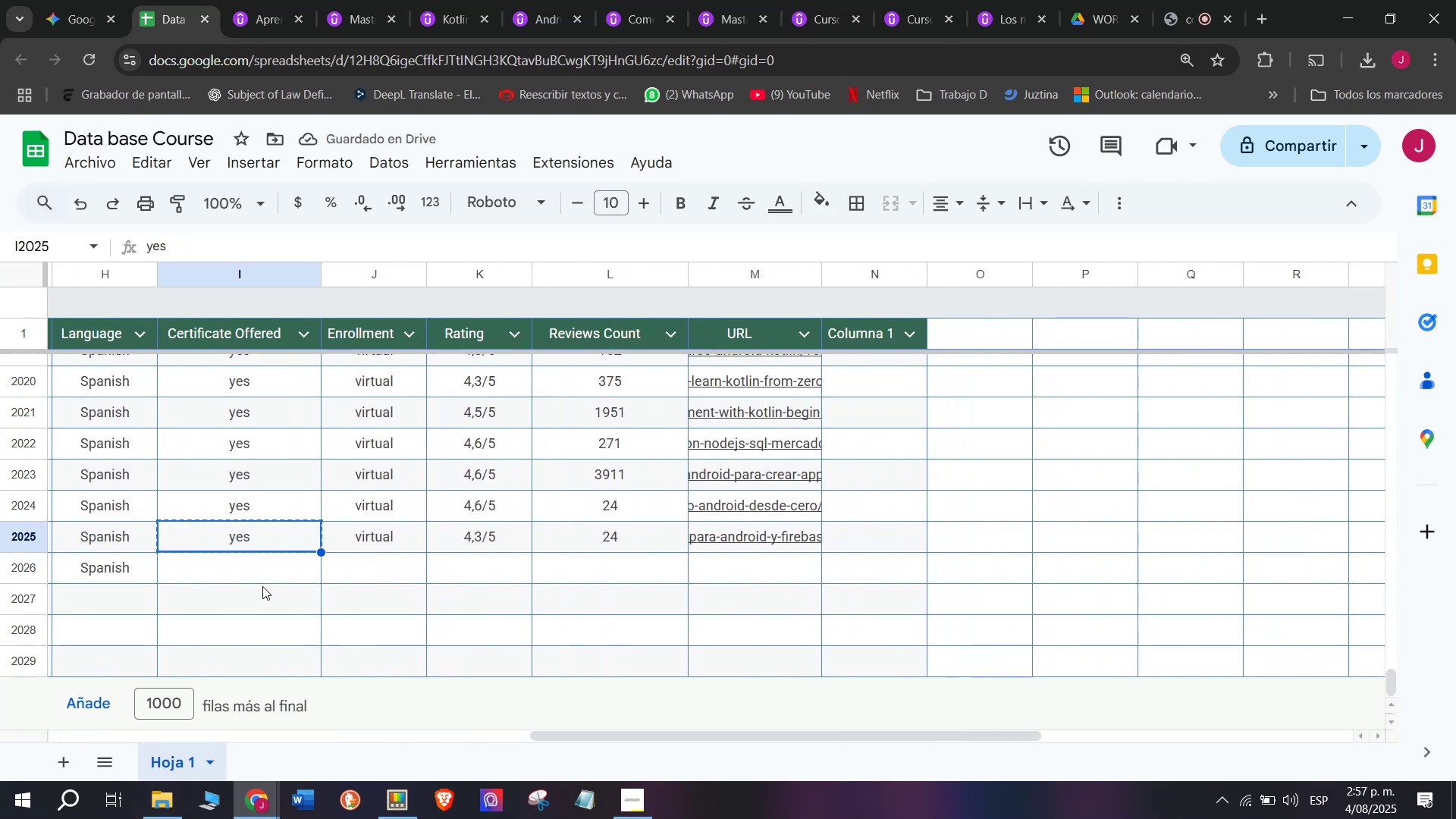 
key(Control+C)
 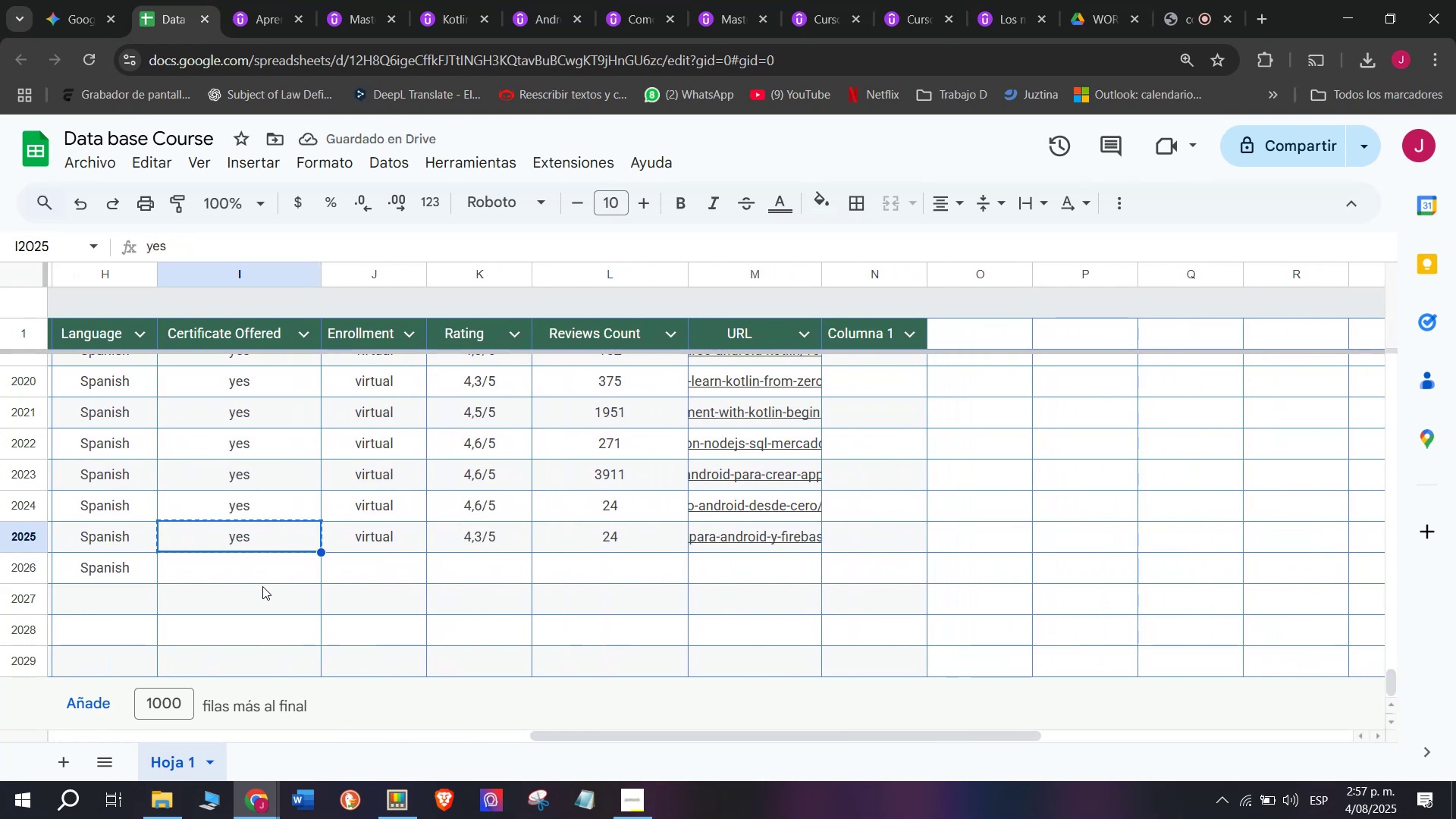 
left_click([262, 586])
 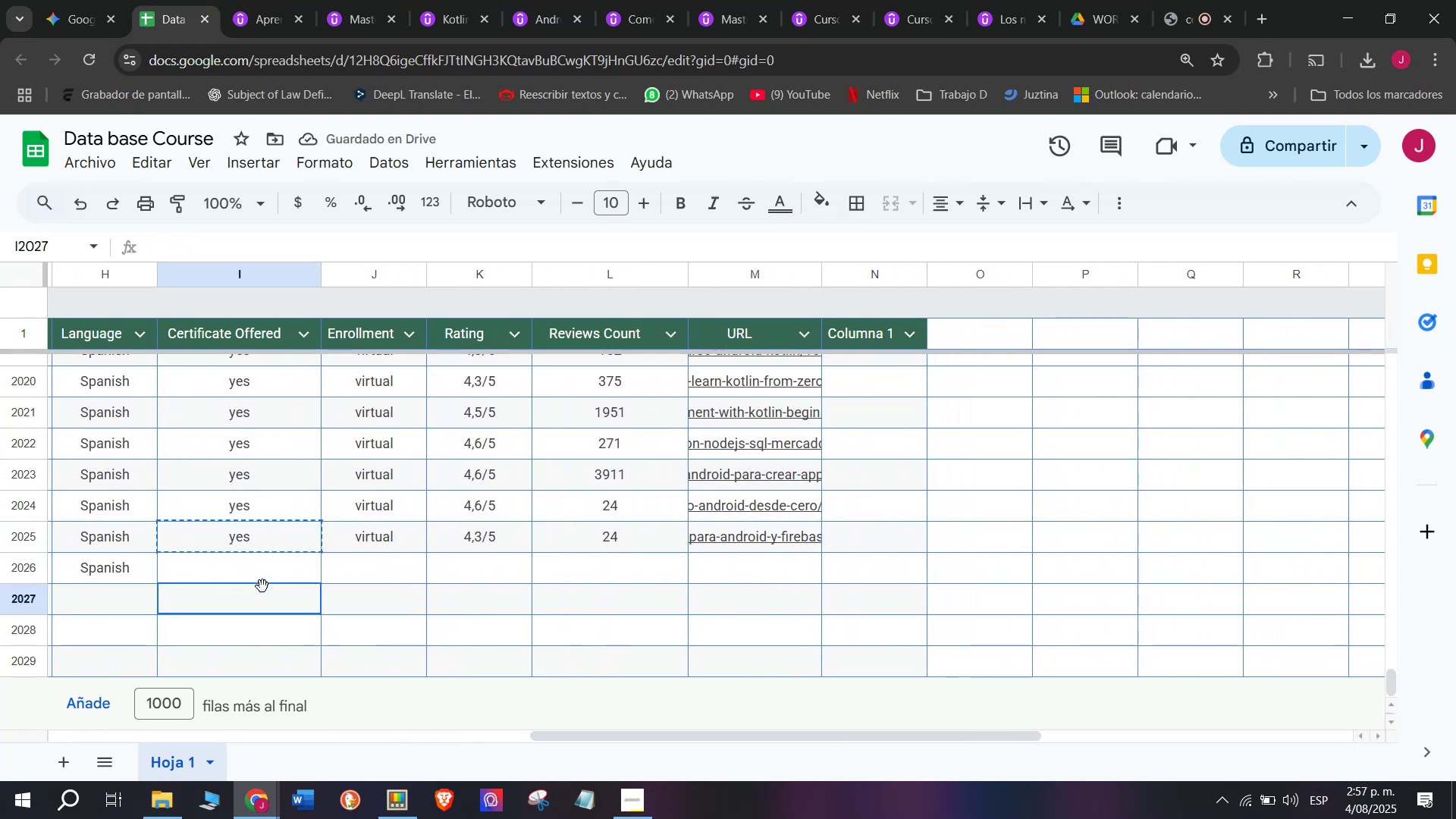 
key(Z)
 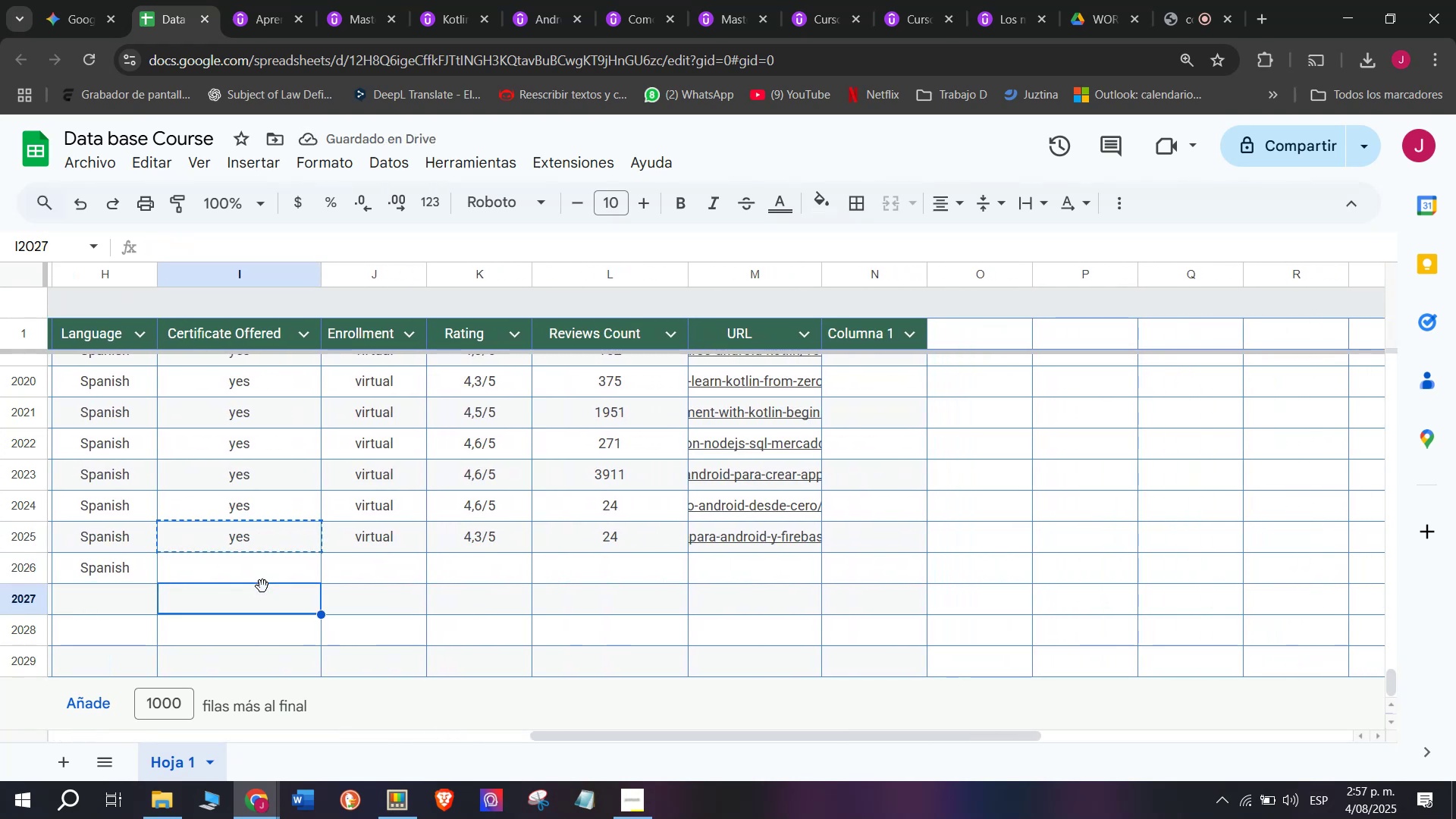 
key(Control+ControlLeft)
 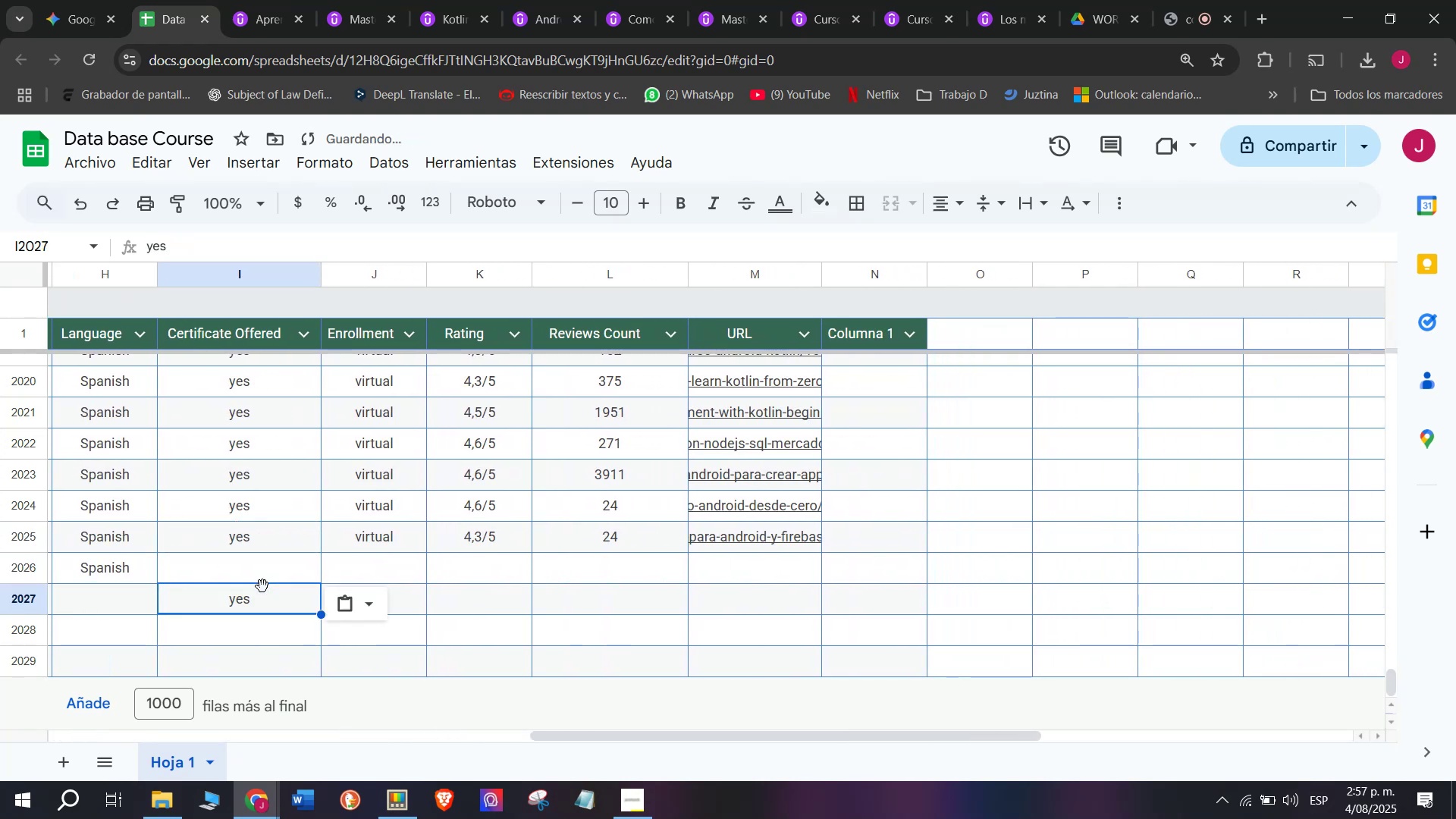 
key(Control+V)
 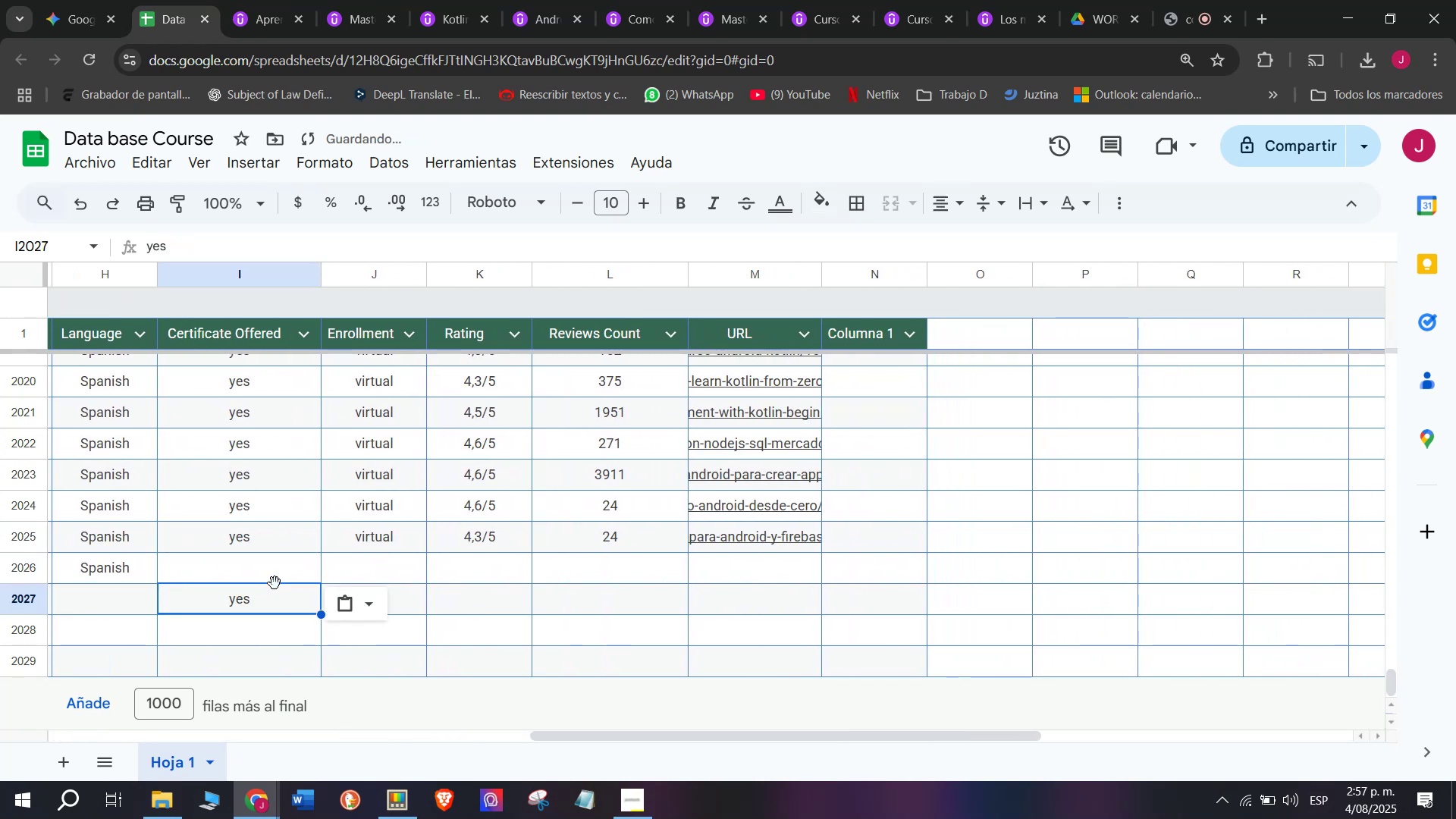 
key(Shift+ShiftLeft)
 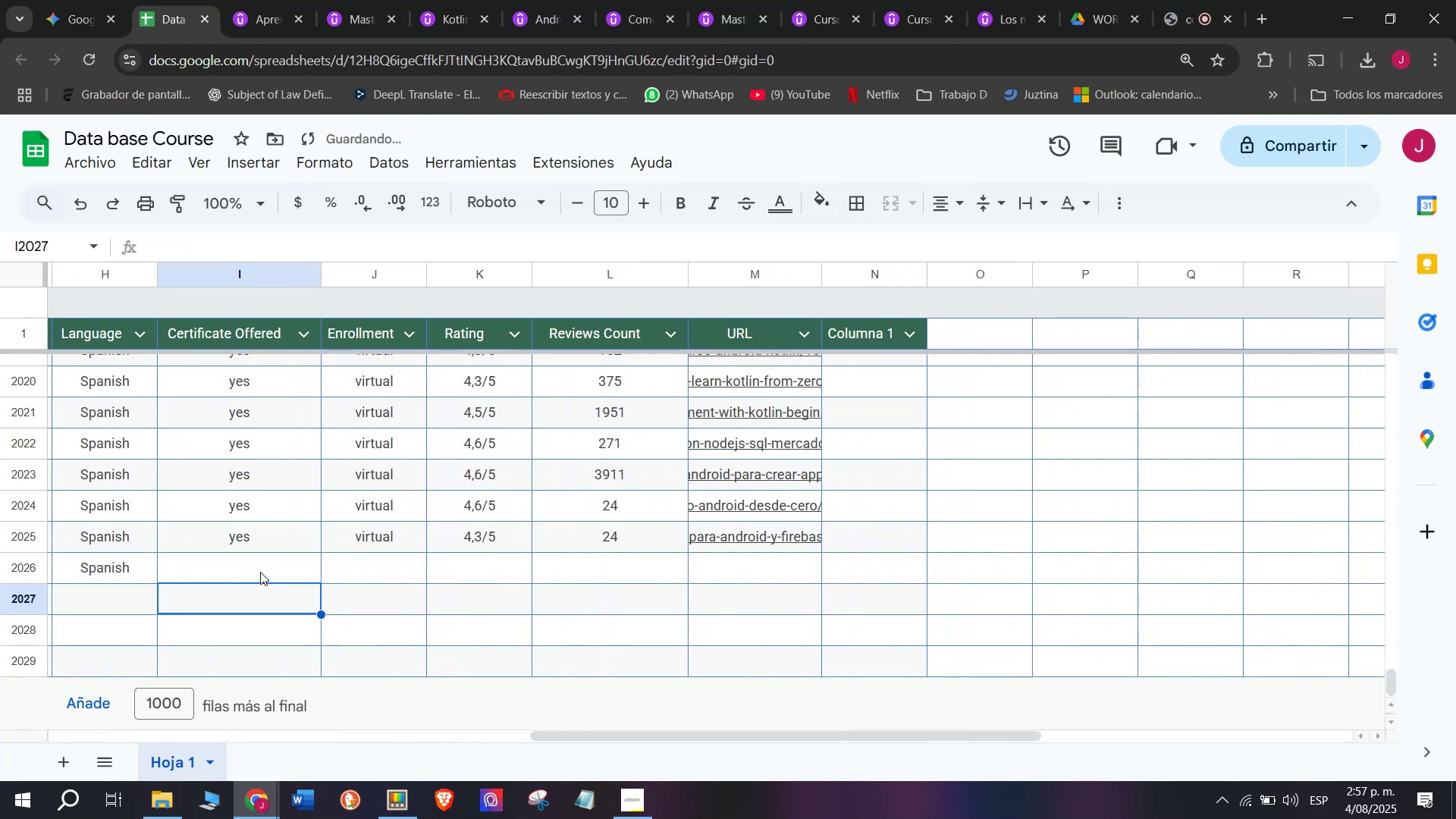 
key(Control+Shift+ControlLeft)
 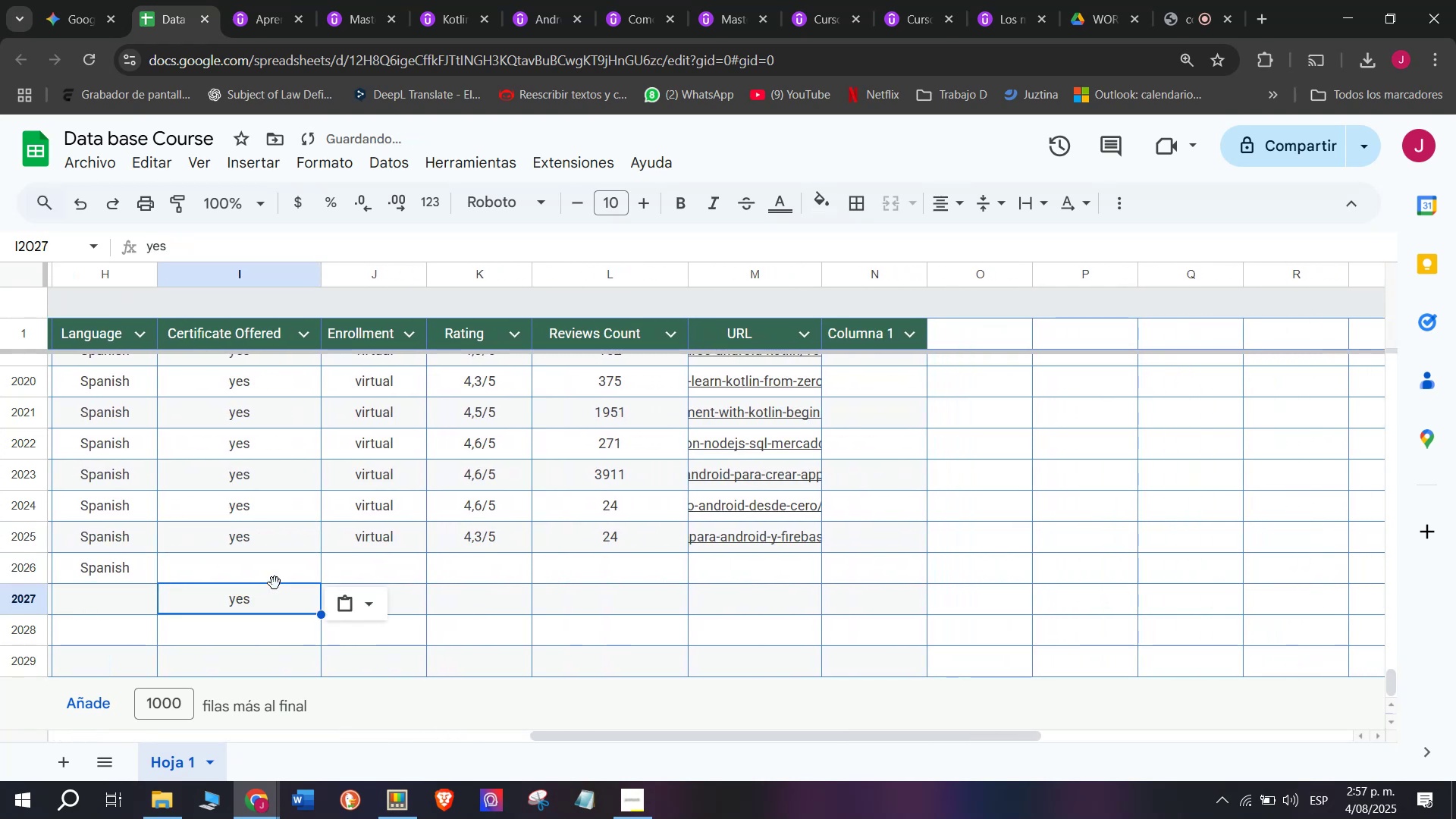 
key(Control+Shift+Z)
 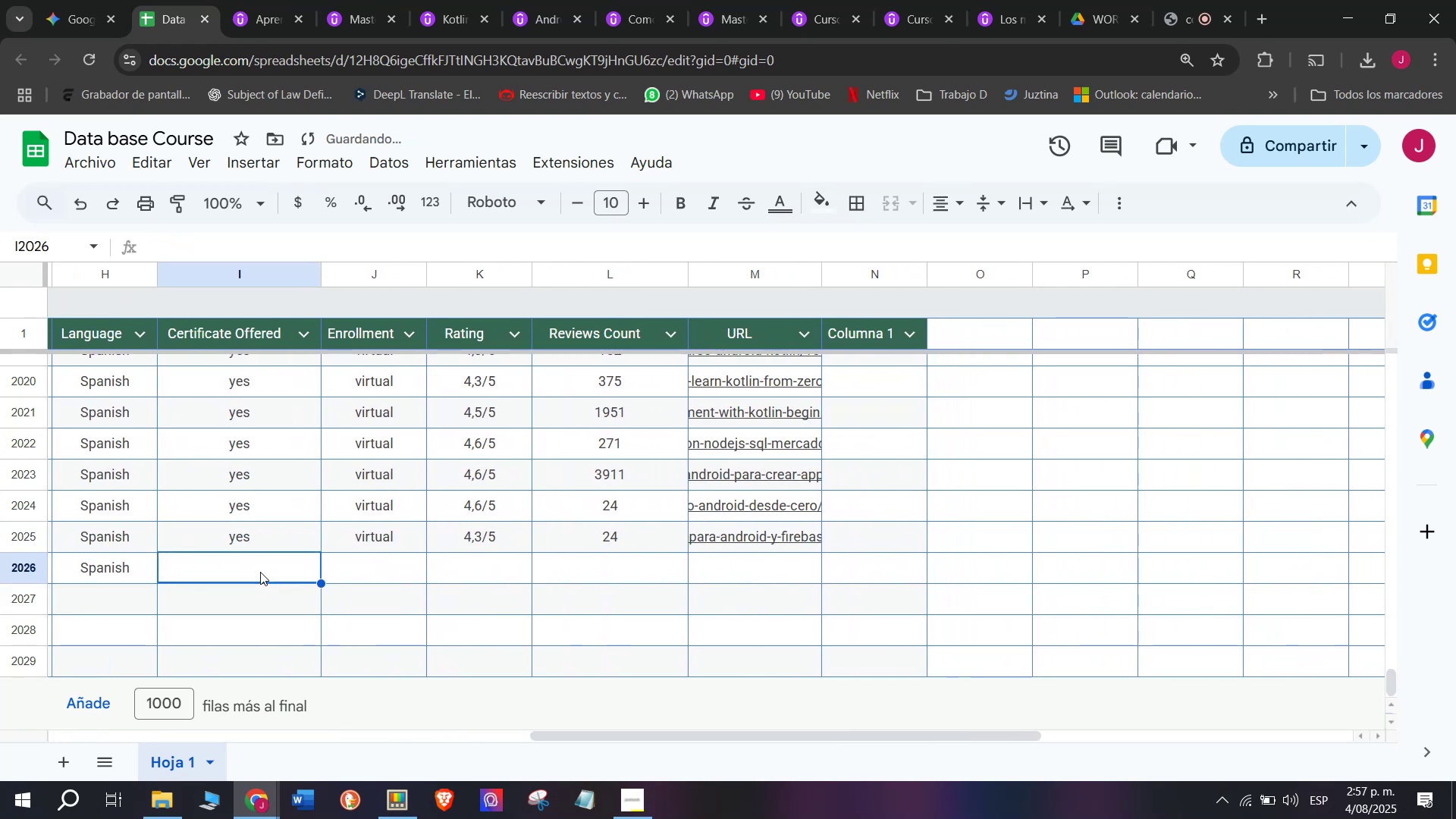 
key(Z)
 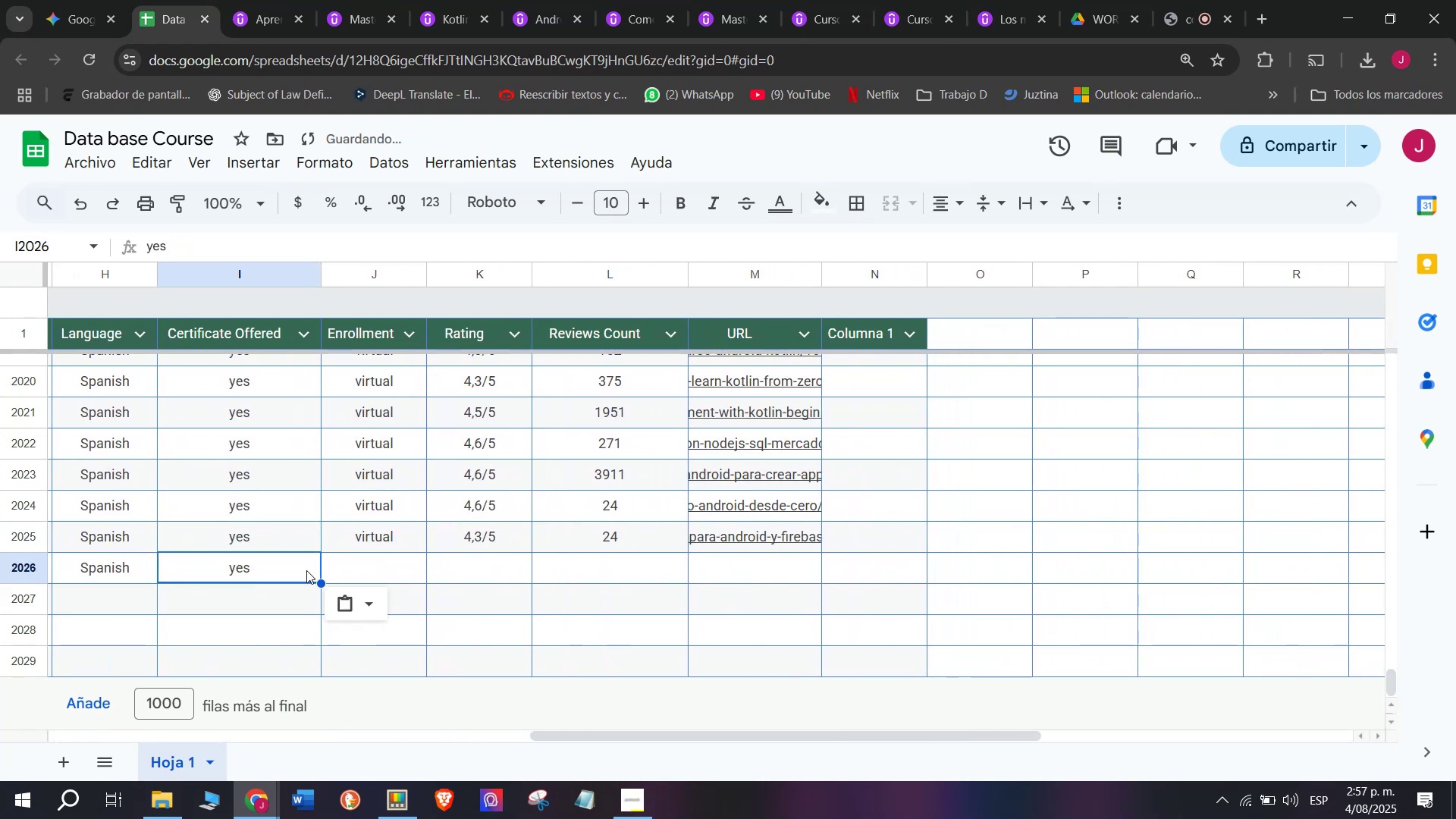 
key(Control+ControlLeft)
 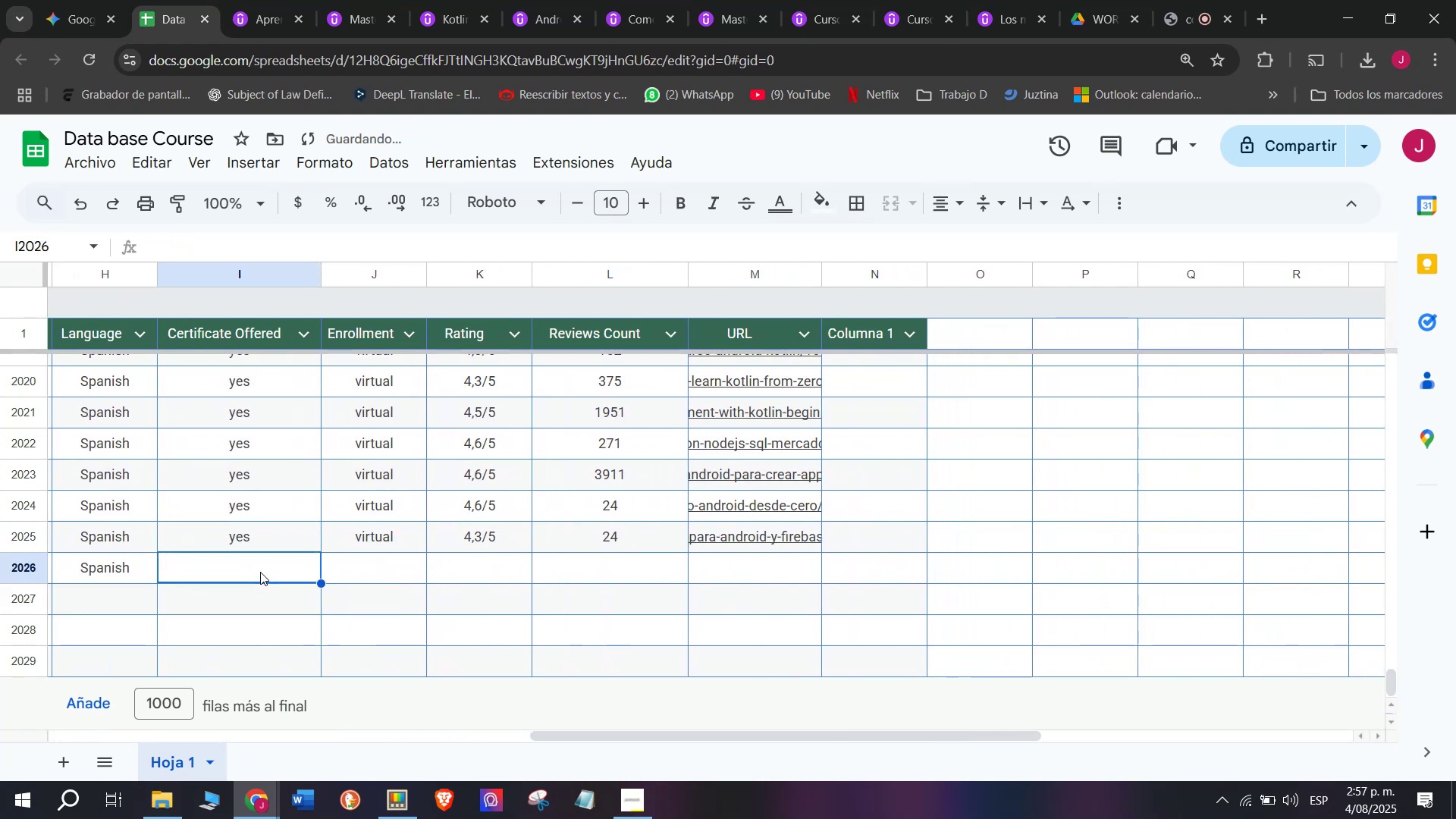 
key(Control+V)
 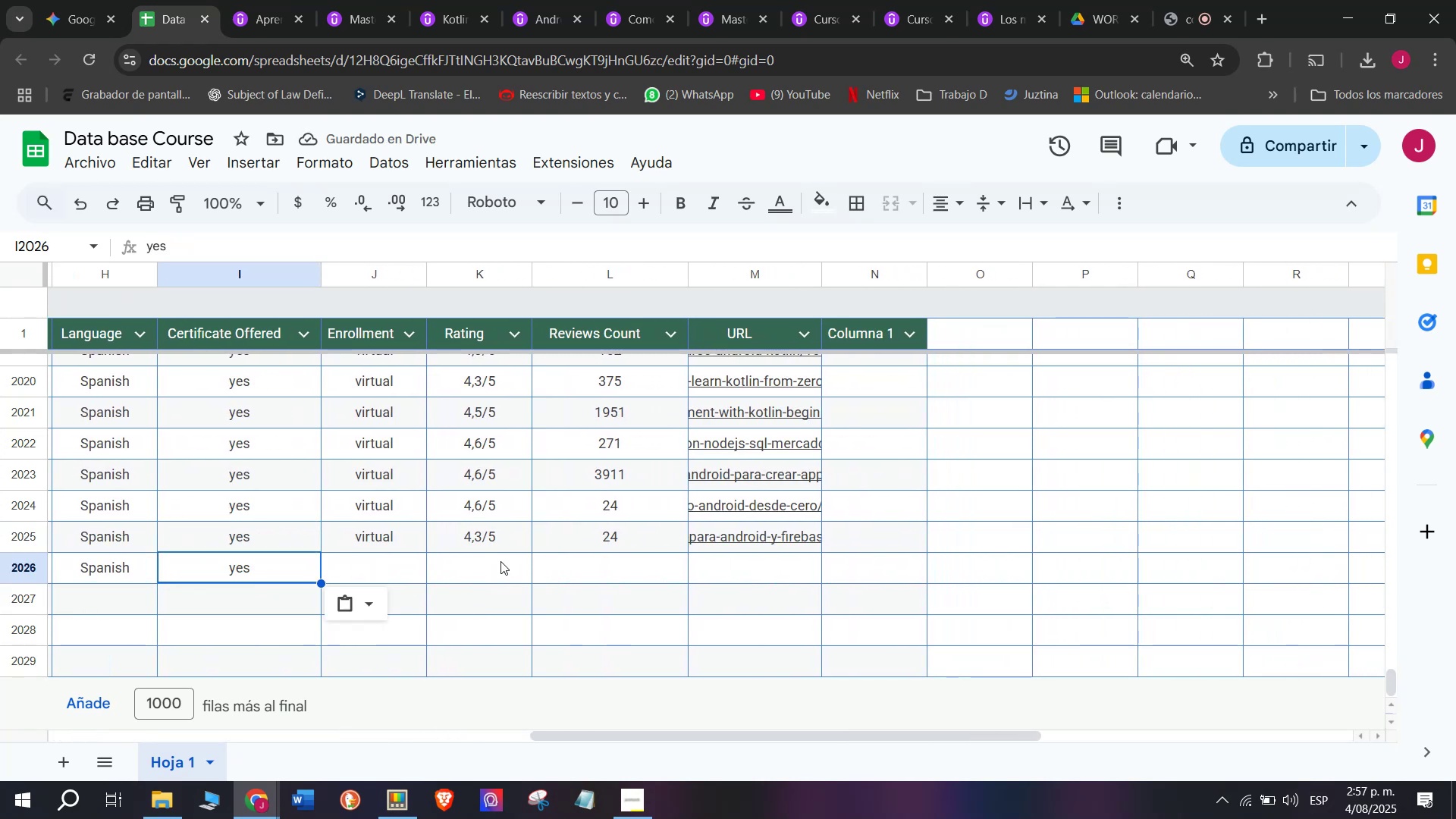 
left_click([395, 554])
 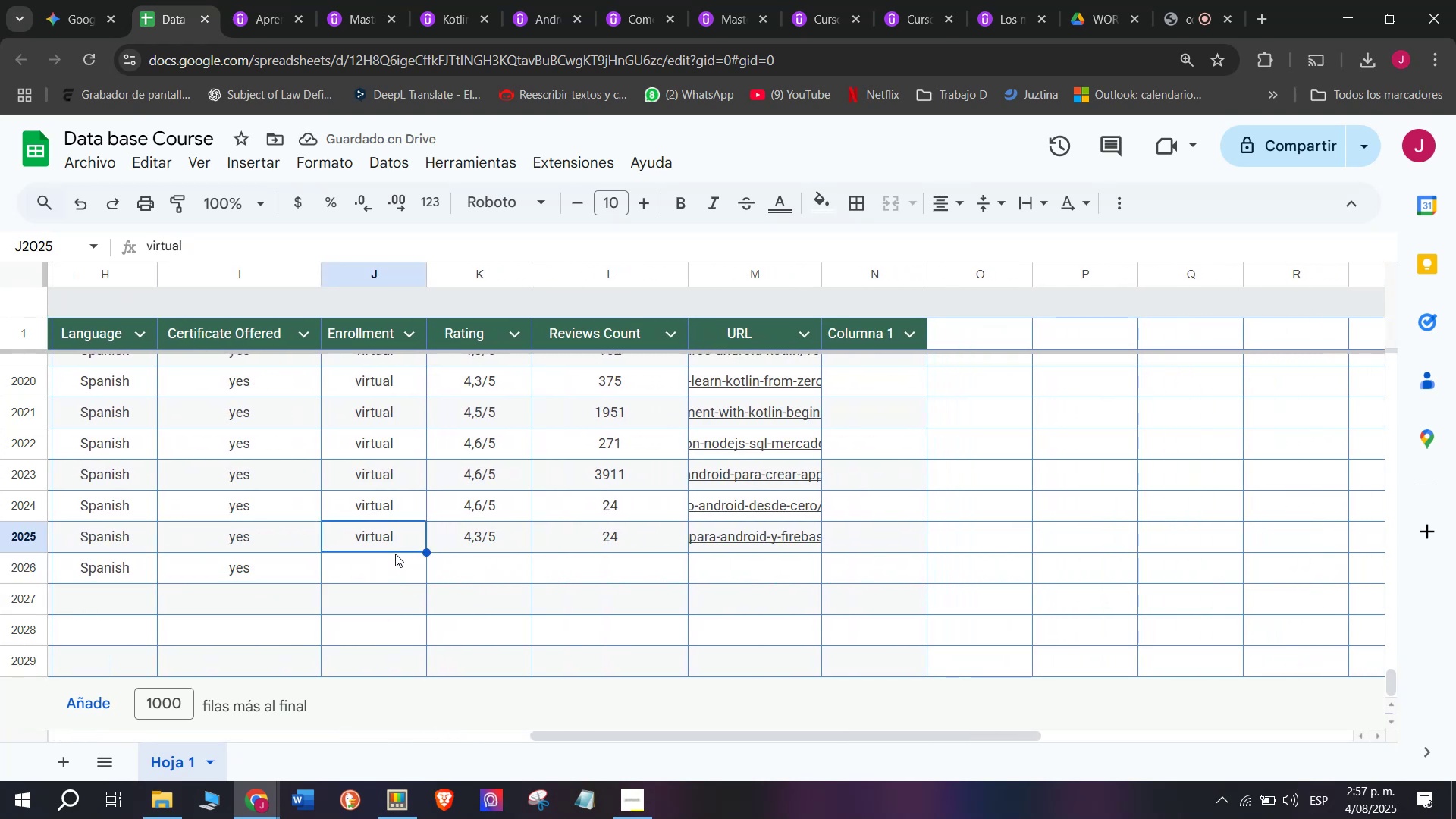 
key(Break)
 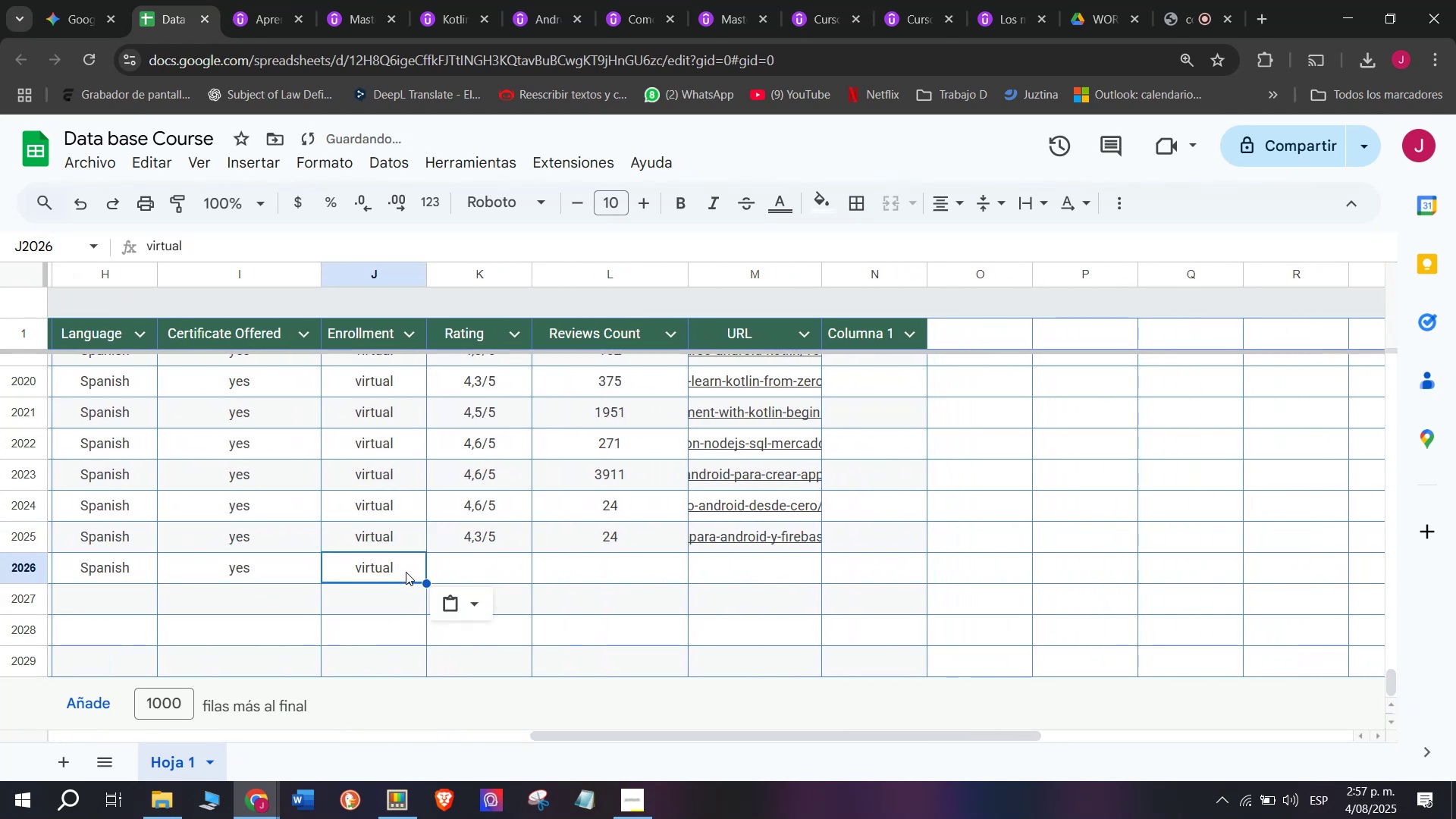 
key(Control+ControlLeft)
 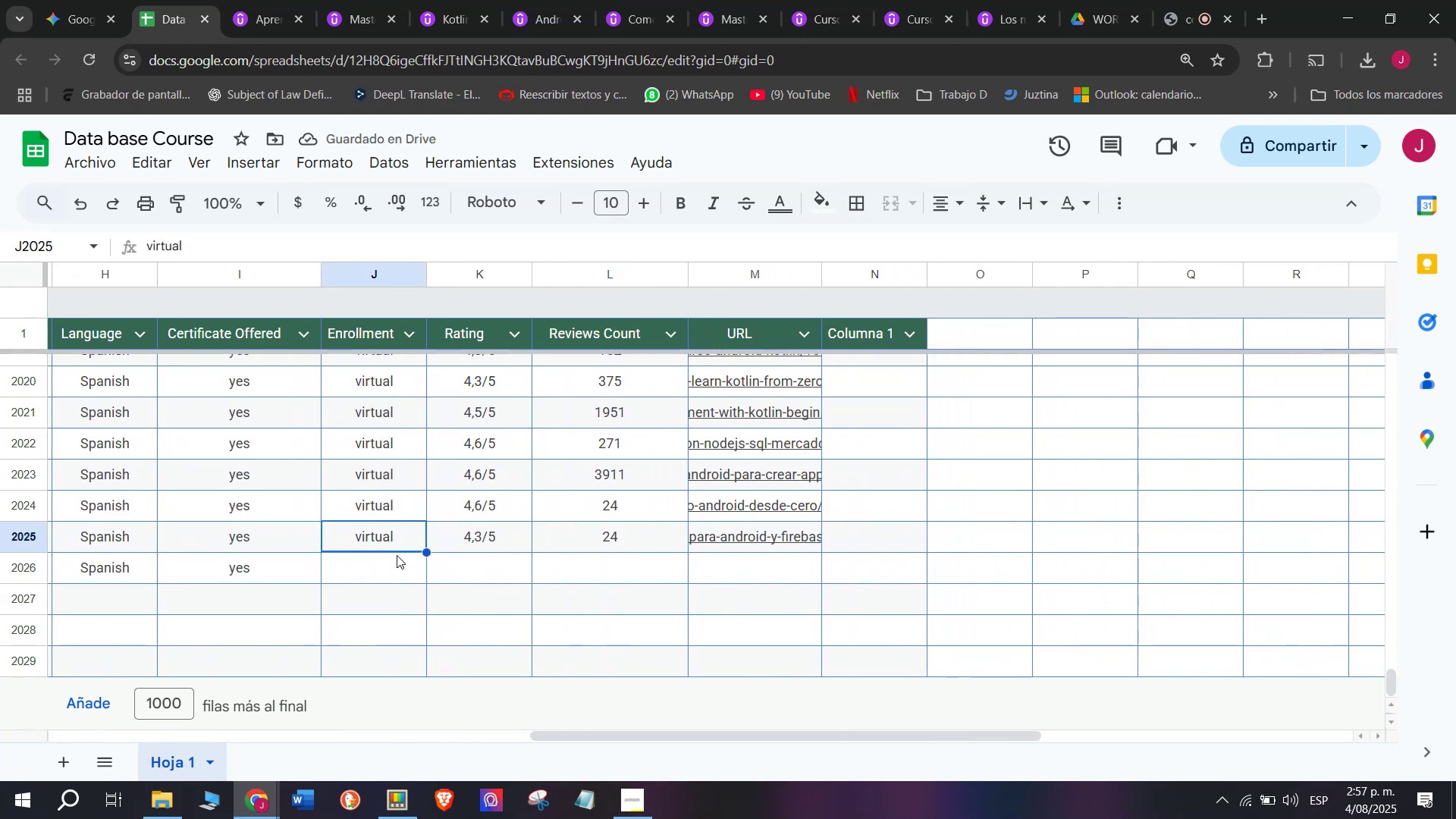 
key(Control+C)
 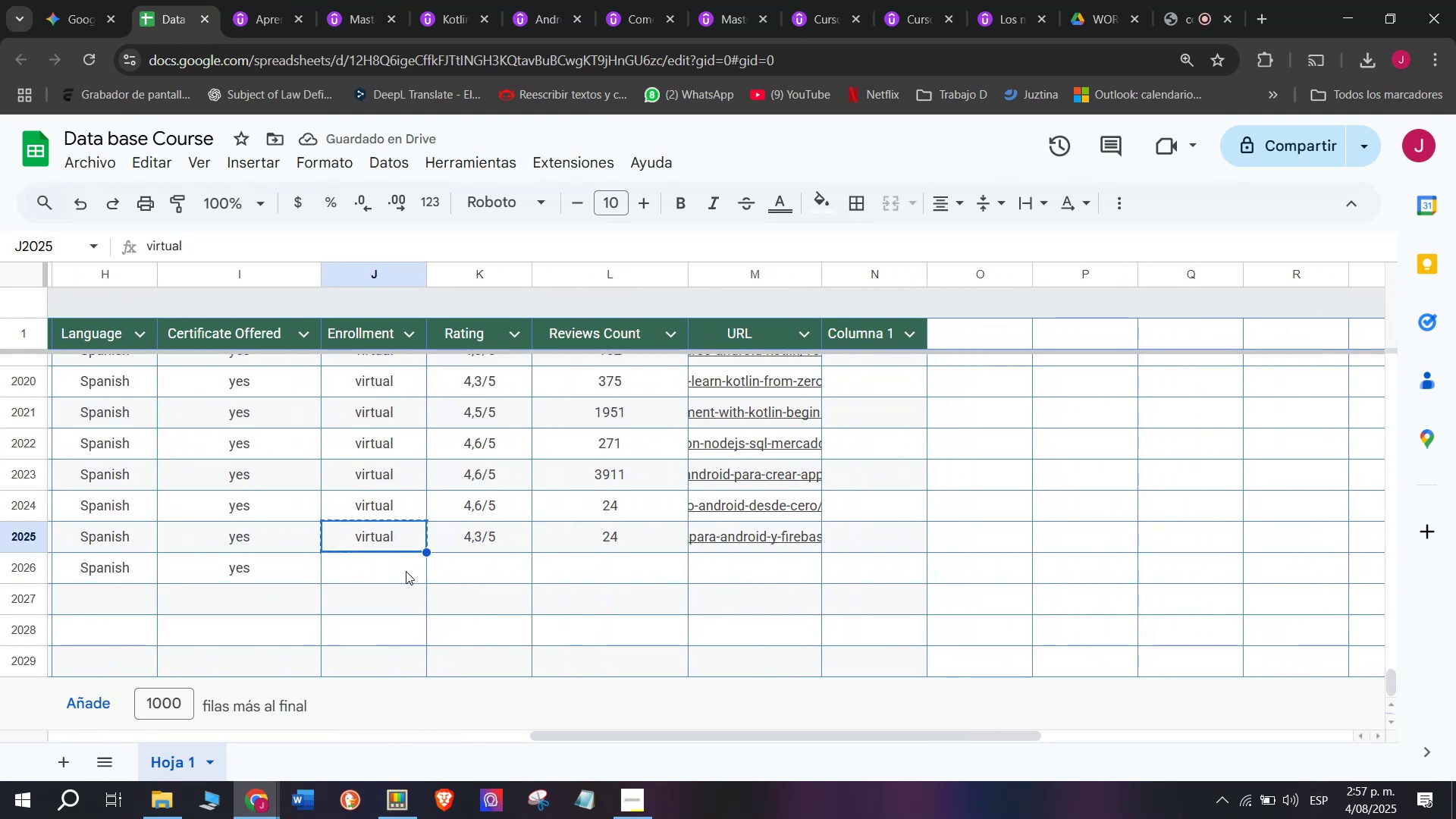 
key(Control+ControlLeft)
 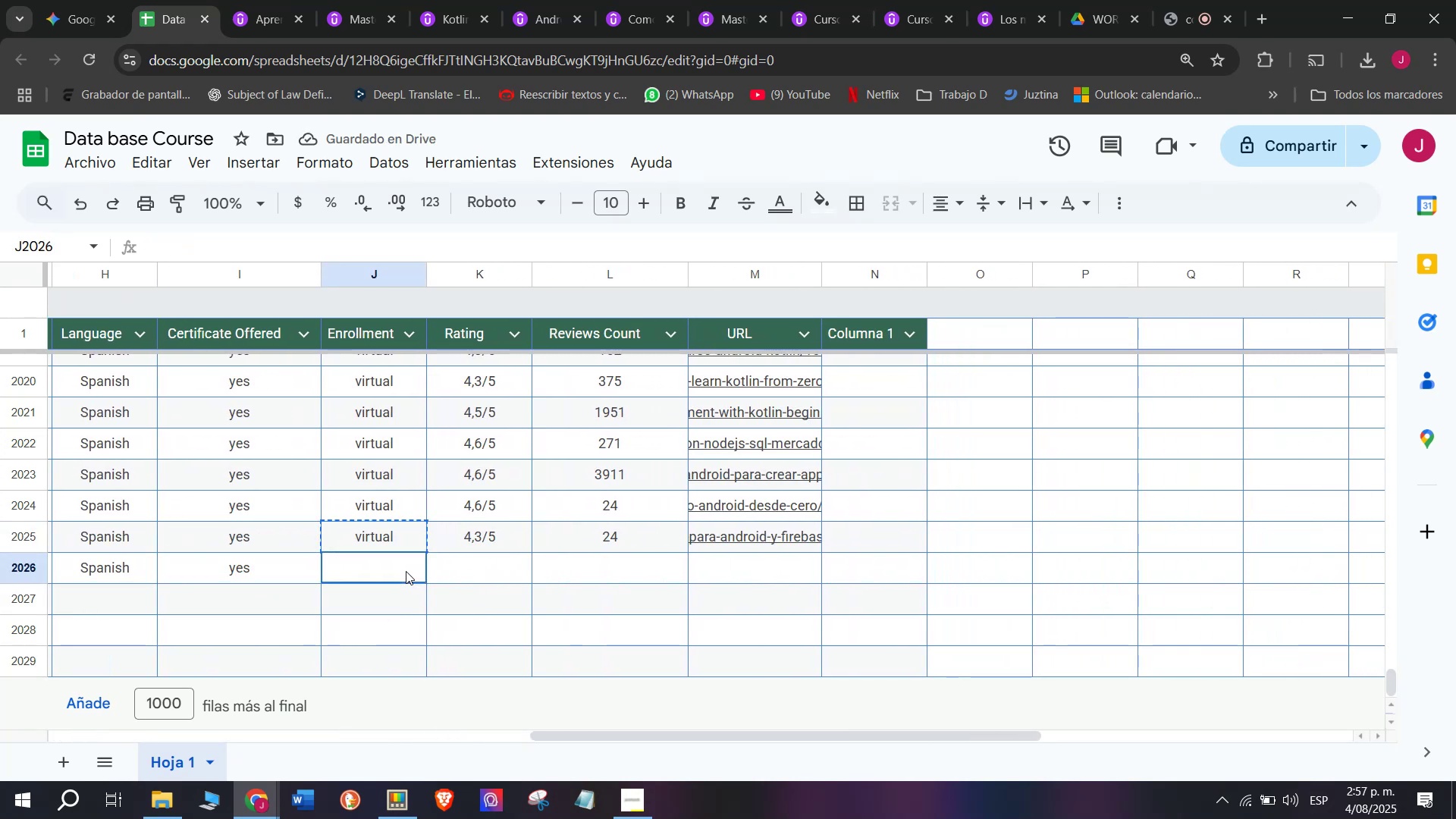 
key(Z)
 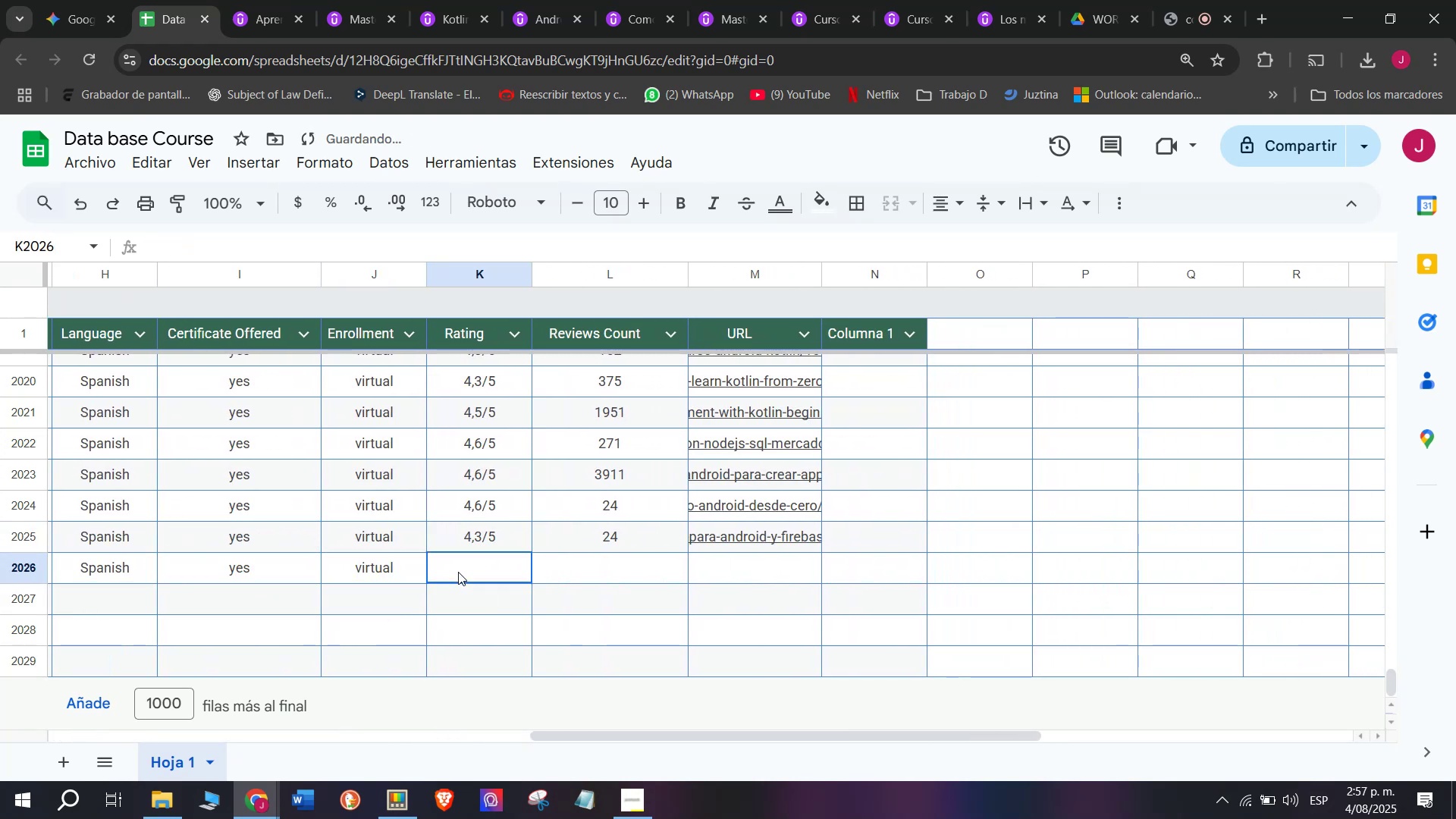 
key(Control+V)
 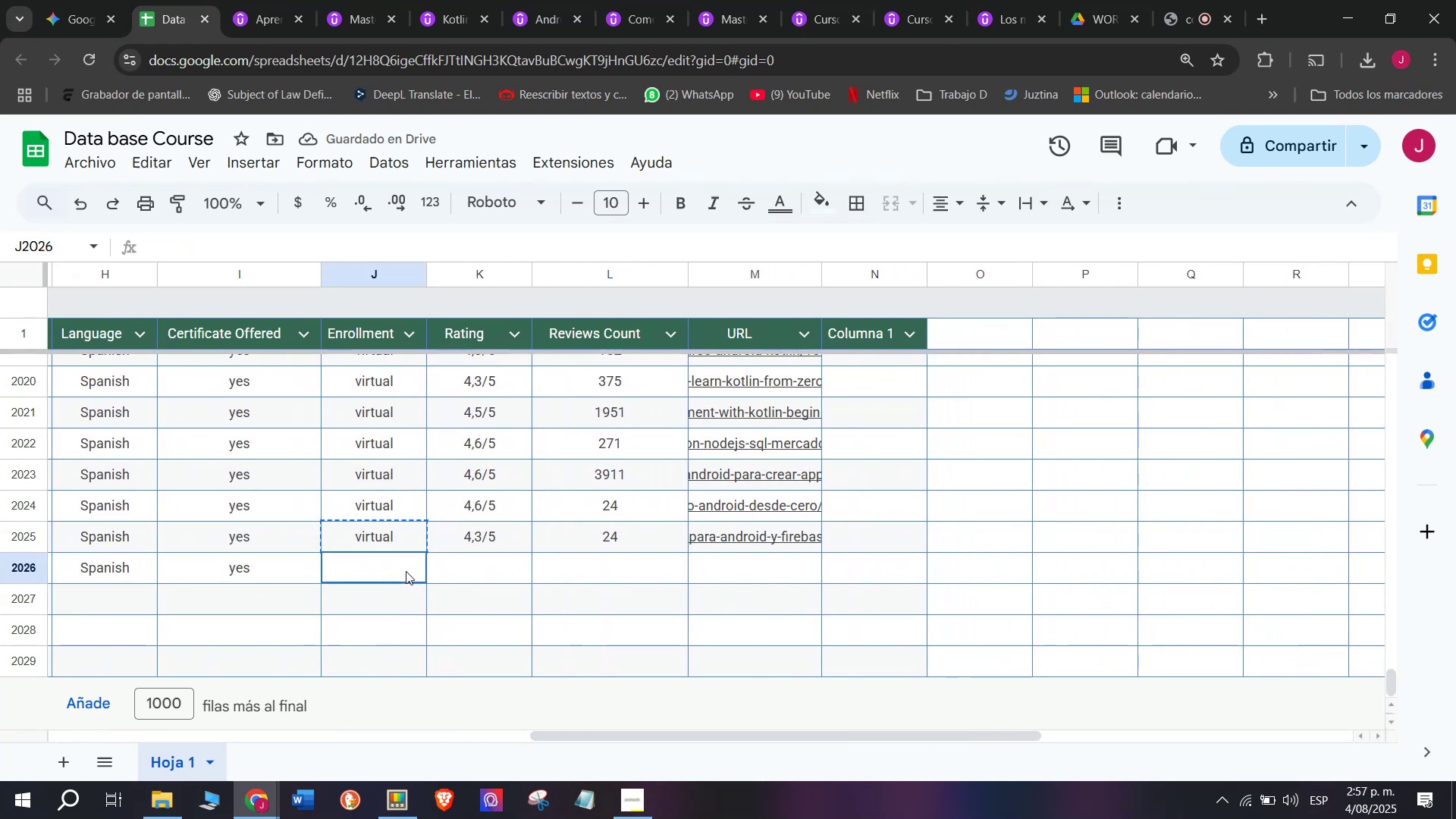 
double_click([406, 571])
 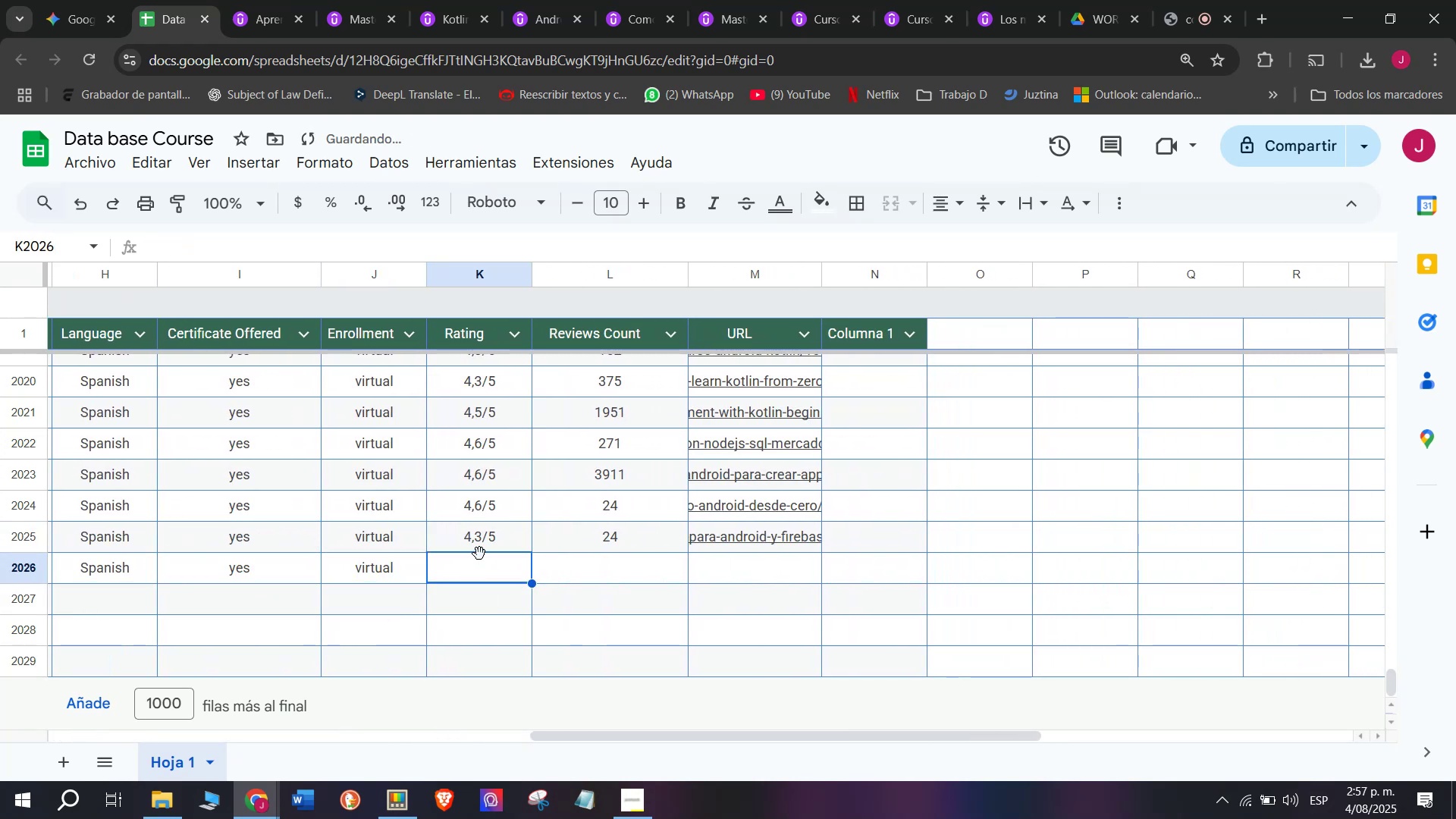 
left_click([481, 549])
 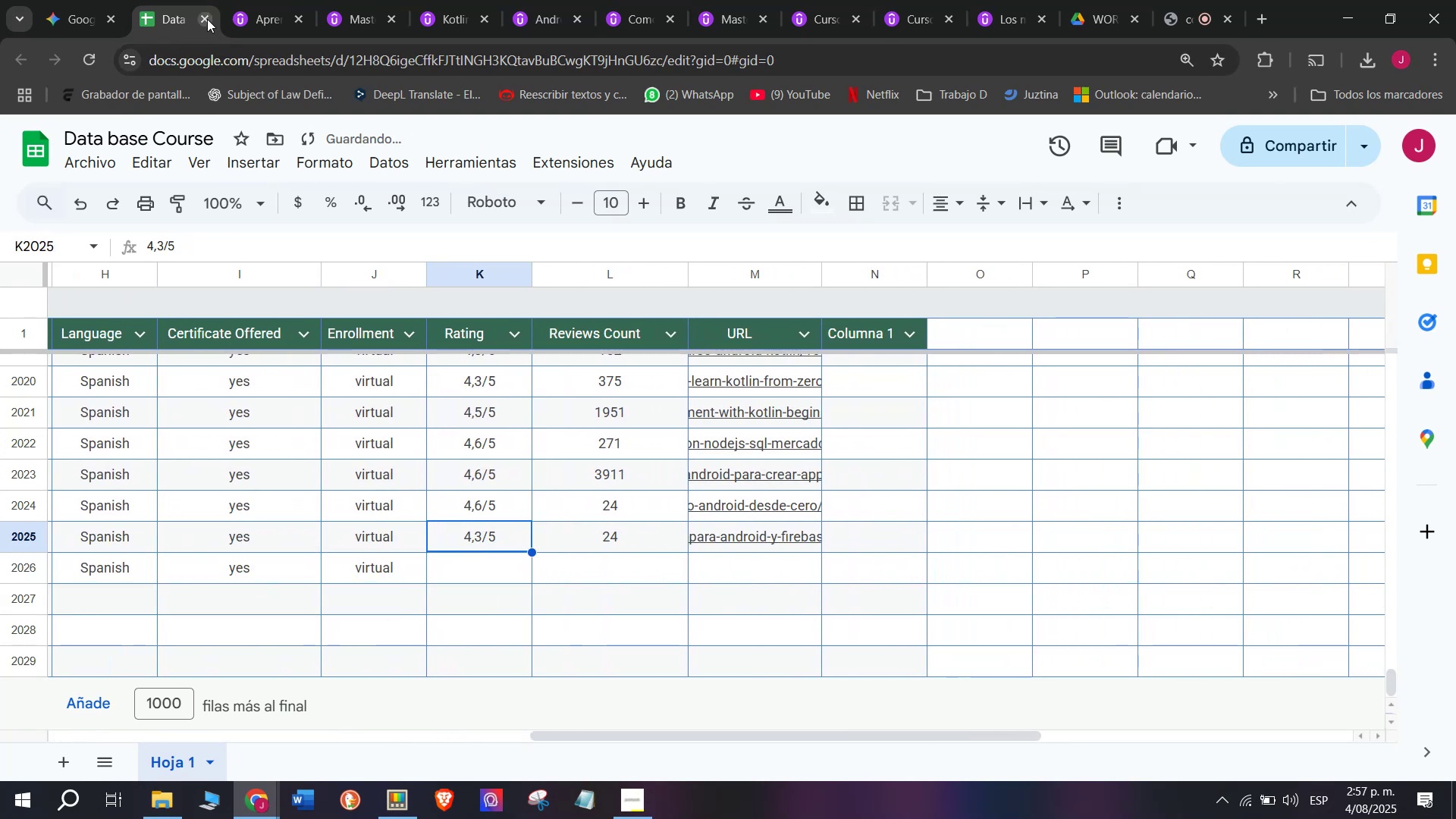 
left_click([237, 0])
 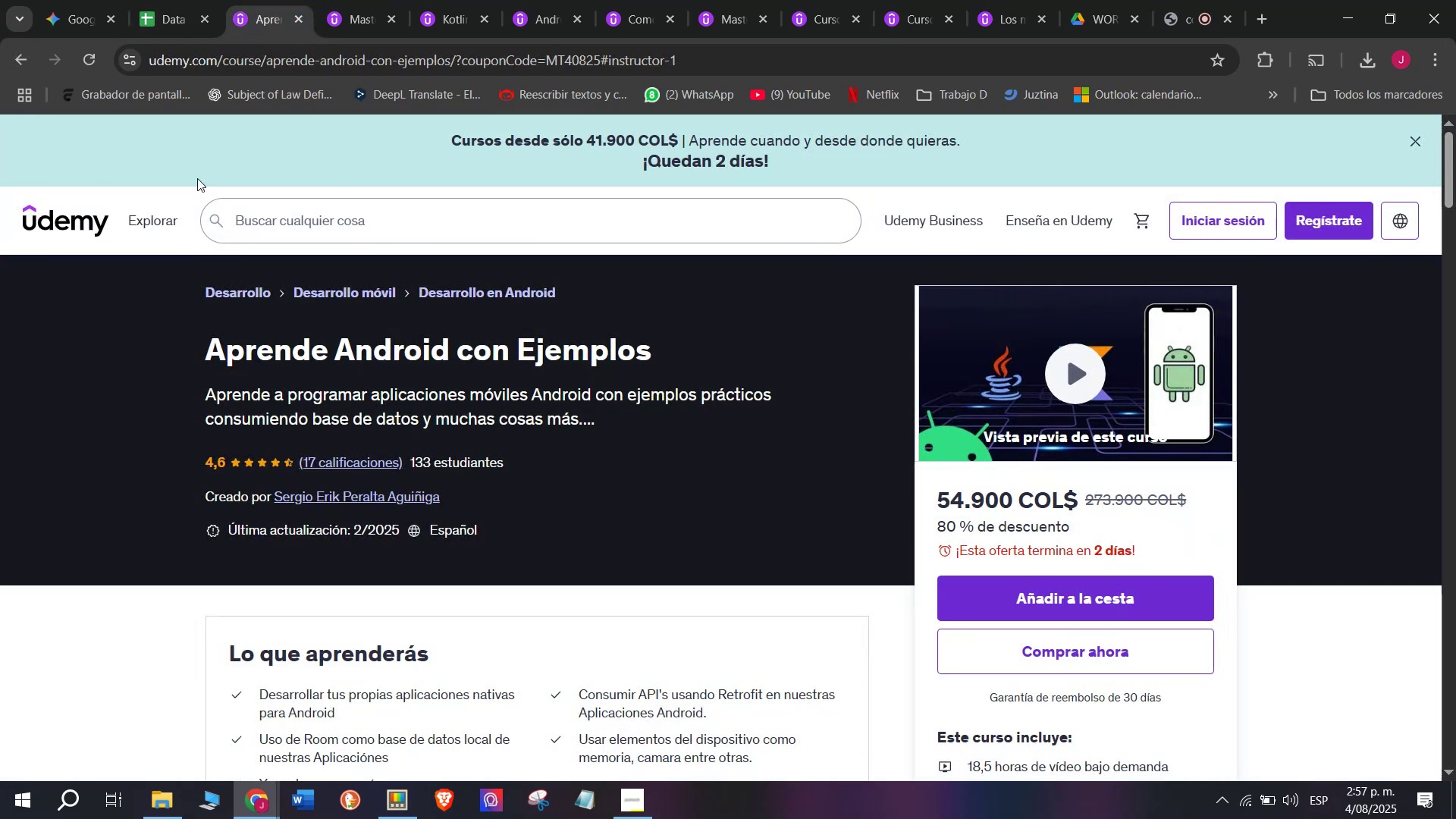 
left_click([157, 0])
 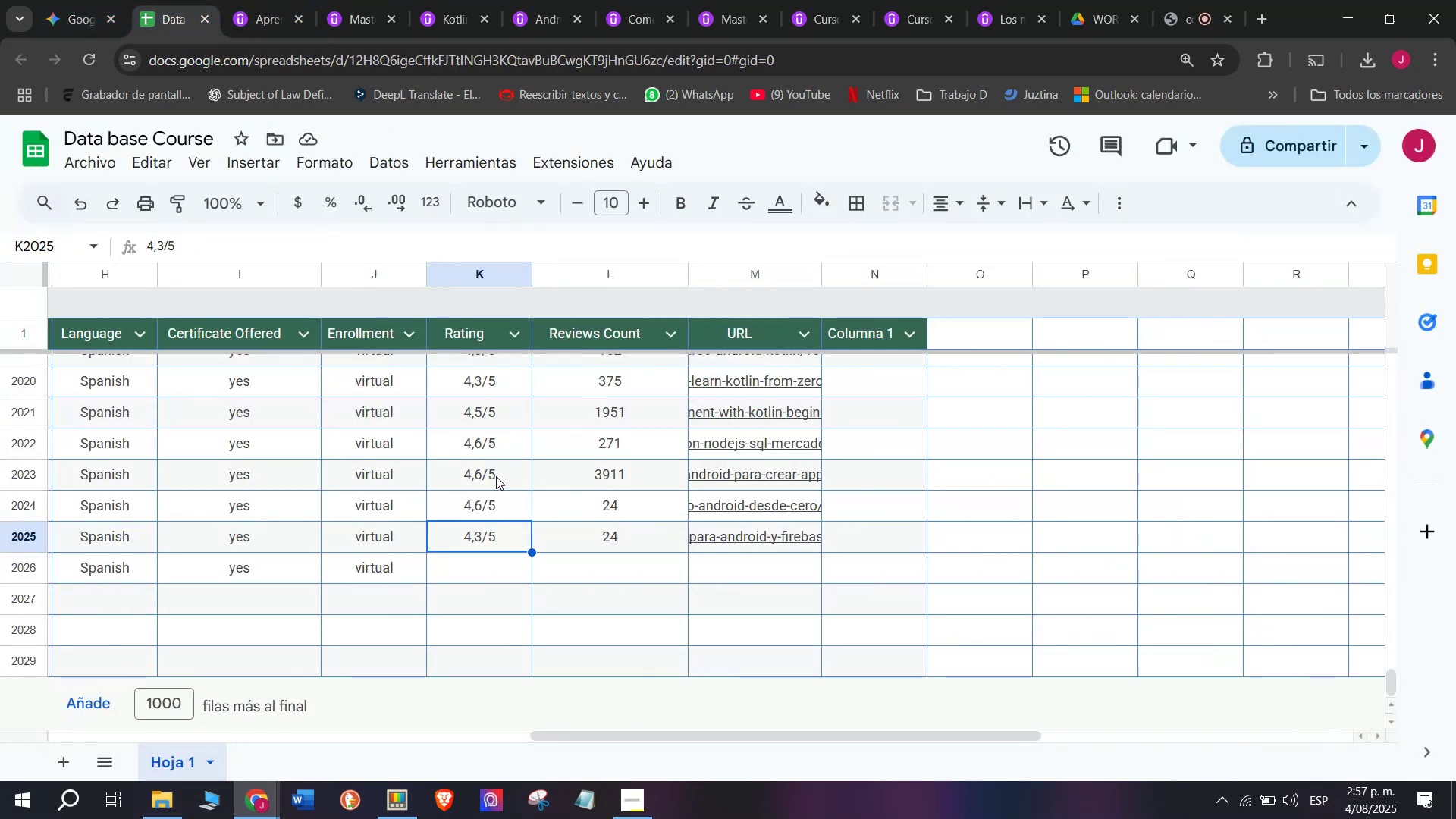 
left_click([498, 472])
 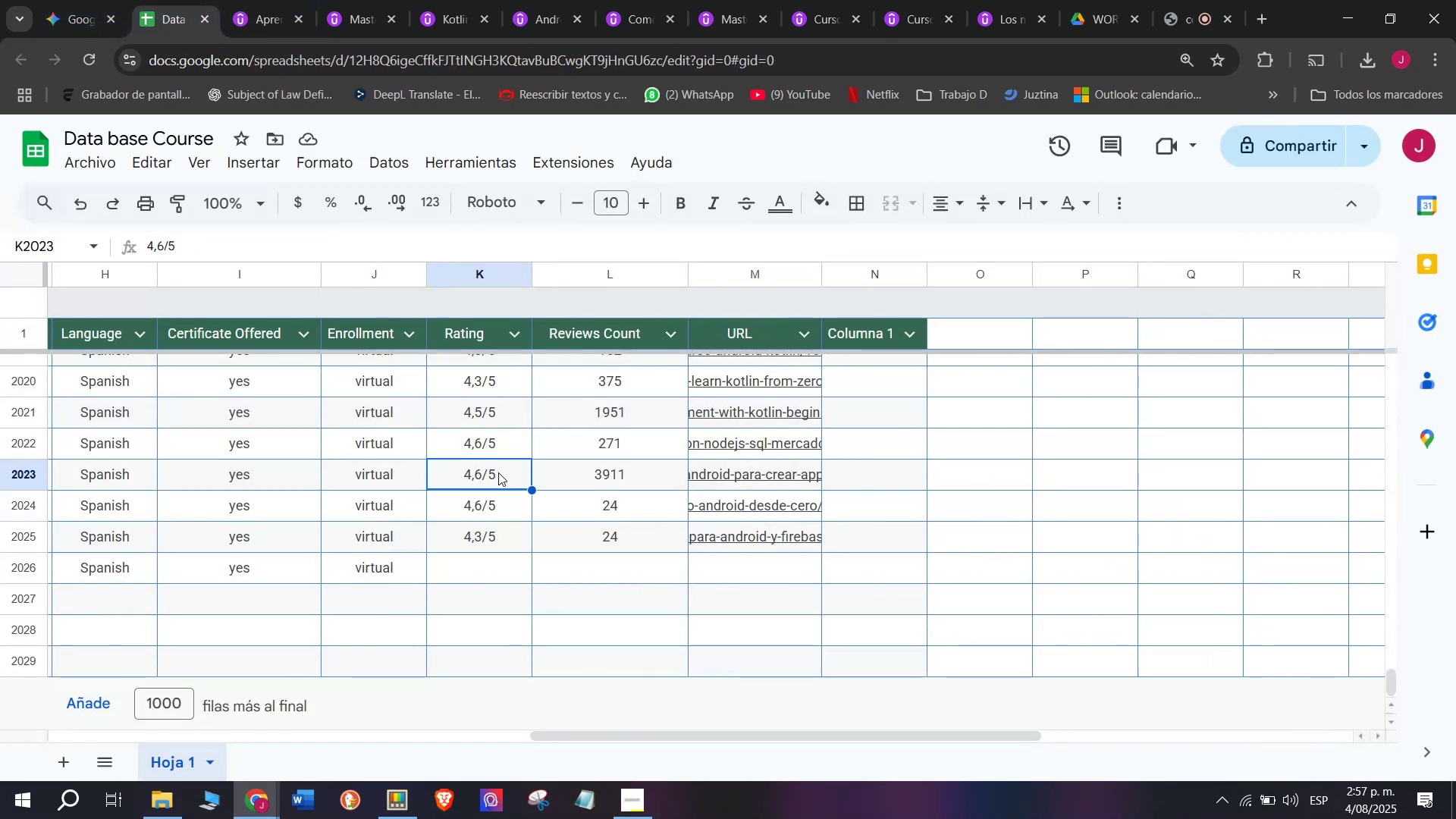 
key(Break)
 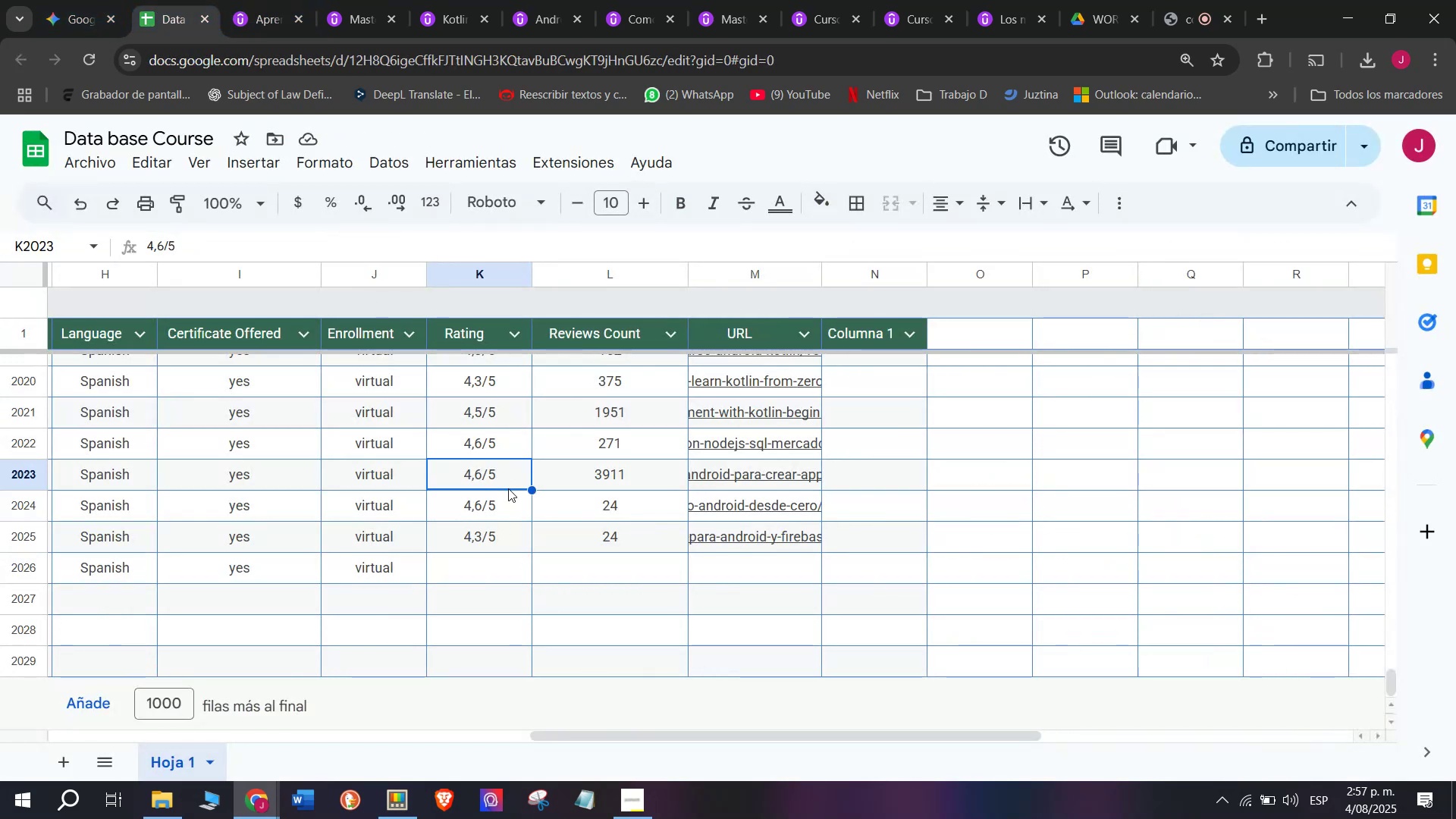 
key(Control+ControlLeft)
 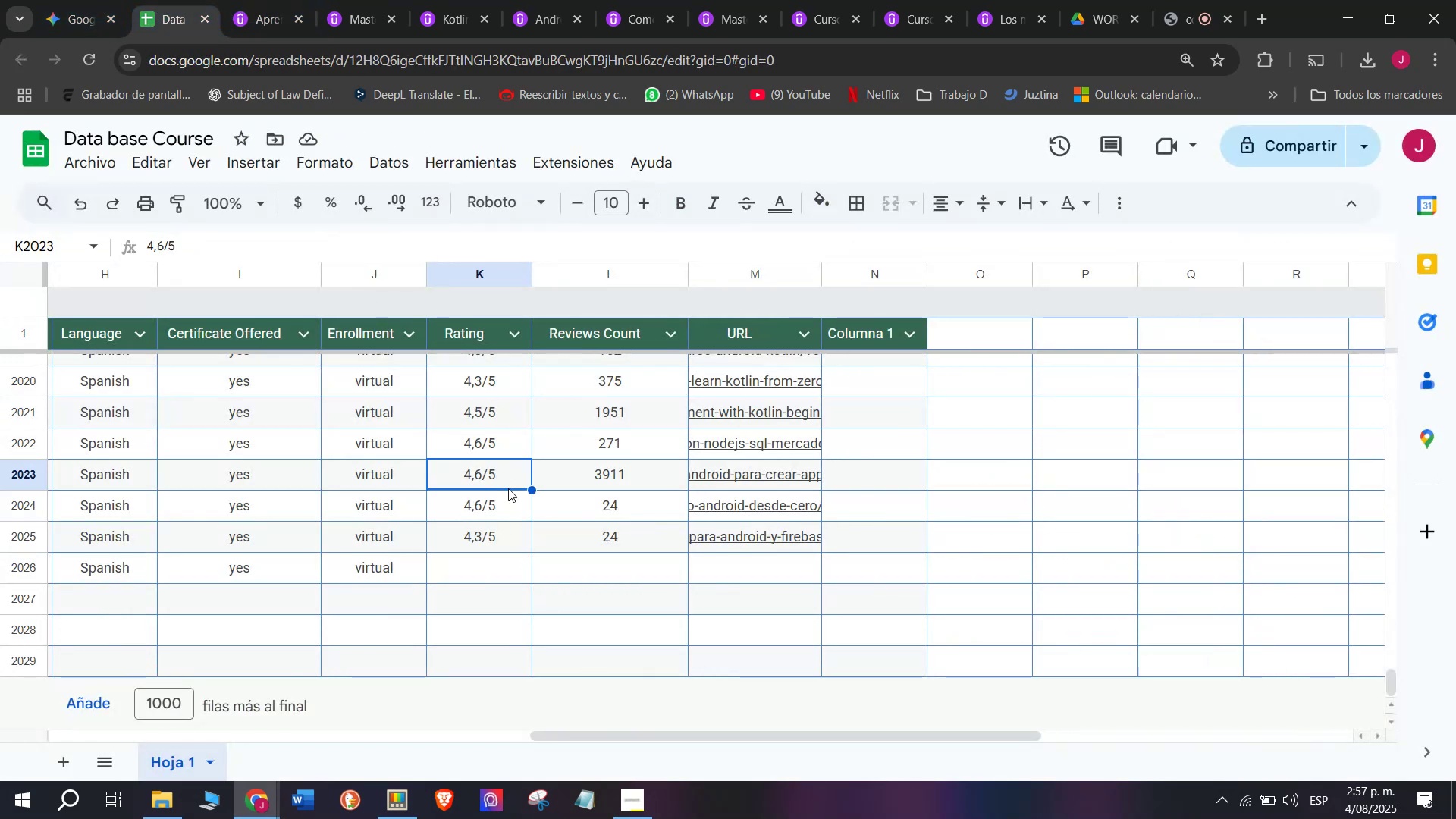 
key(Control+C)
 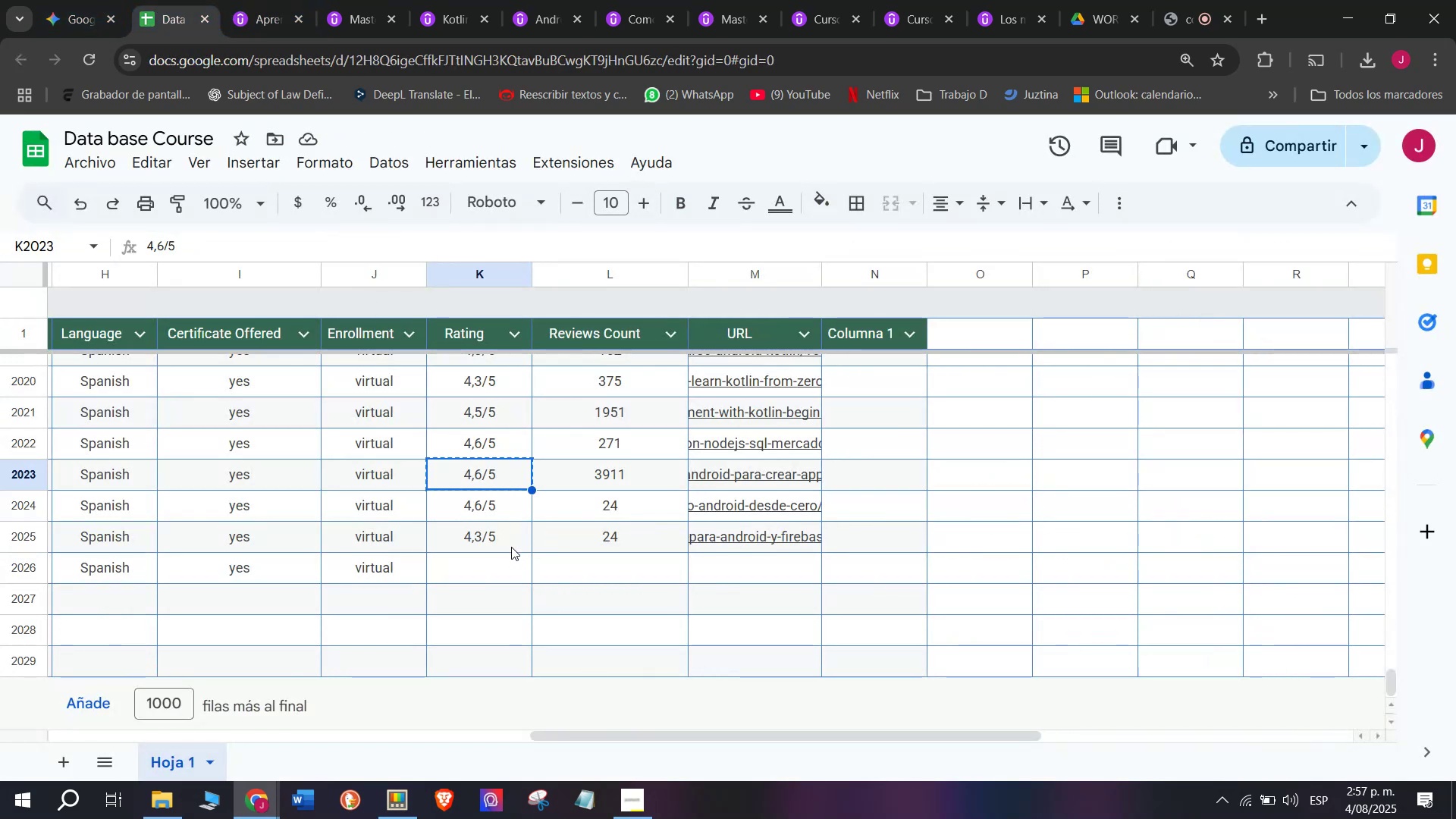 
left_click([497, 569])
 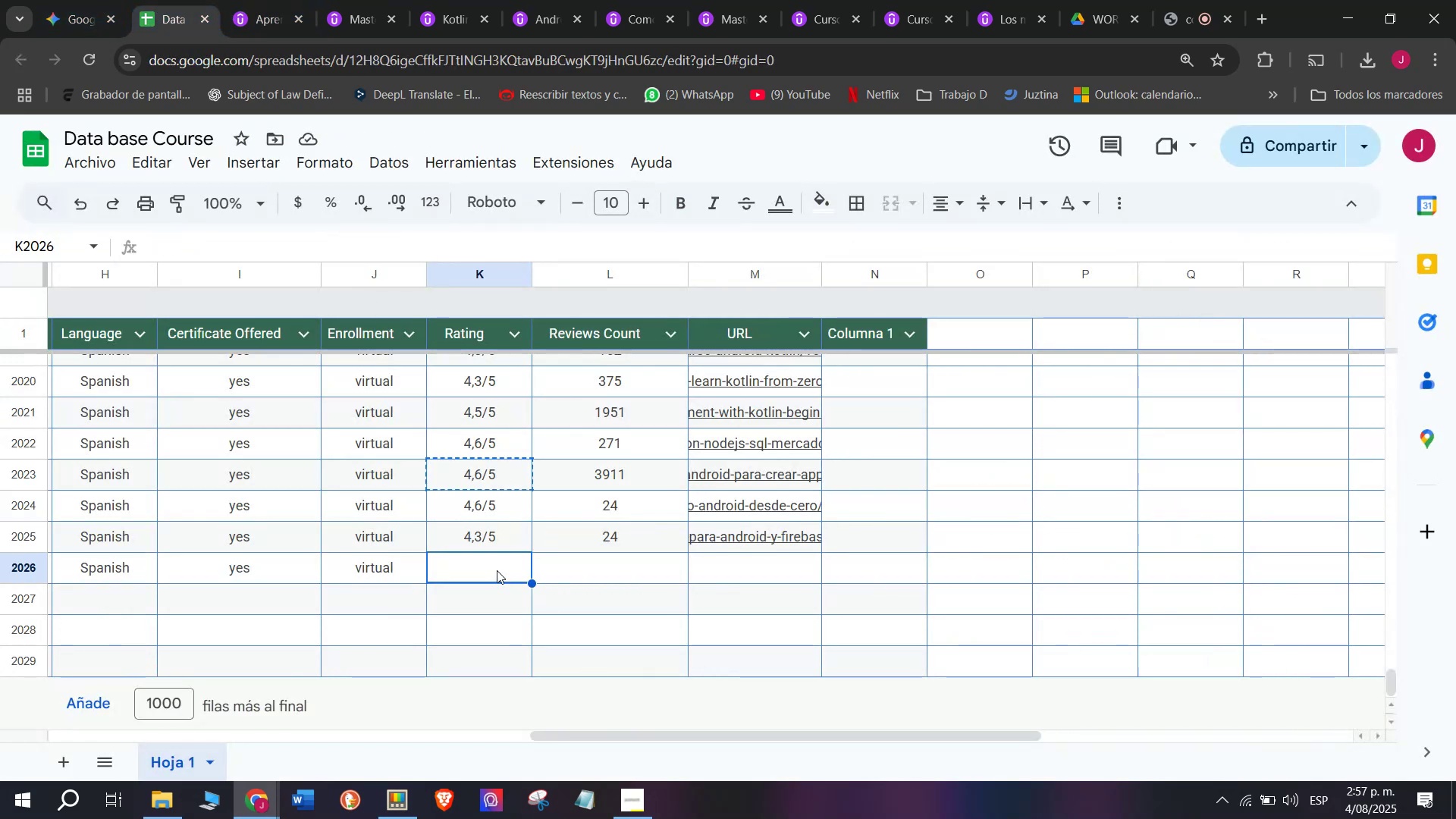 
key(Control+ControlLeft)
 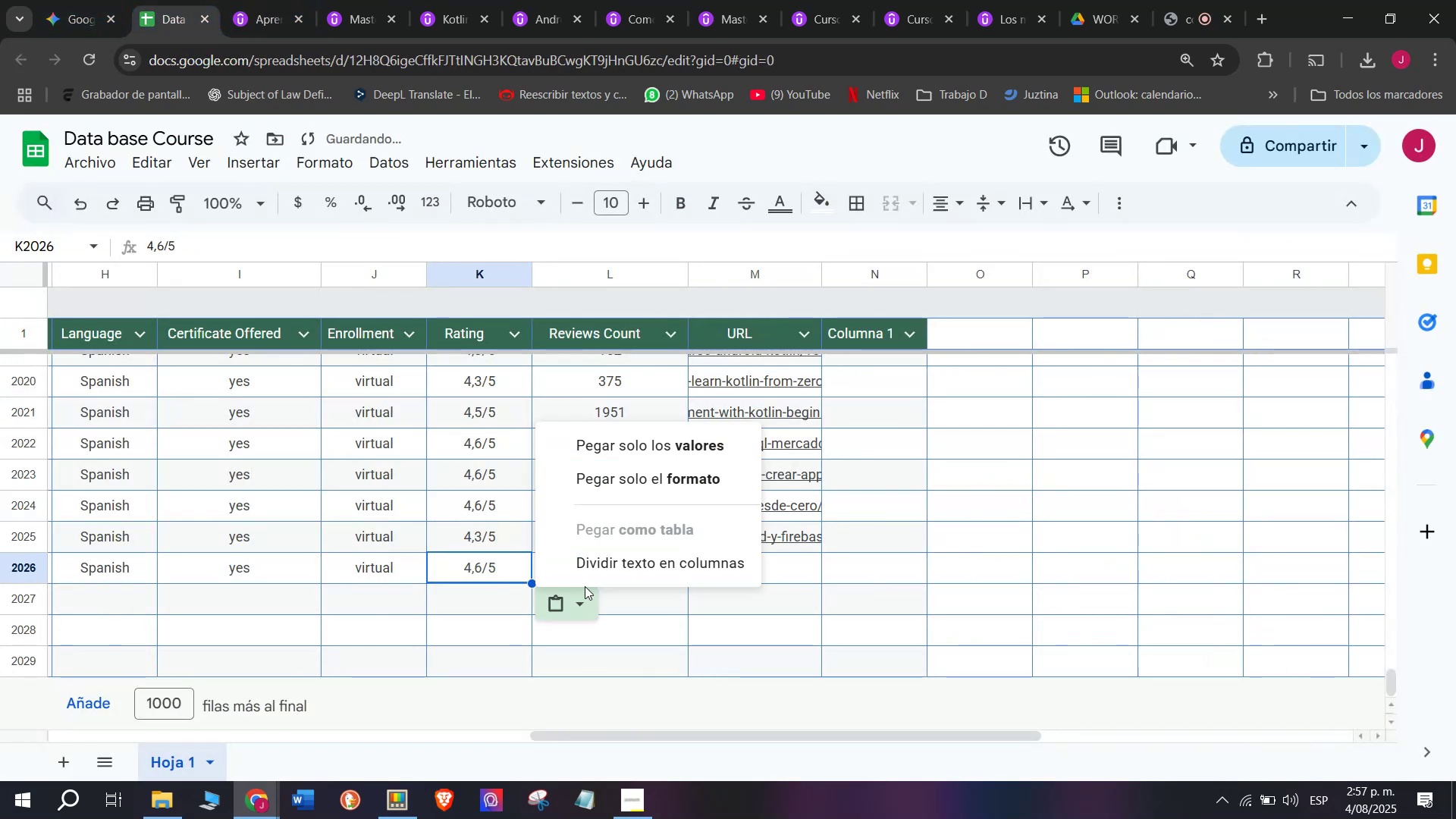 
key(Z)
 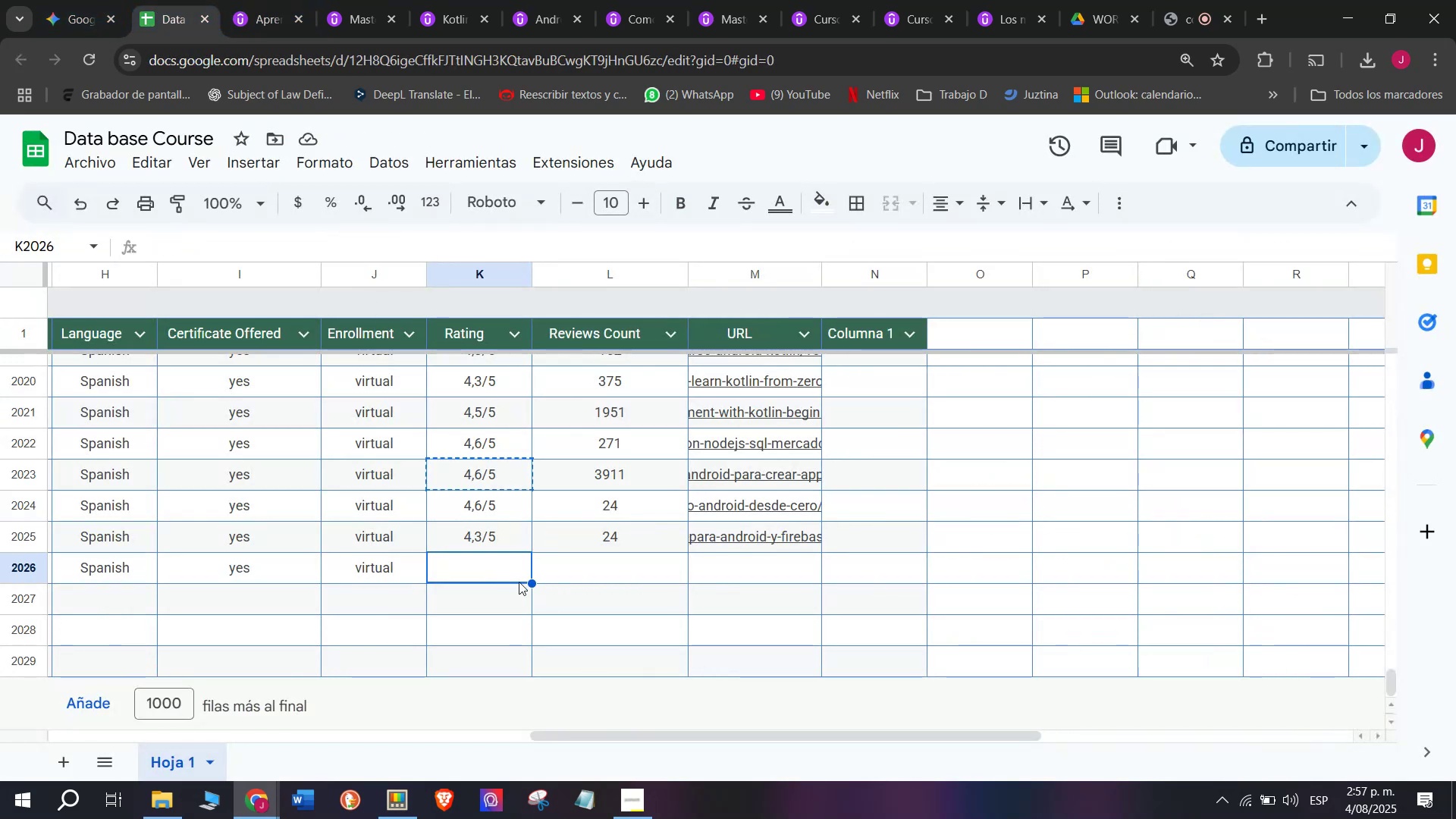 
key(Control+V)
 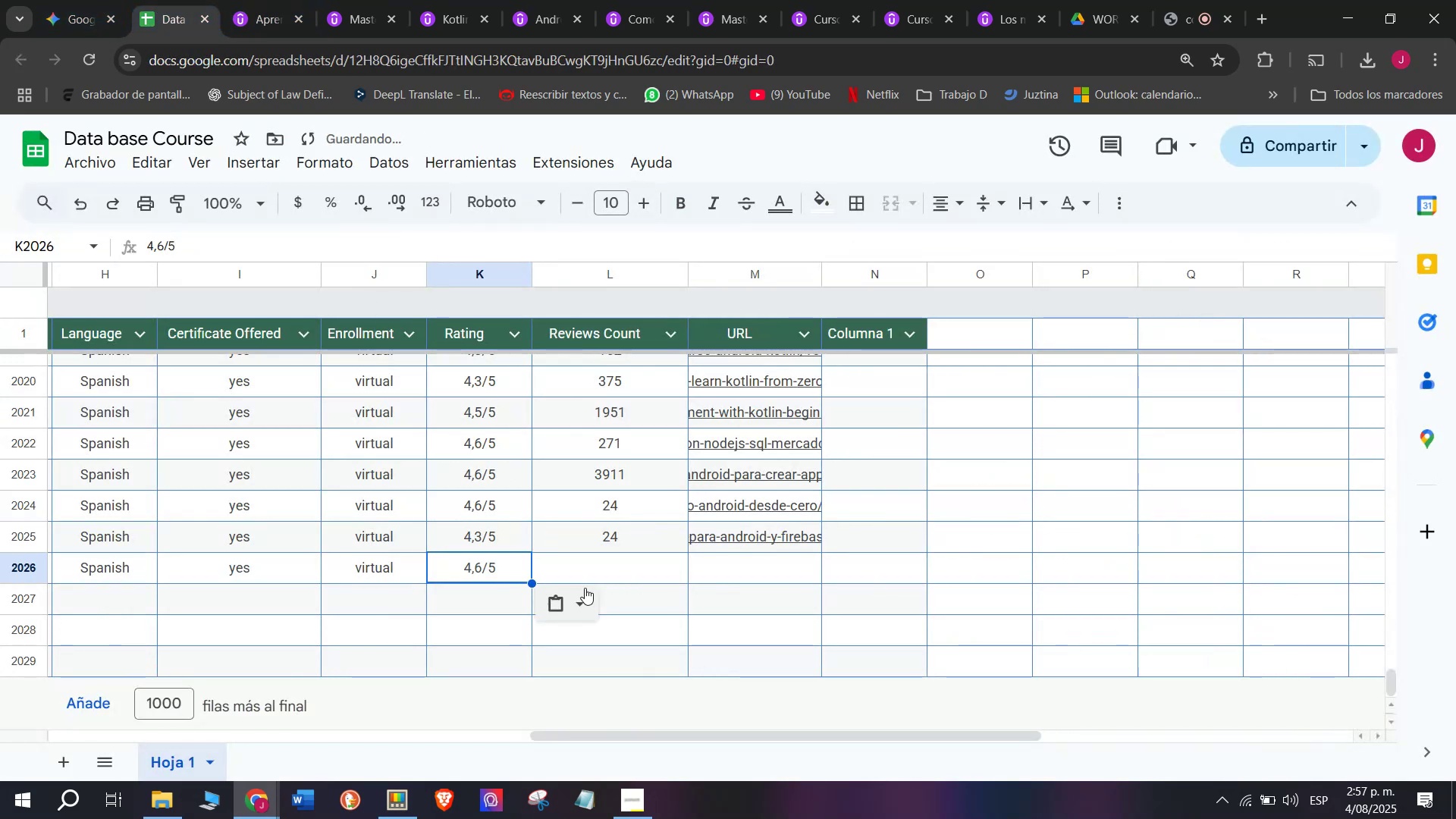 
left_click([585, 586])
 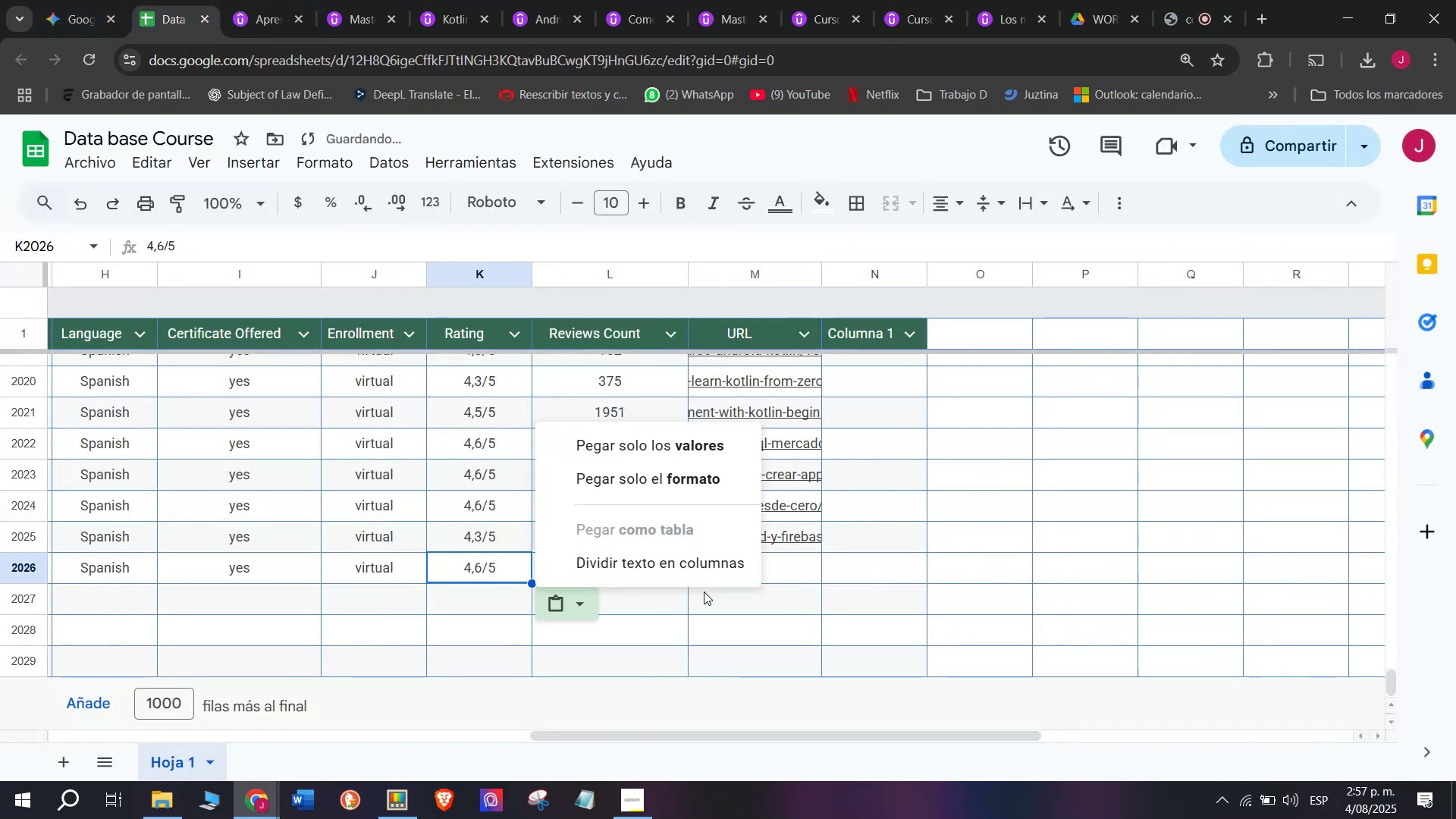 
left_click([704, 593])
 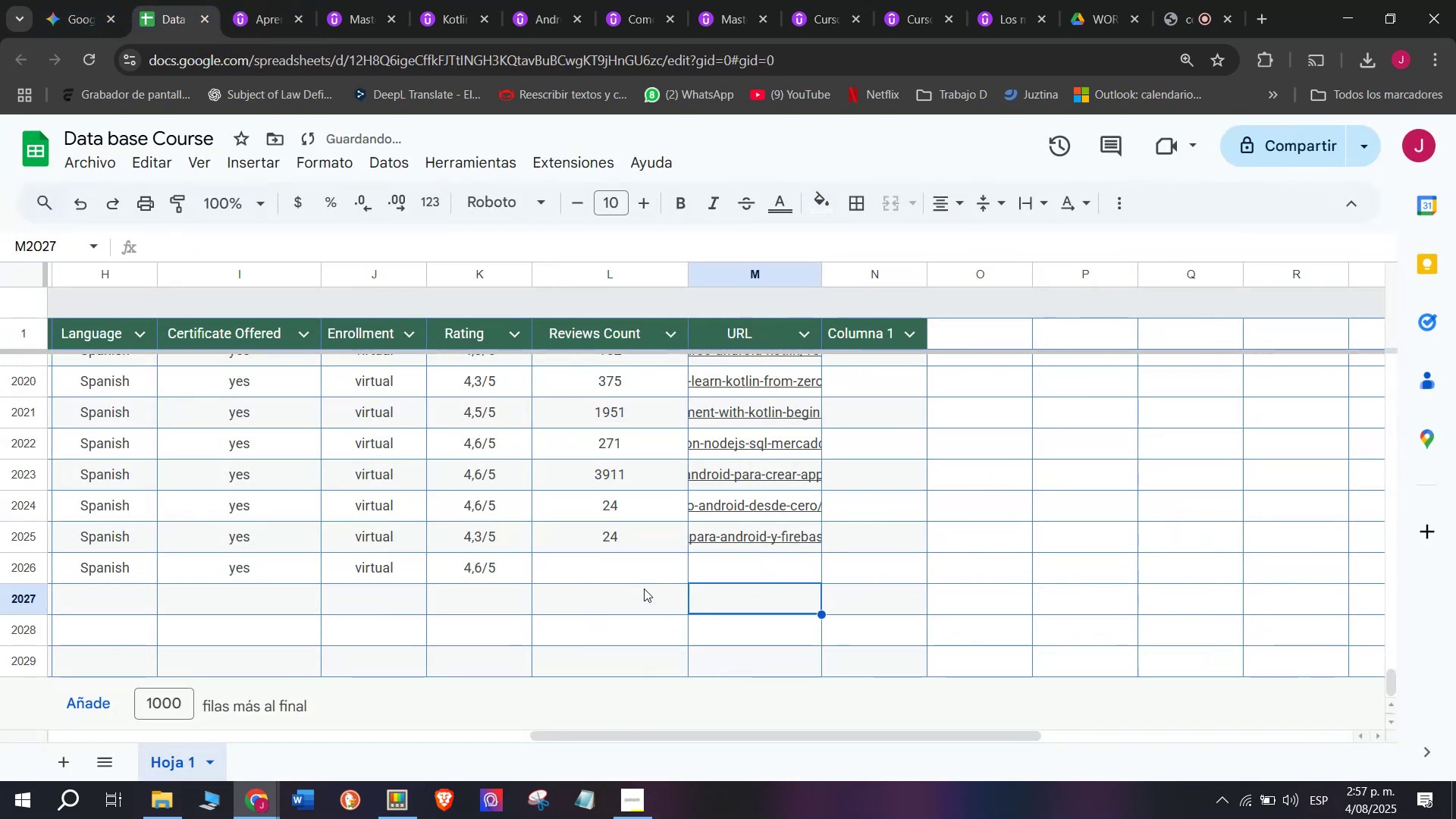 
left_click([644, 588])
 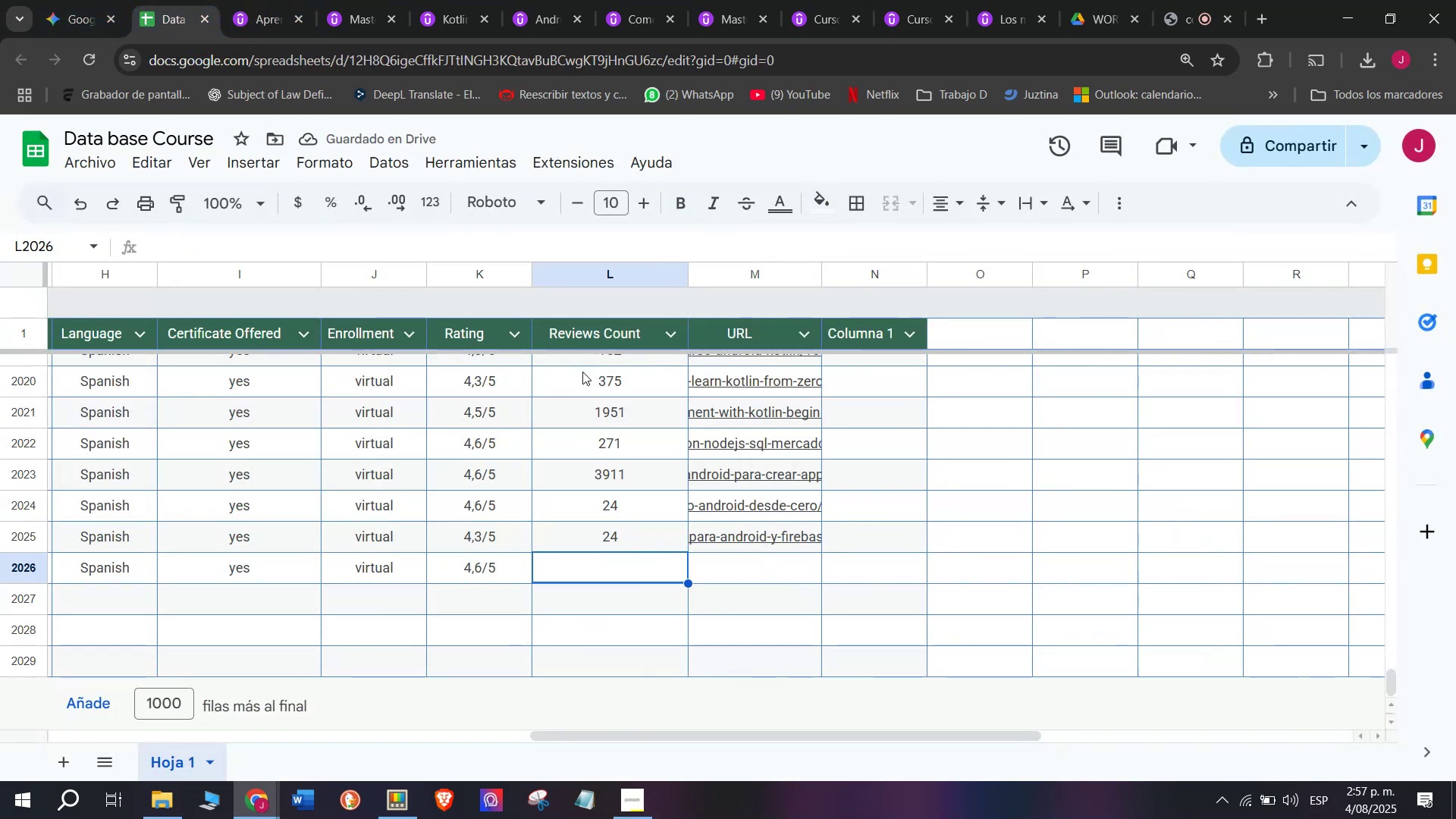 
left_click([240, 0])
 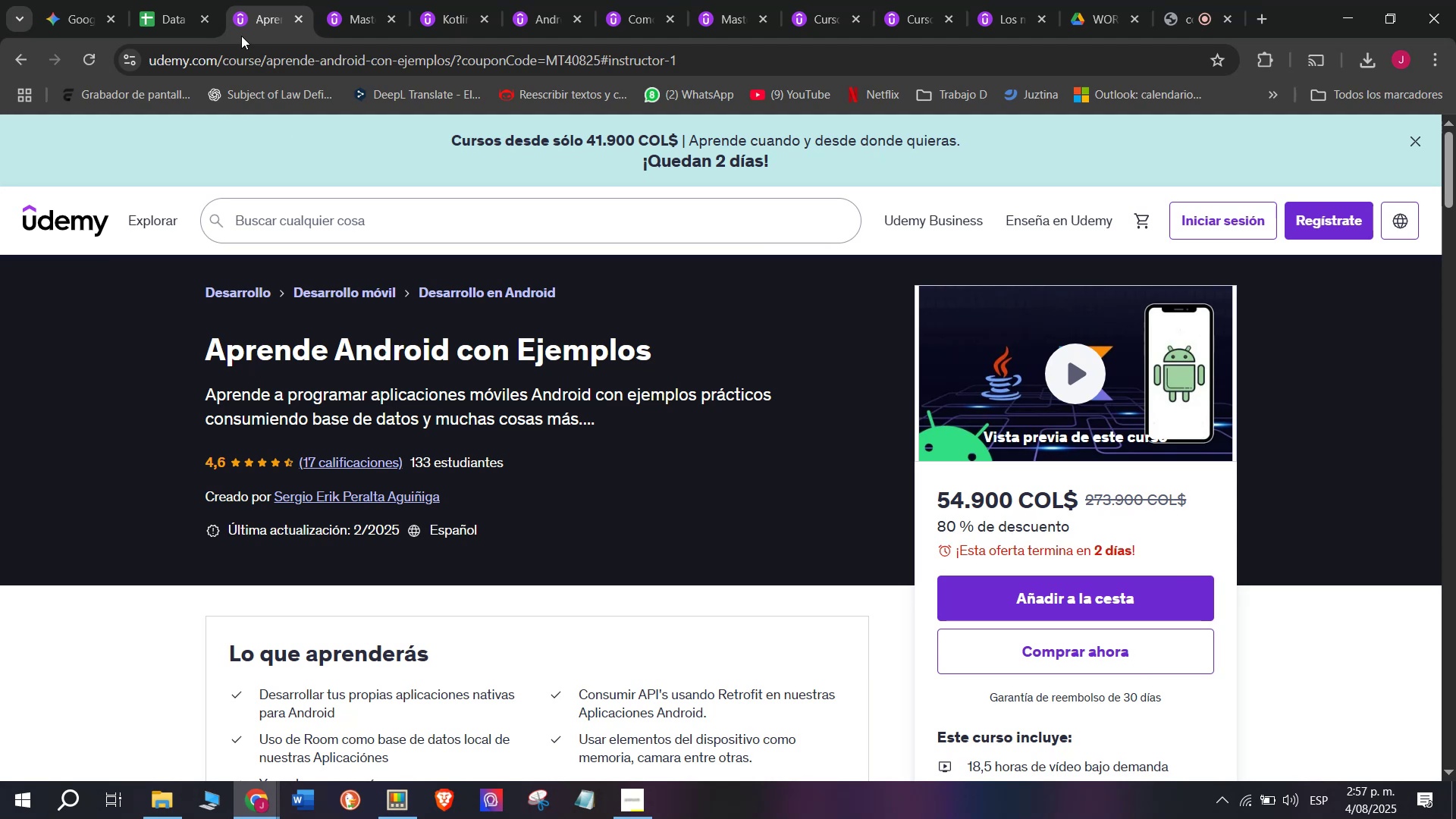 
left_click([162, 0])
 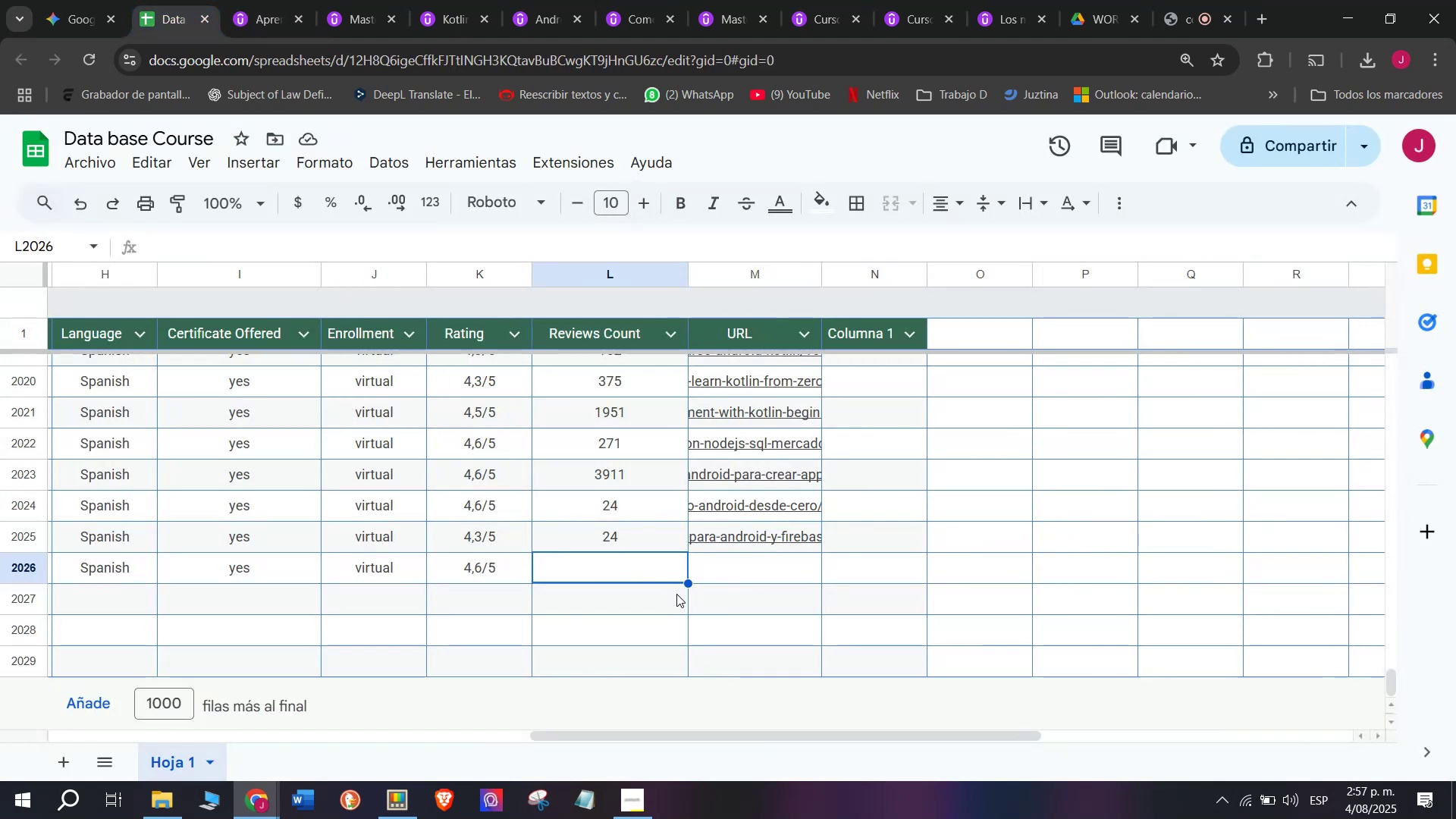 
type(17)
 